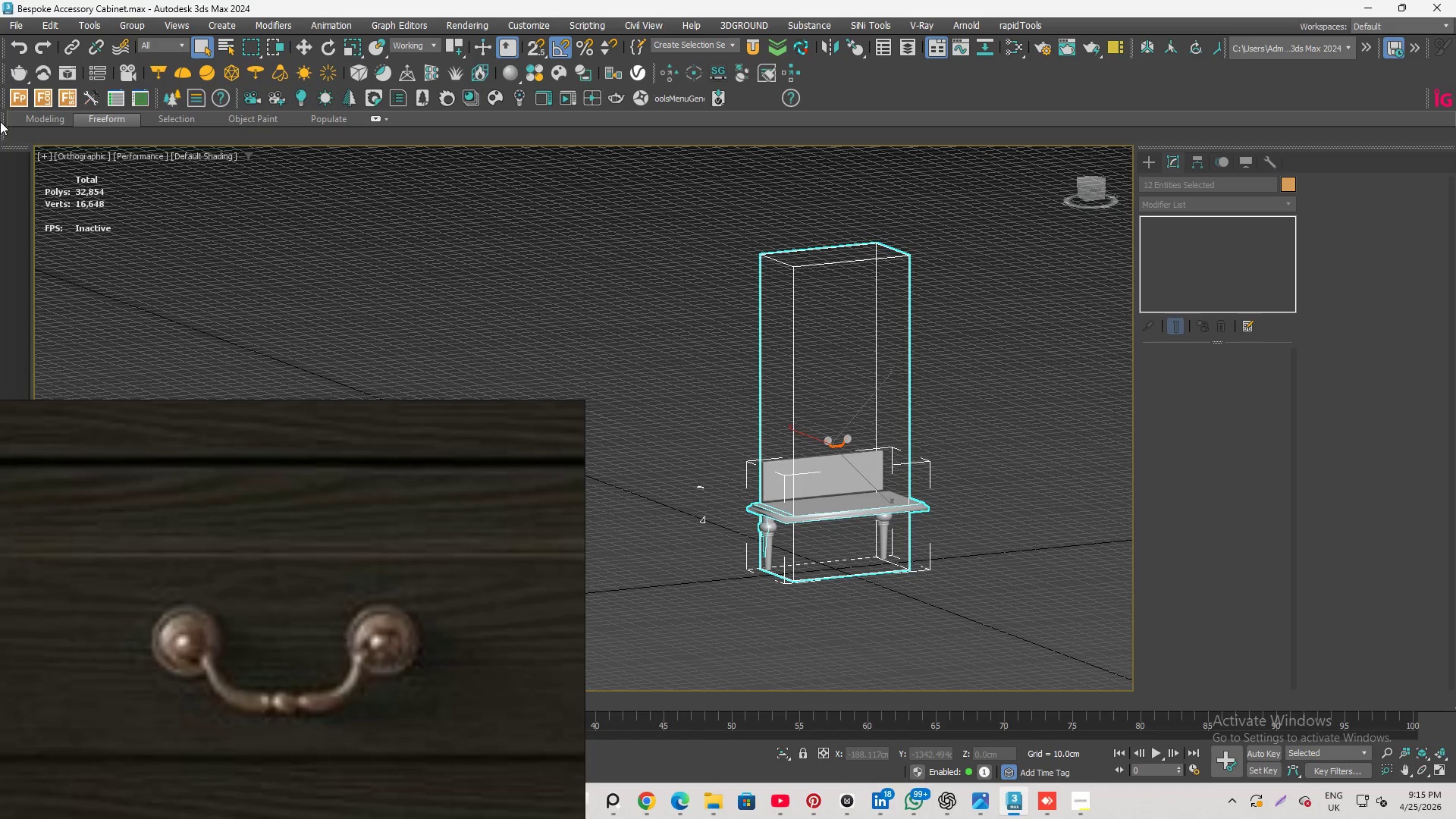 
wait(5.19)
 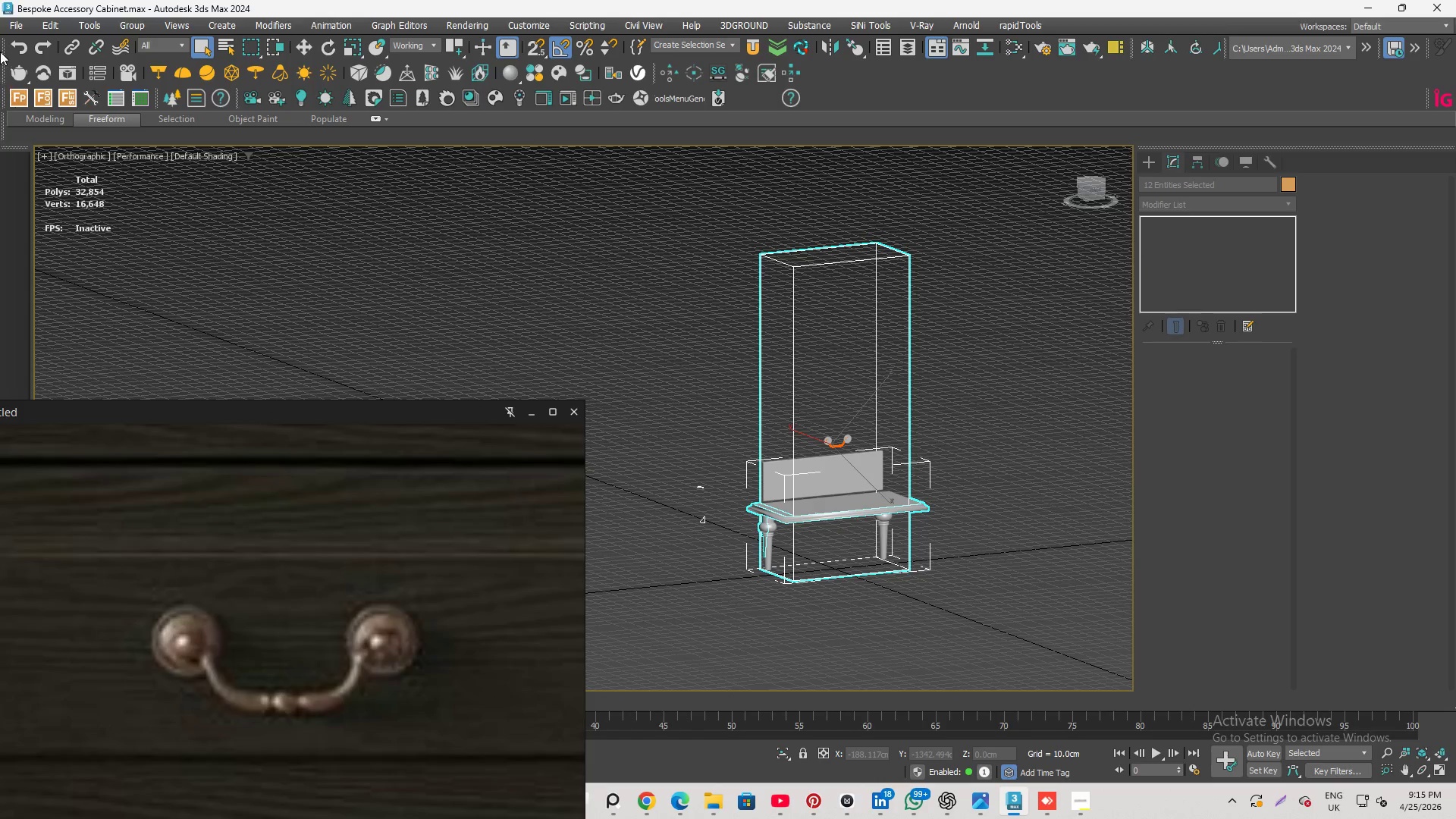 
left_click([200, 157])
 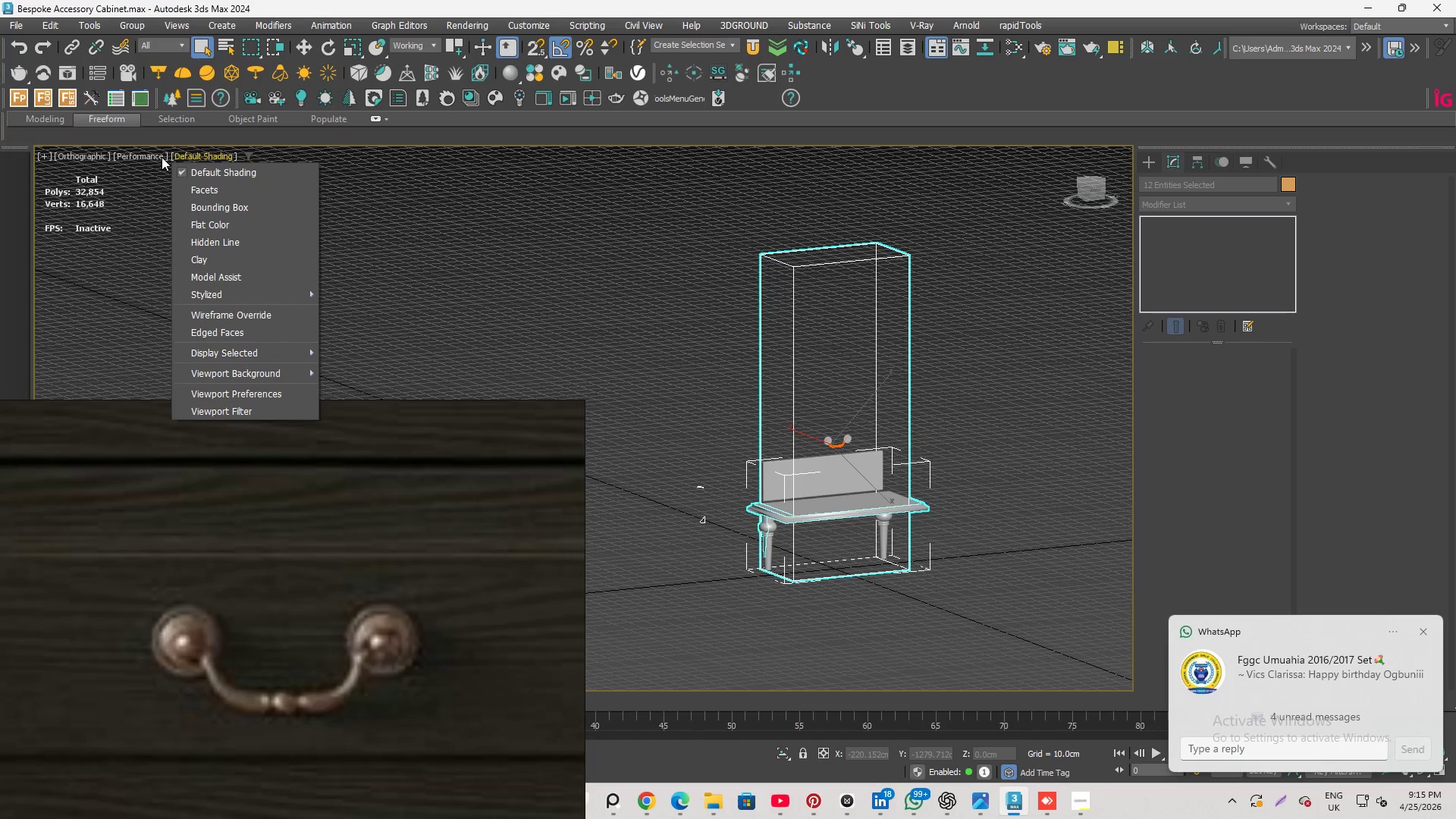 
left_click([152, 157])
 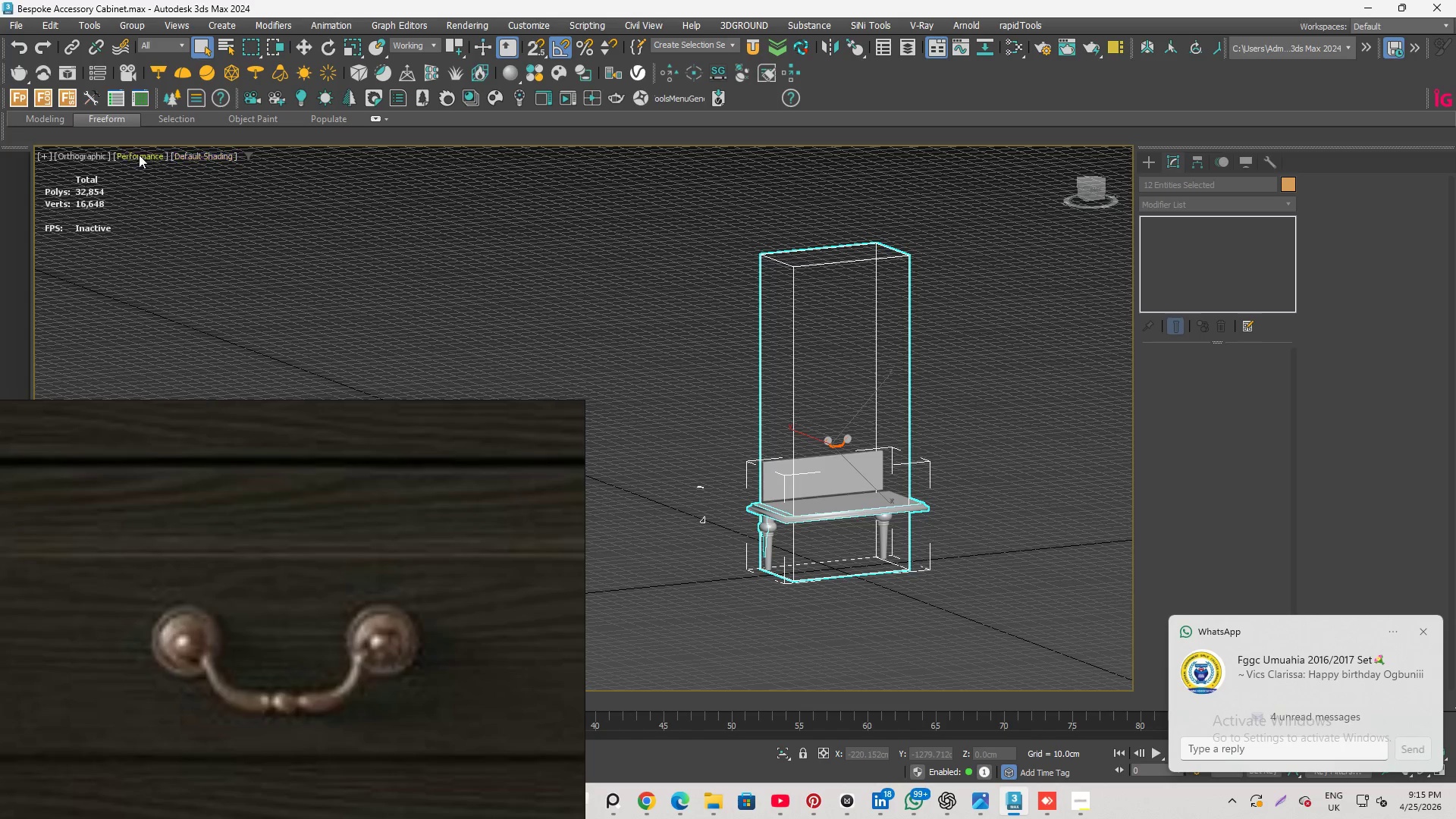 
left_click([129, 152])
 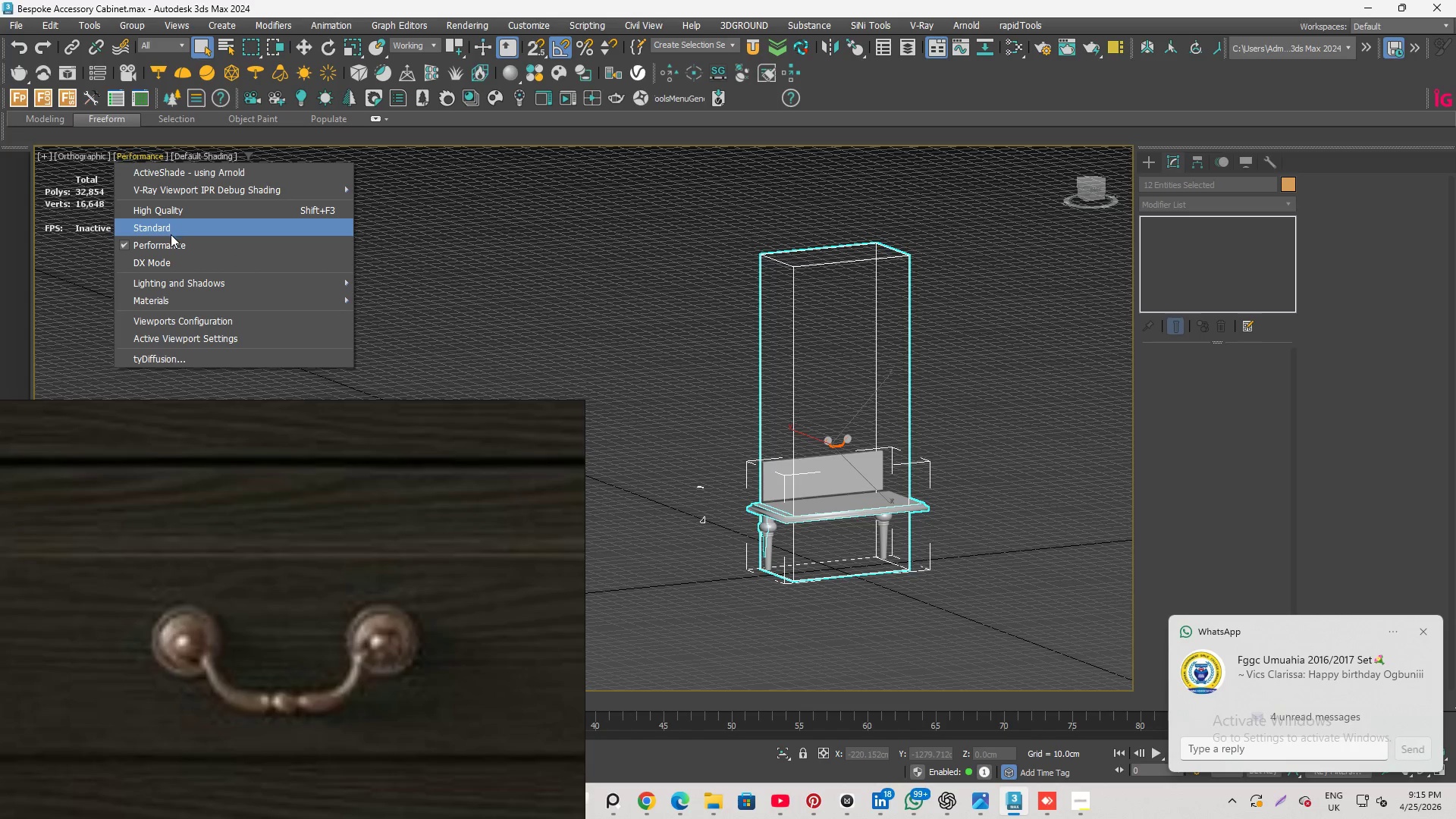 
left_click([171, 234])
 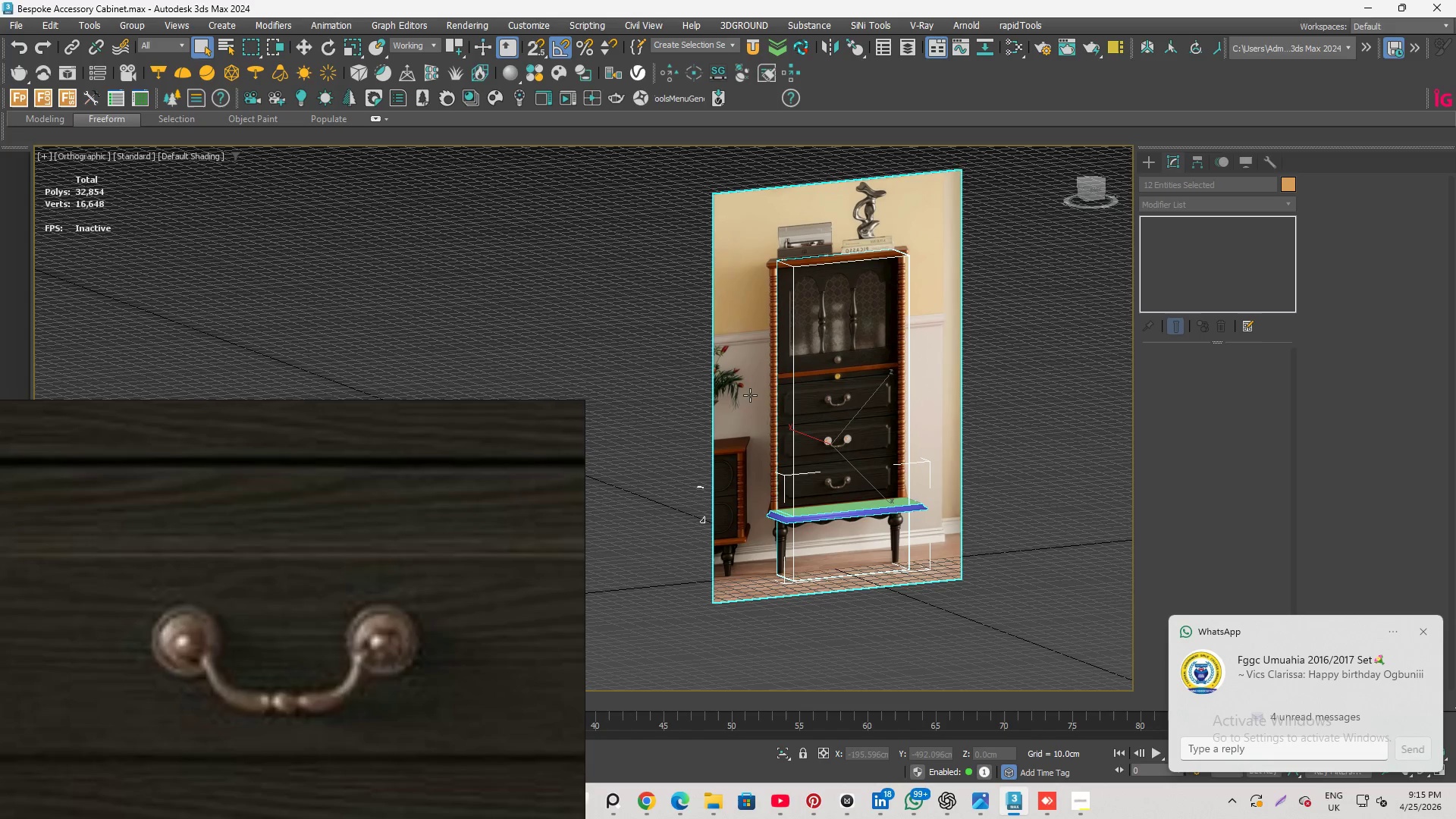 
hold_key(key=AltLeft, duration=2.14)
 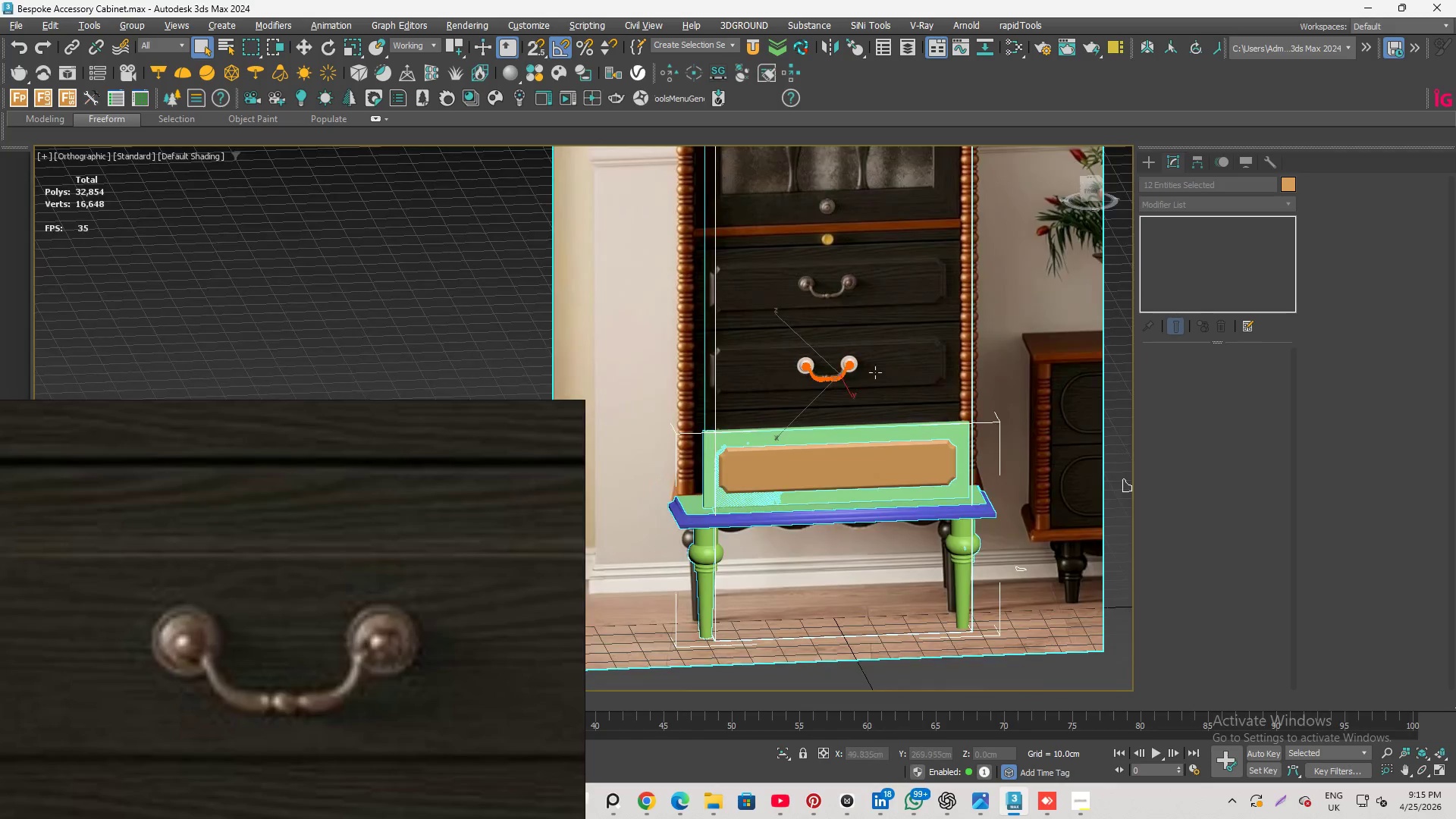 
scroll: coordinate [795, 356], scroll_direction: up, amount: 10.0
 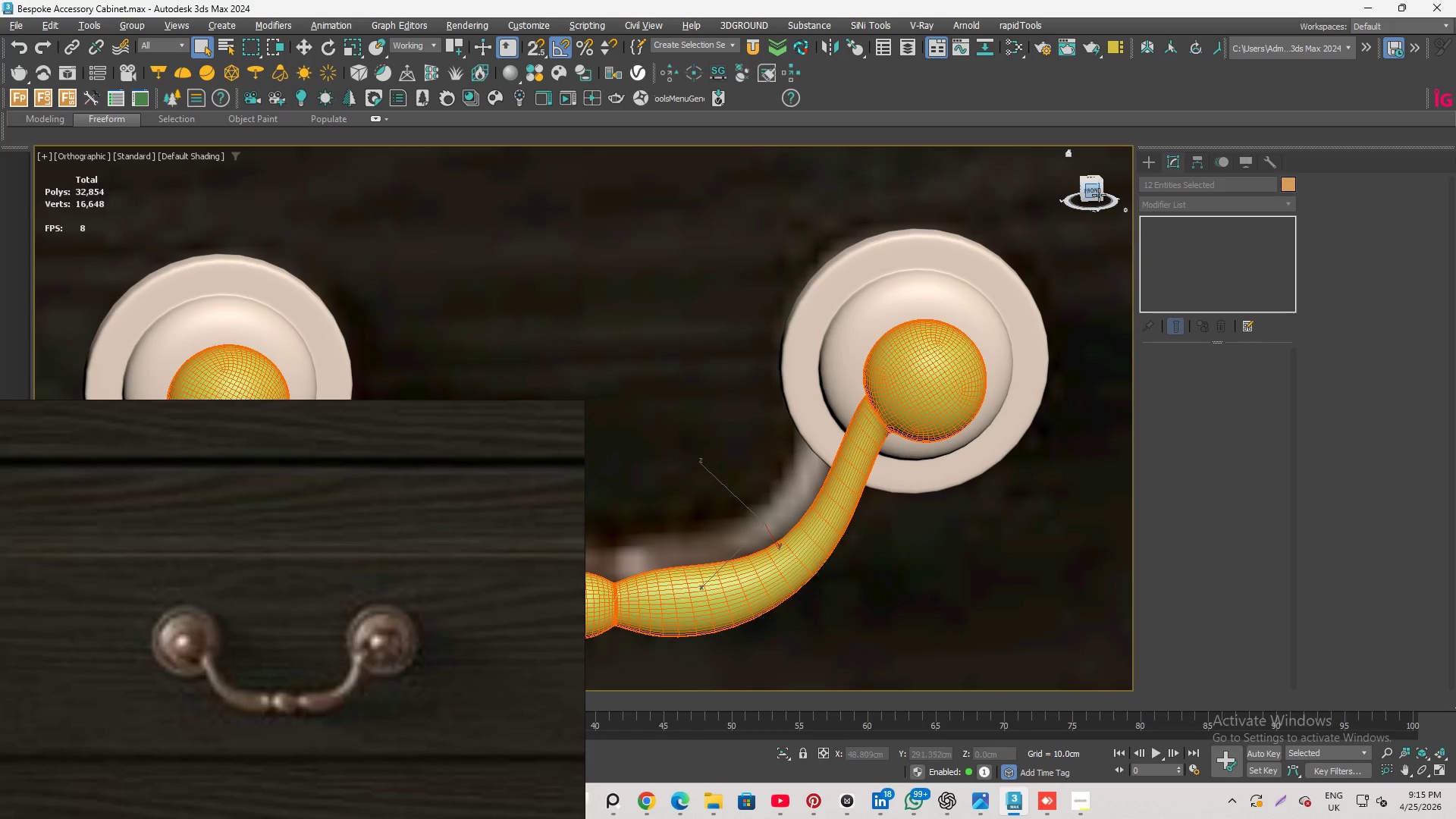 
left_click([1098, 195])
 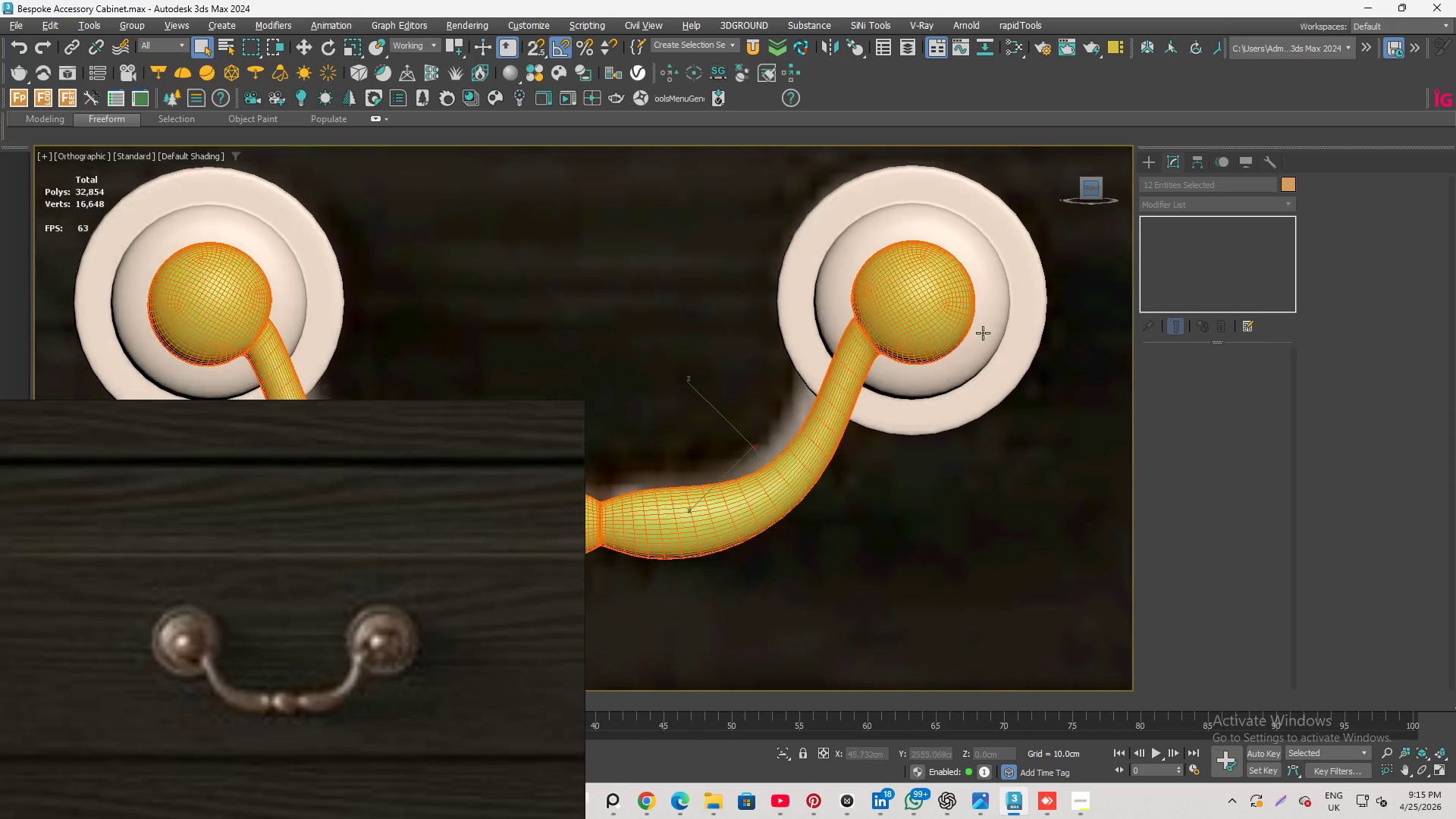 
left_click([1007, 410])
 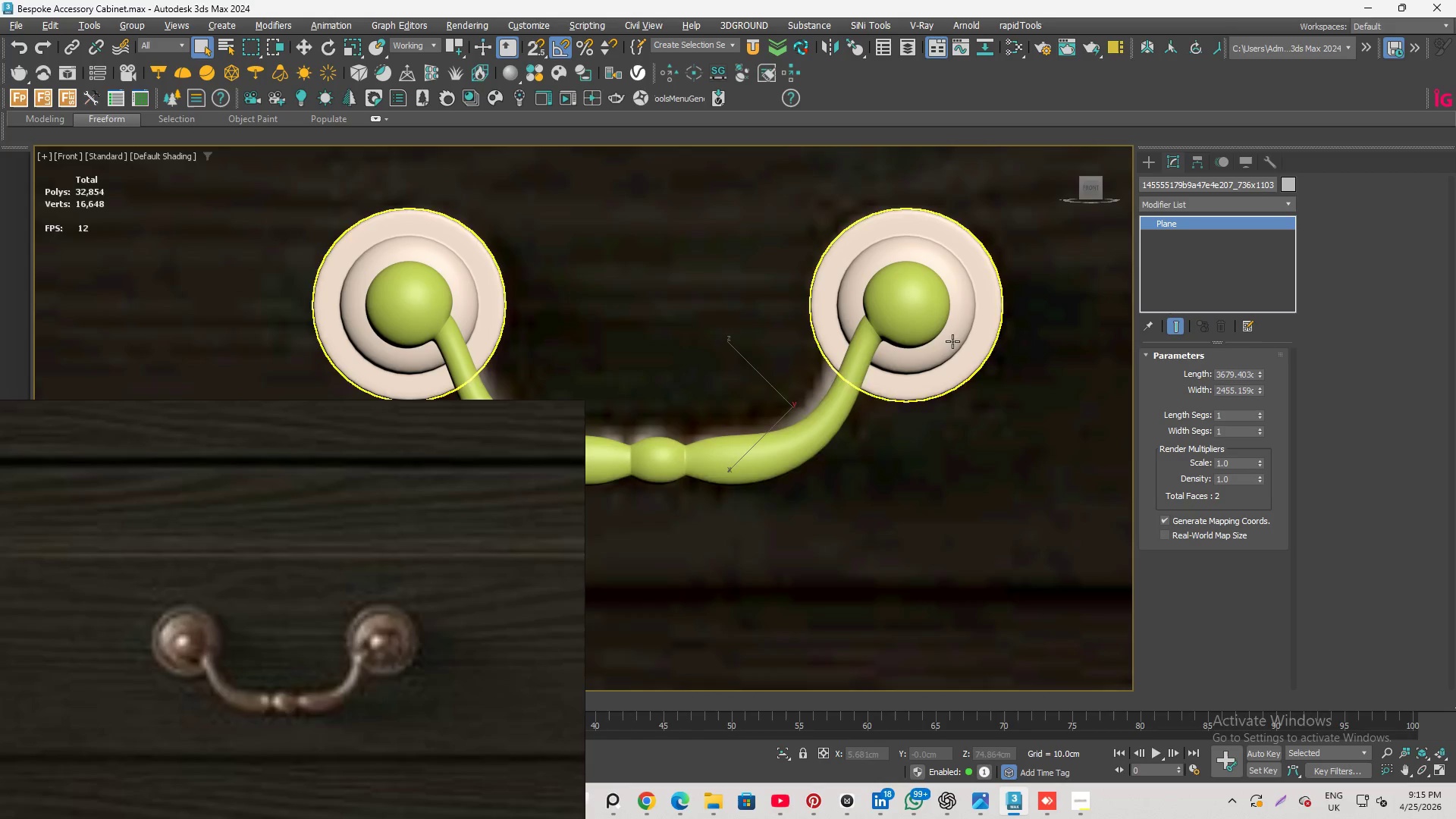 
scroll: coordinate [990, 413], scroll_direction: down, amount: 2.0
 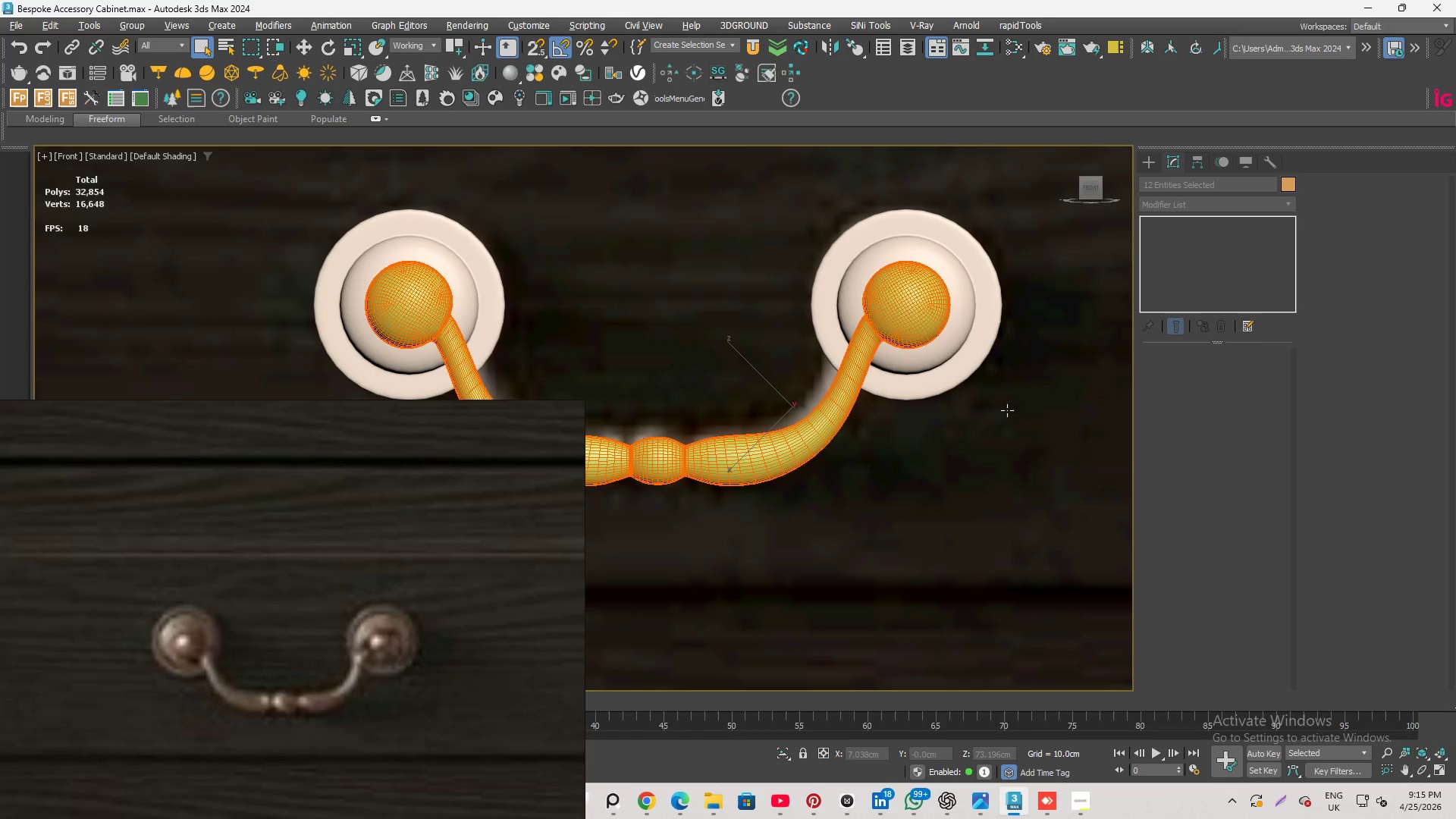 
left_click([925, 312])
 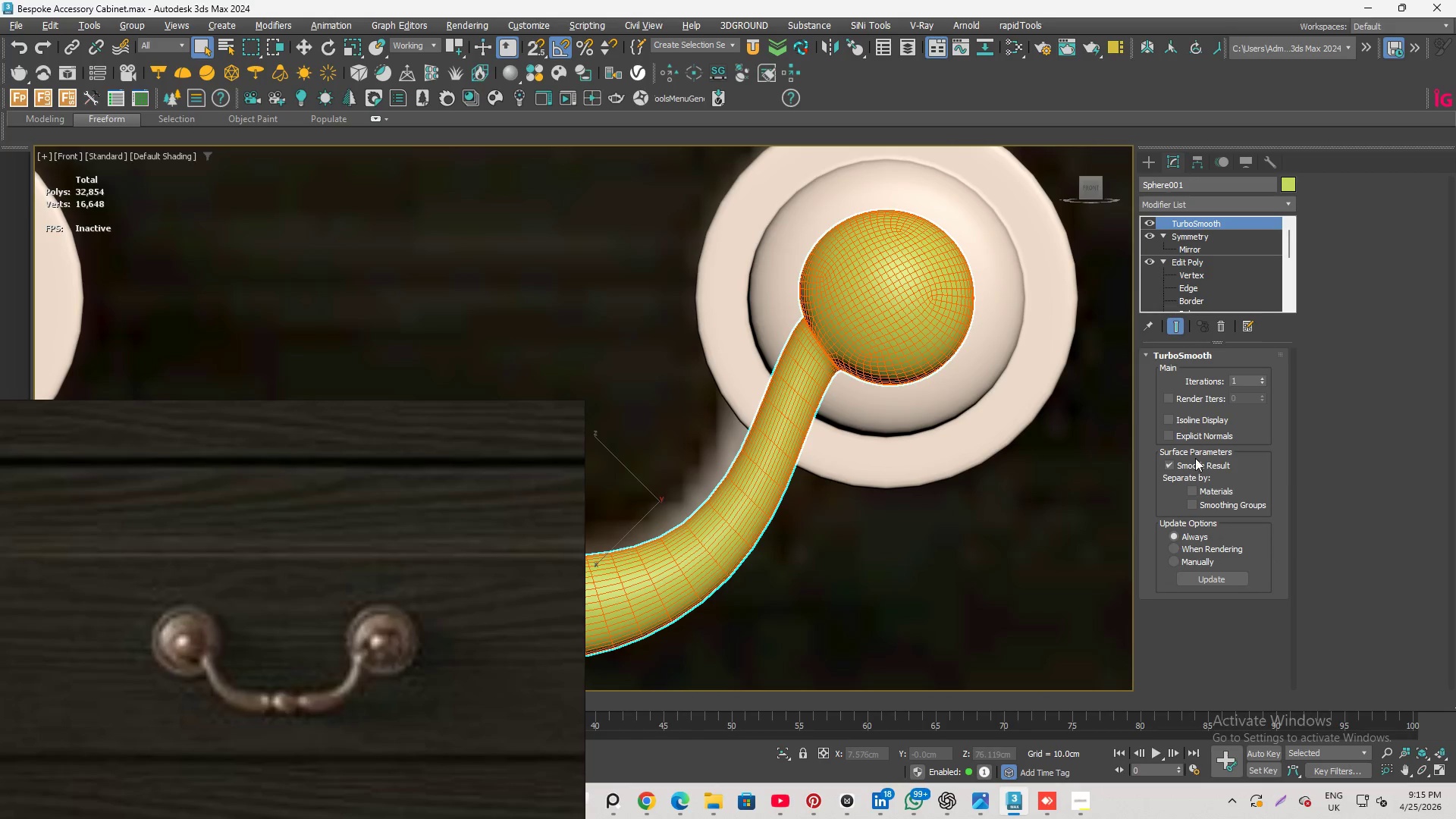 
scroll: coordinate [926, 312], scroll_direction: up, amount: 2.0
 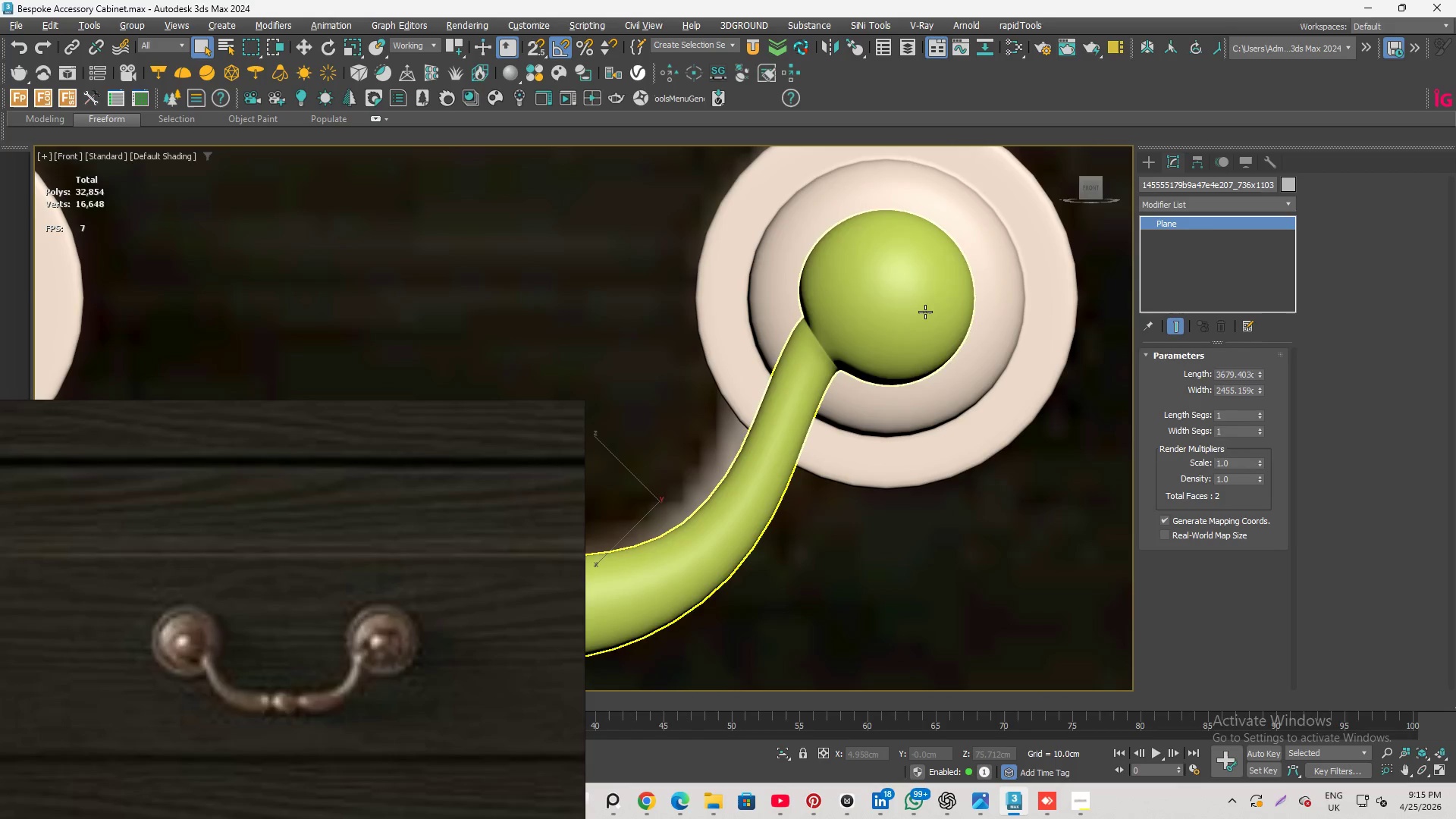 
left_click([1189, 238])
 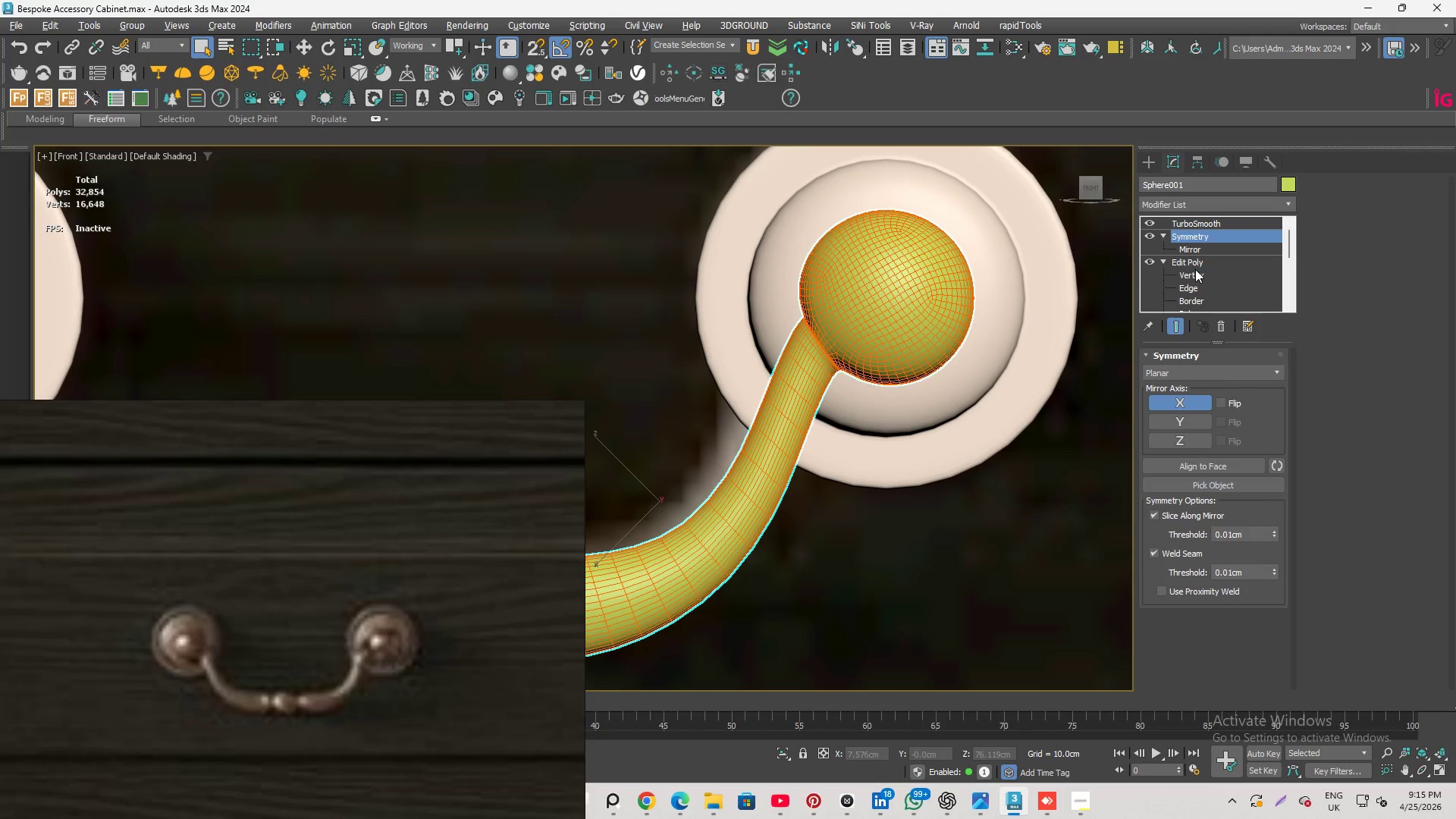 
left_click([1195, 264])
 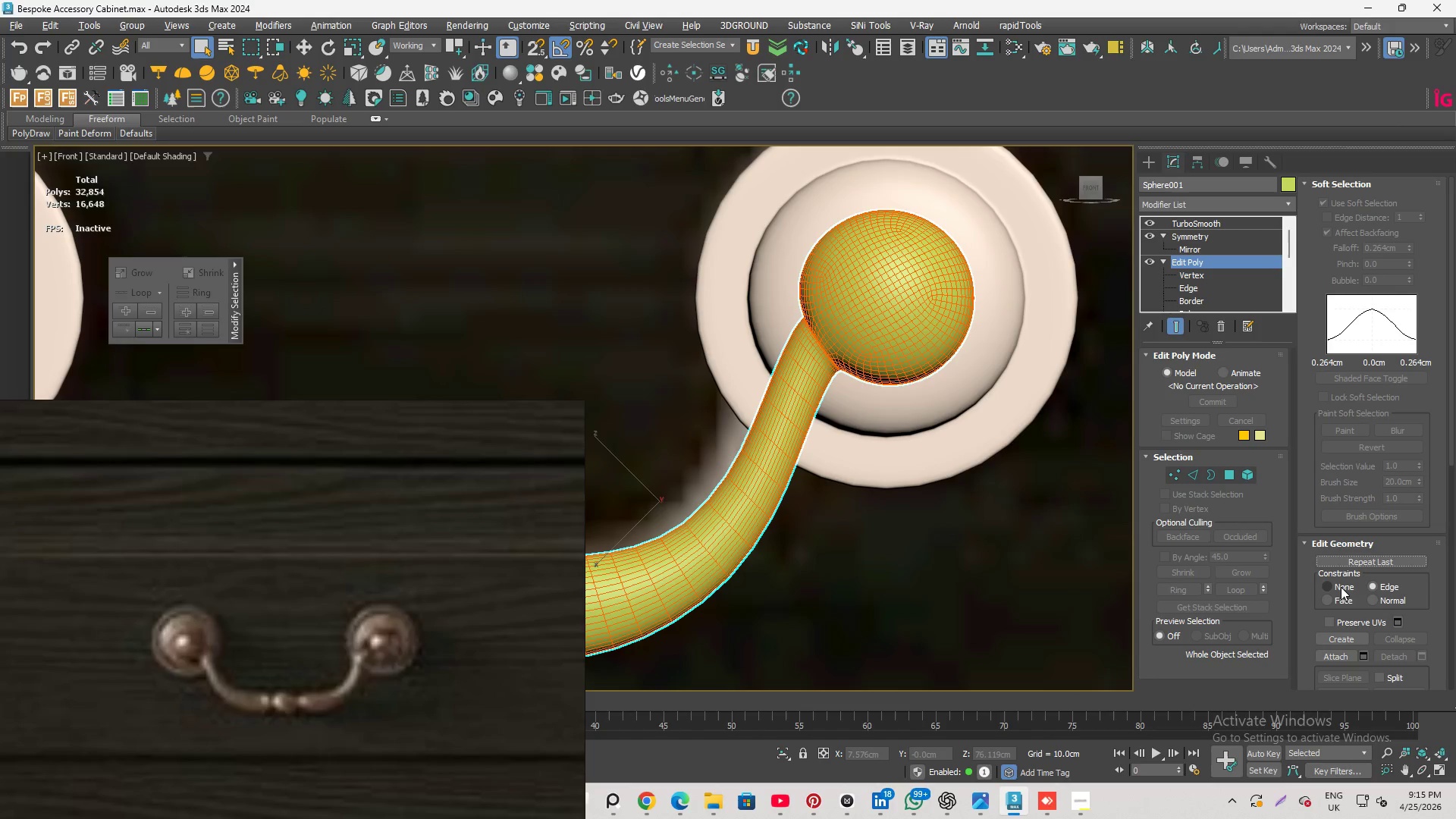 
left_click([1330, 586])
 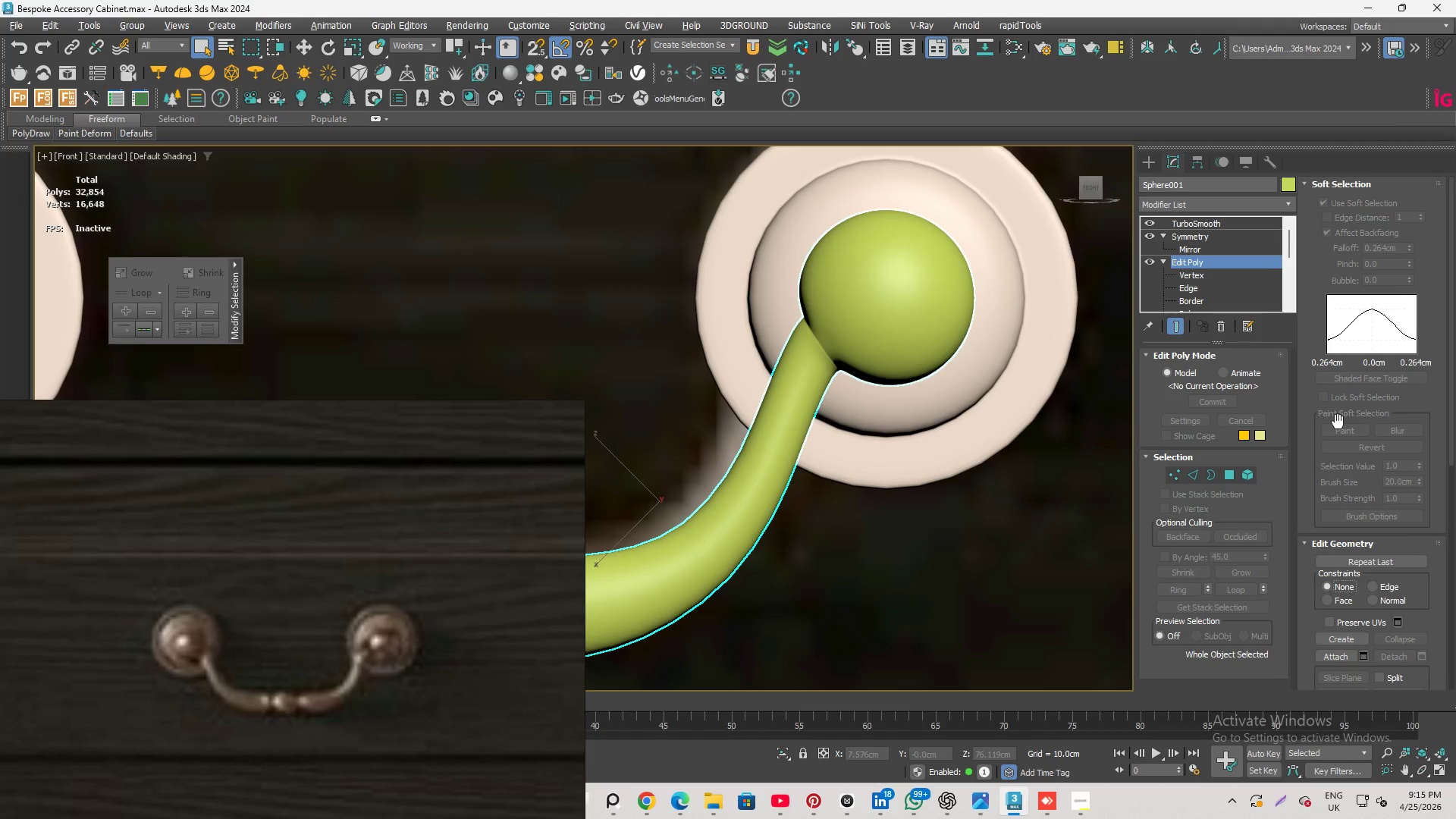 
scroll: coordinate [1313, 494], scroll_direction: down, amount: 17.0
 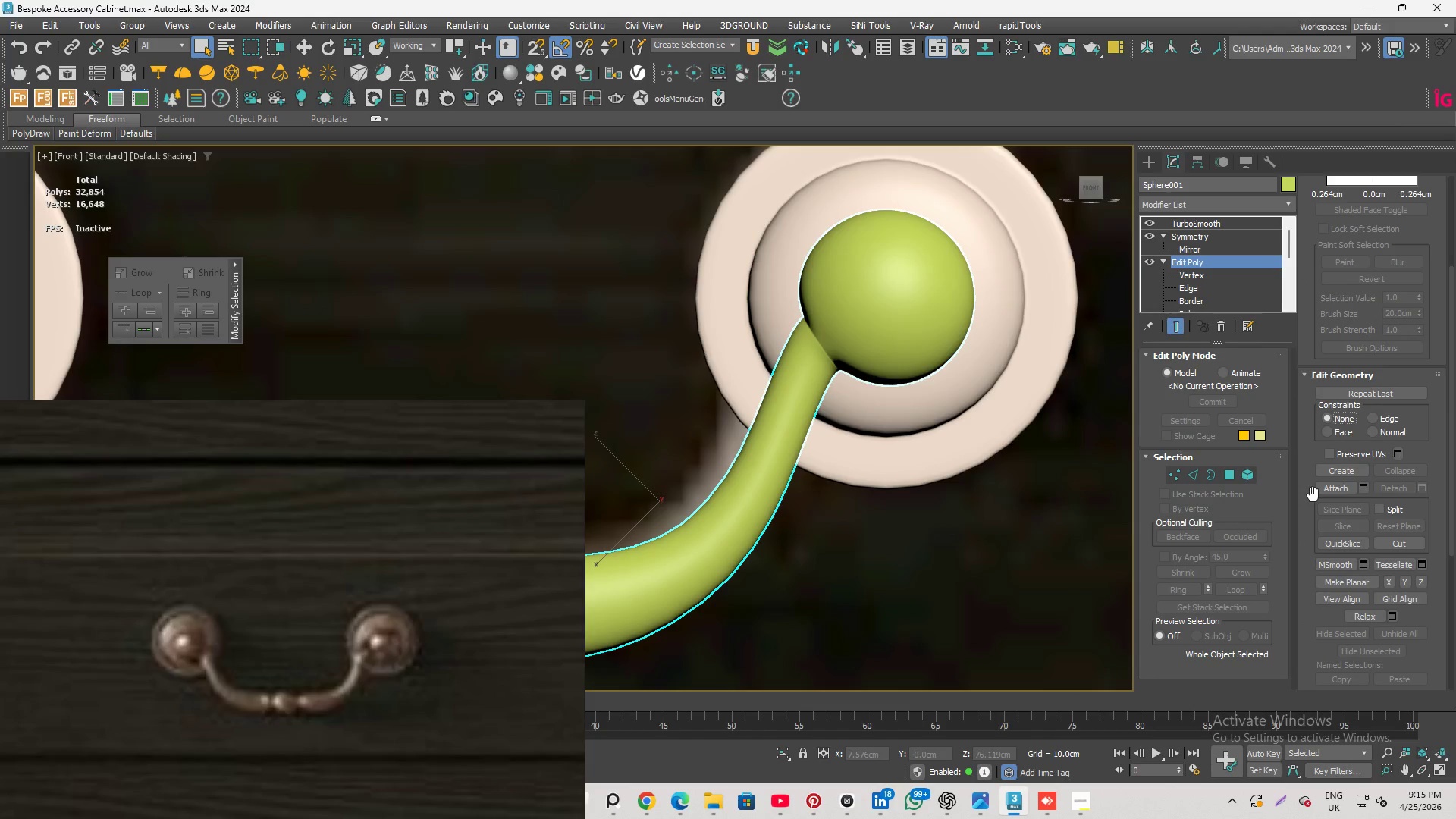 
scroll: coordinate [1325, 392], scroll_direction: up, amount: 16.0
 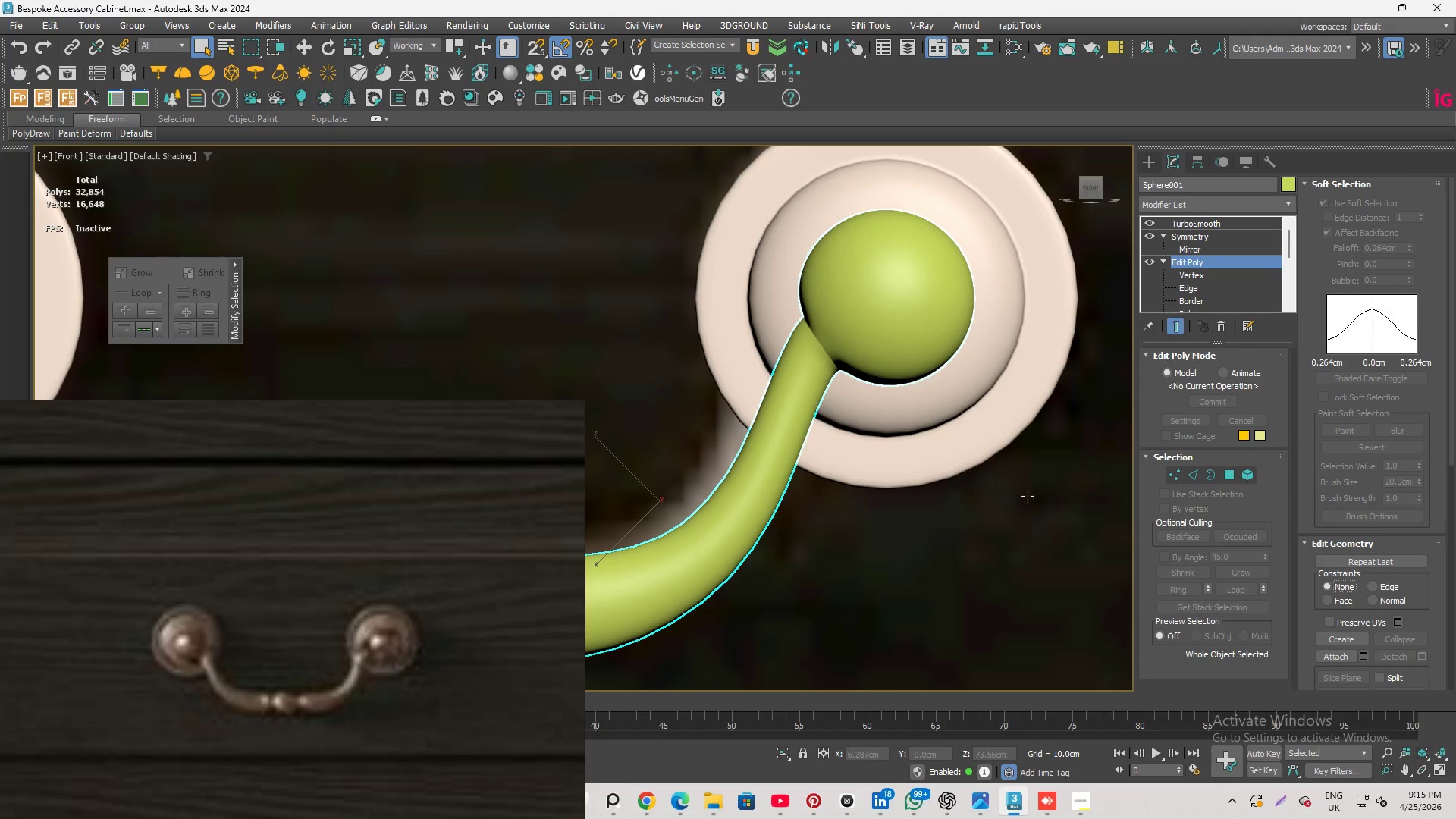 
left_click([1034, 533])
 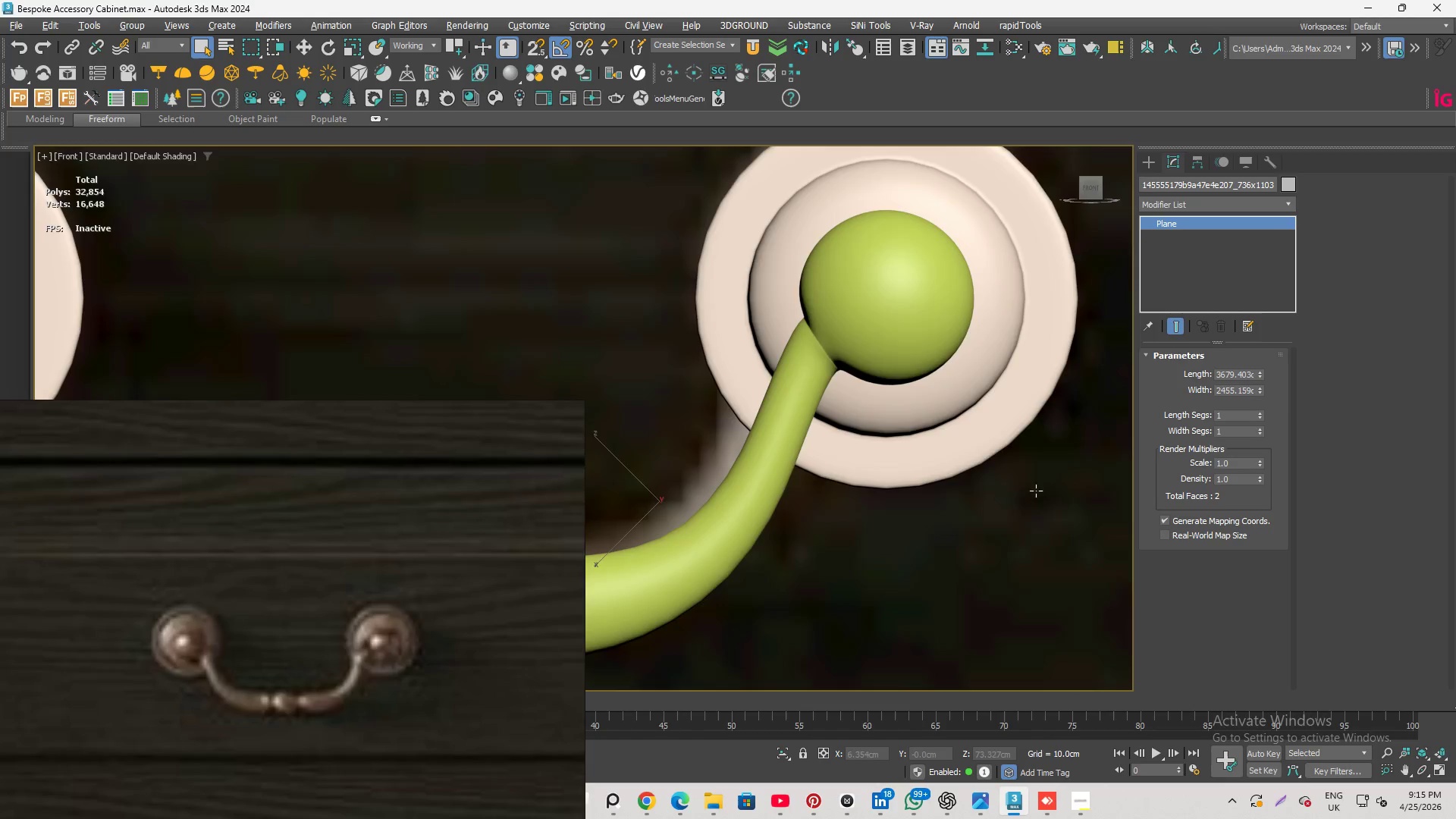 
hold_key(key=AltLeft, duration=2.41)
 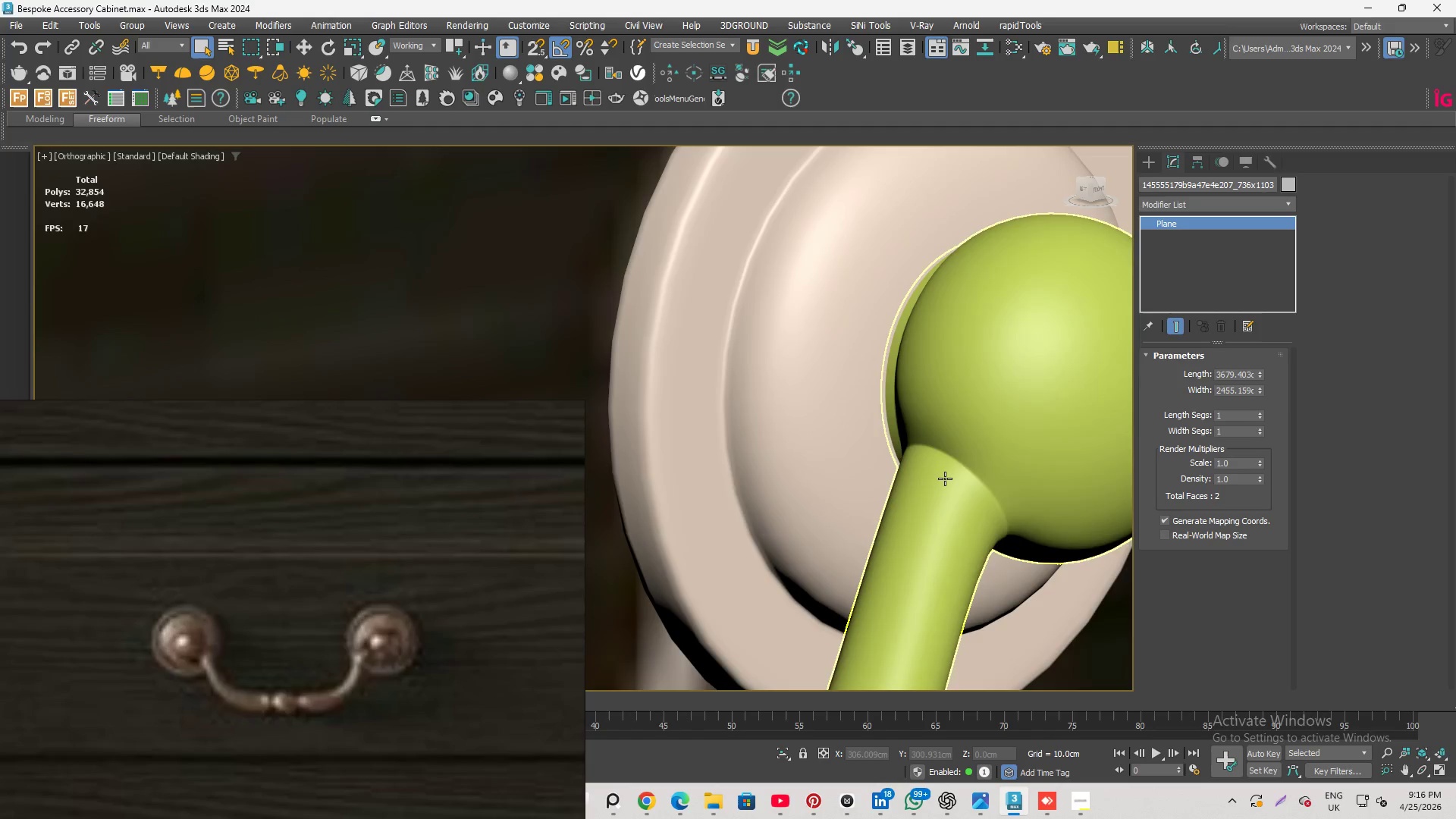 
scroll: coordinate [967, 518], scroll_direction: up, amount: 2.0
 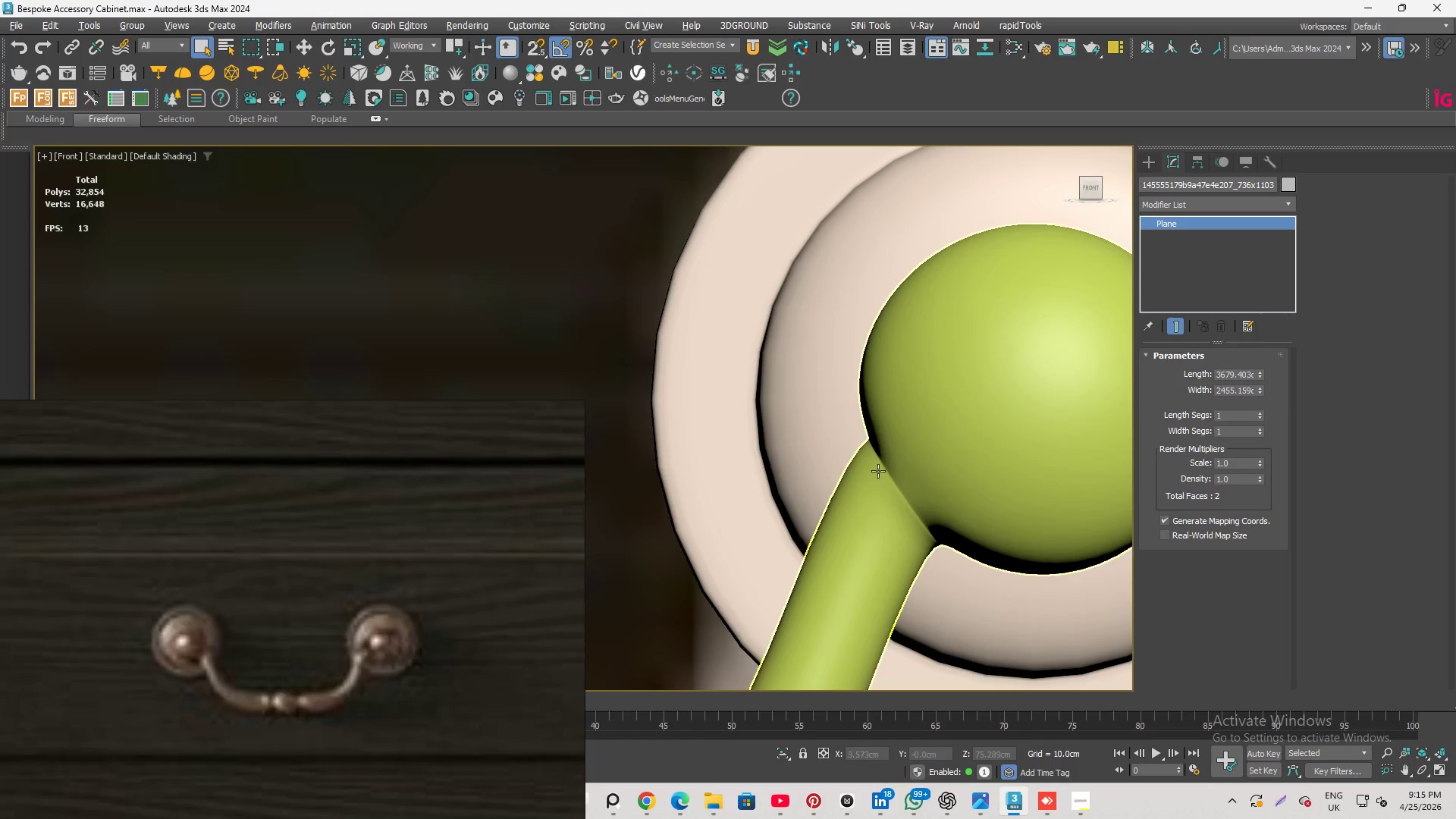 
left_click([1021, 421])
 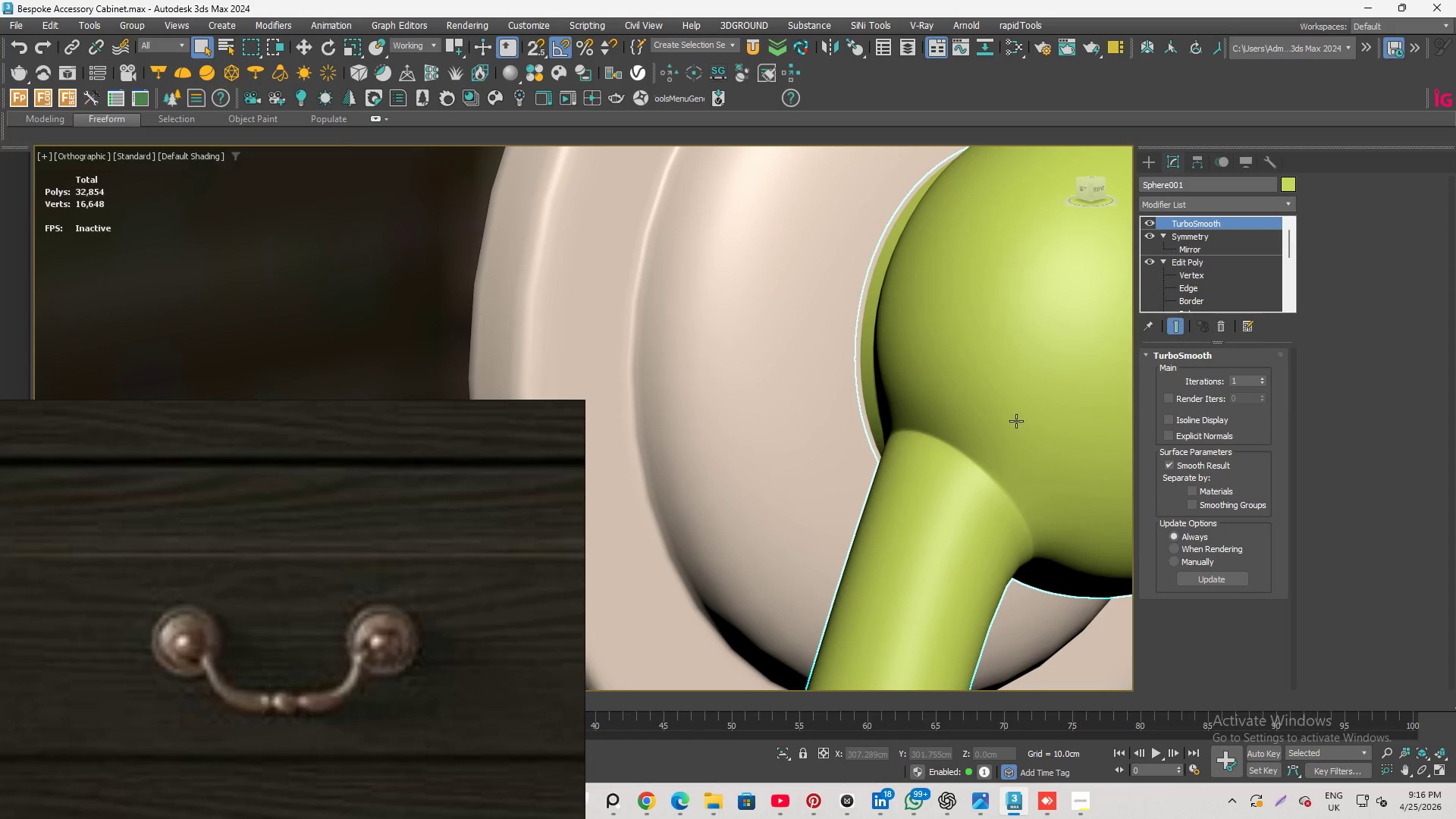 
scroll: coordinate [945, 479], scroll_direction: up, amount: 1.0
 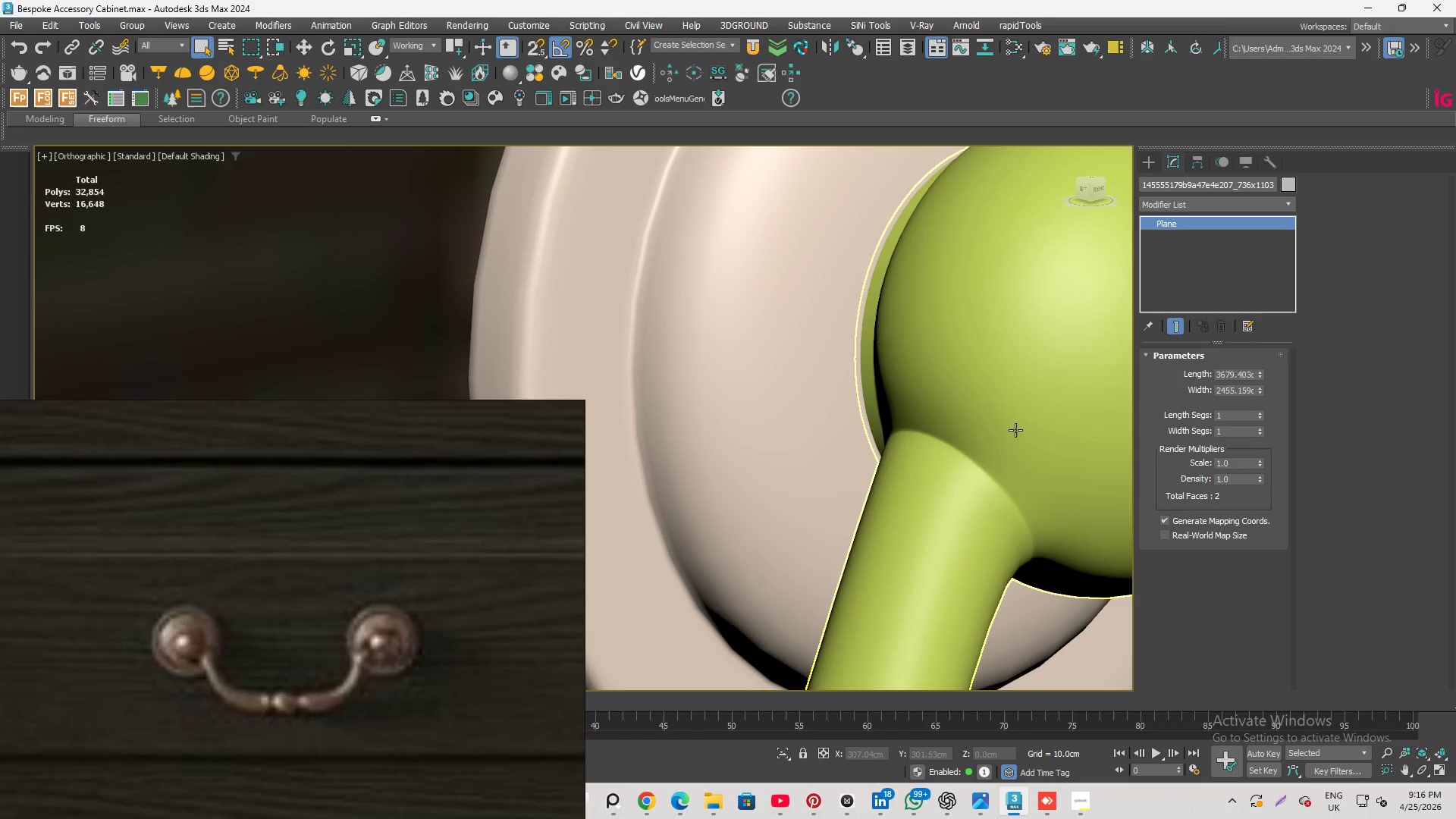 
key(F4)
 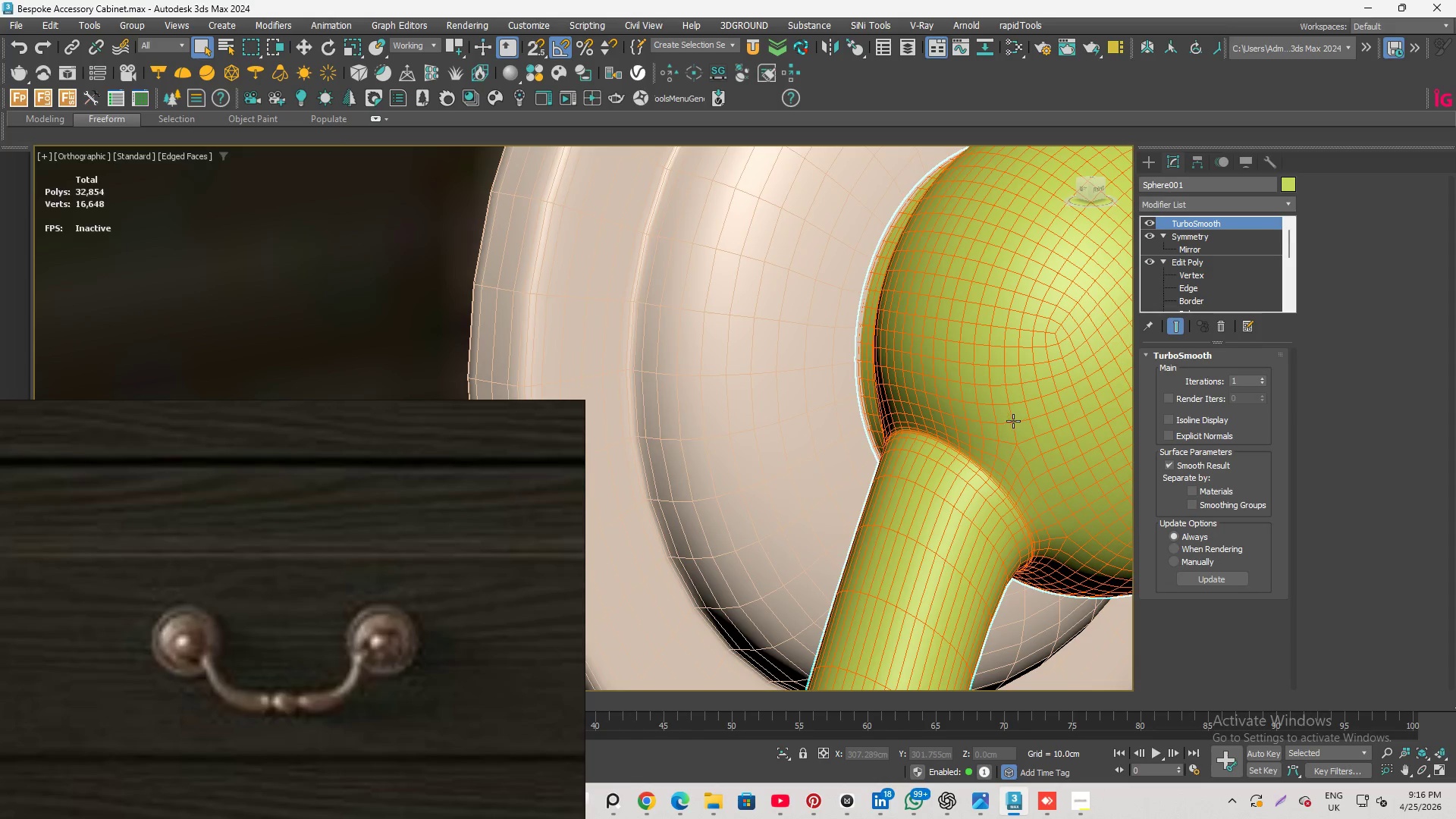 
scroll: coordinate [976, 430], scroll_direction: down, amount: 2.0
 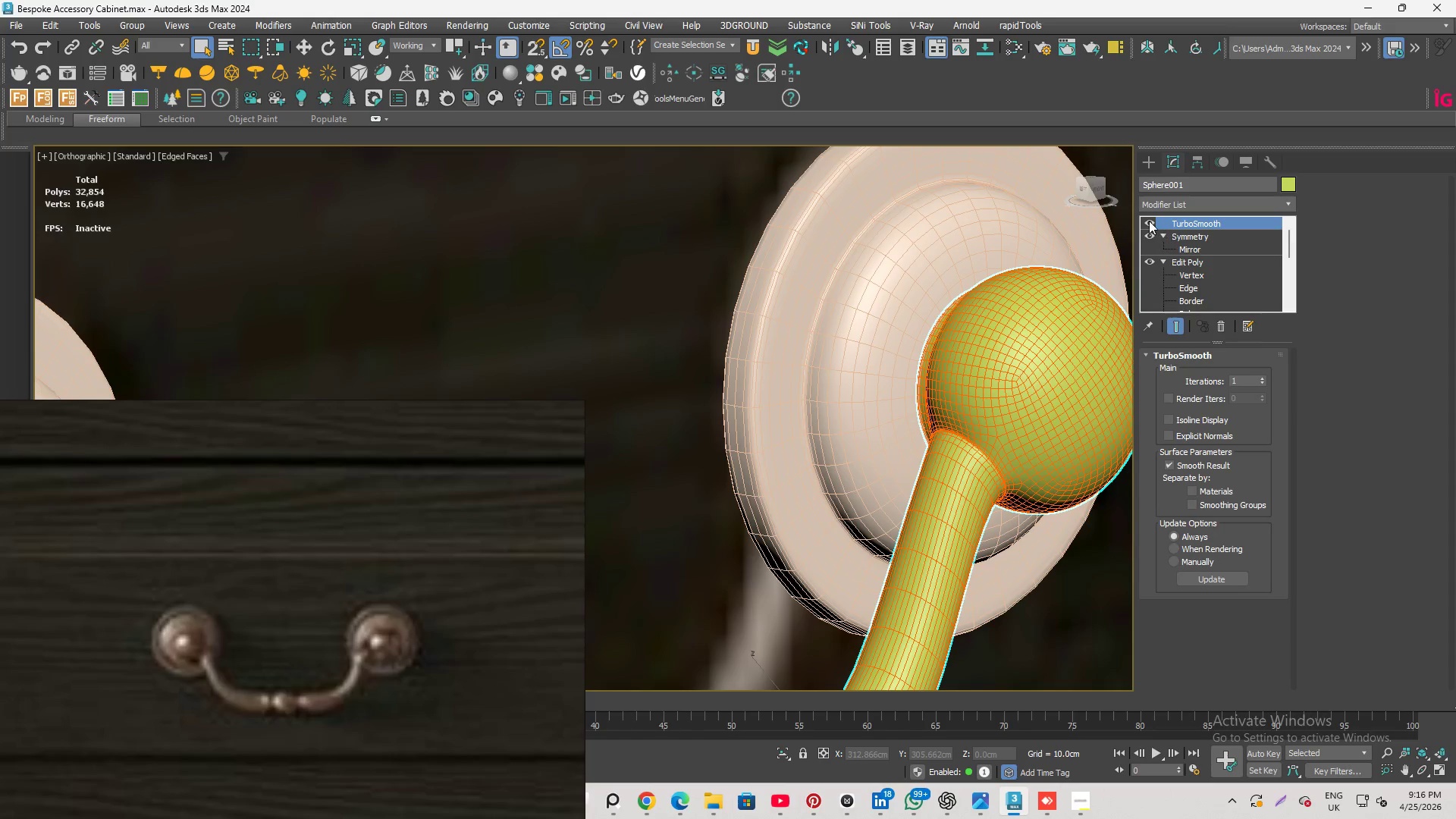 
left_click([1149, 221])
 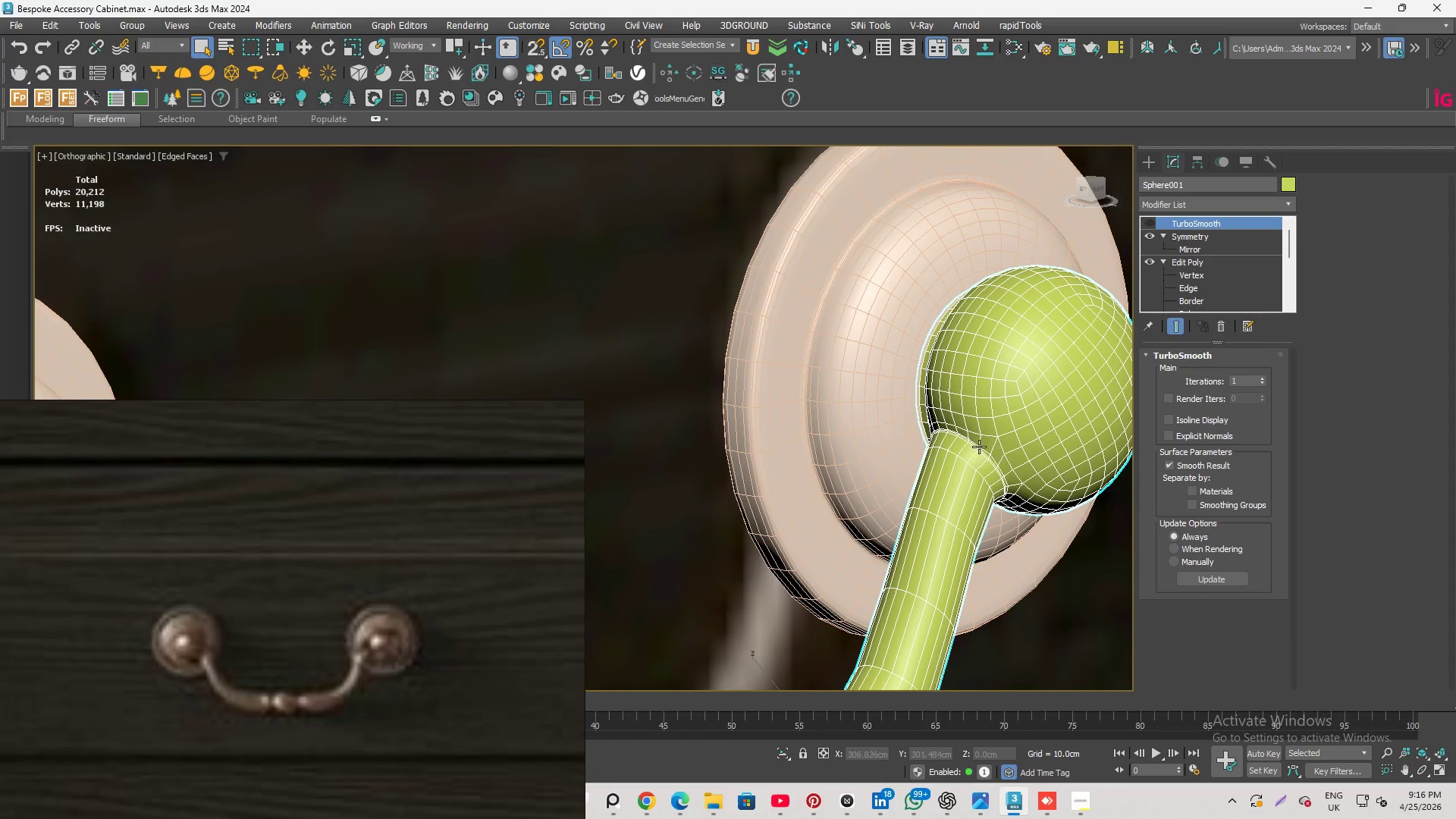 
hold_key(key=AltLeft, duration=2.42)
 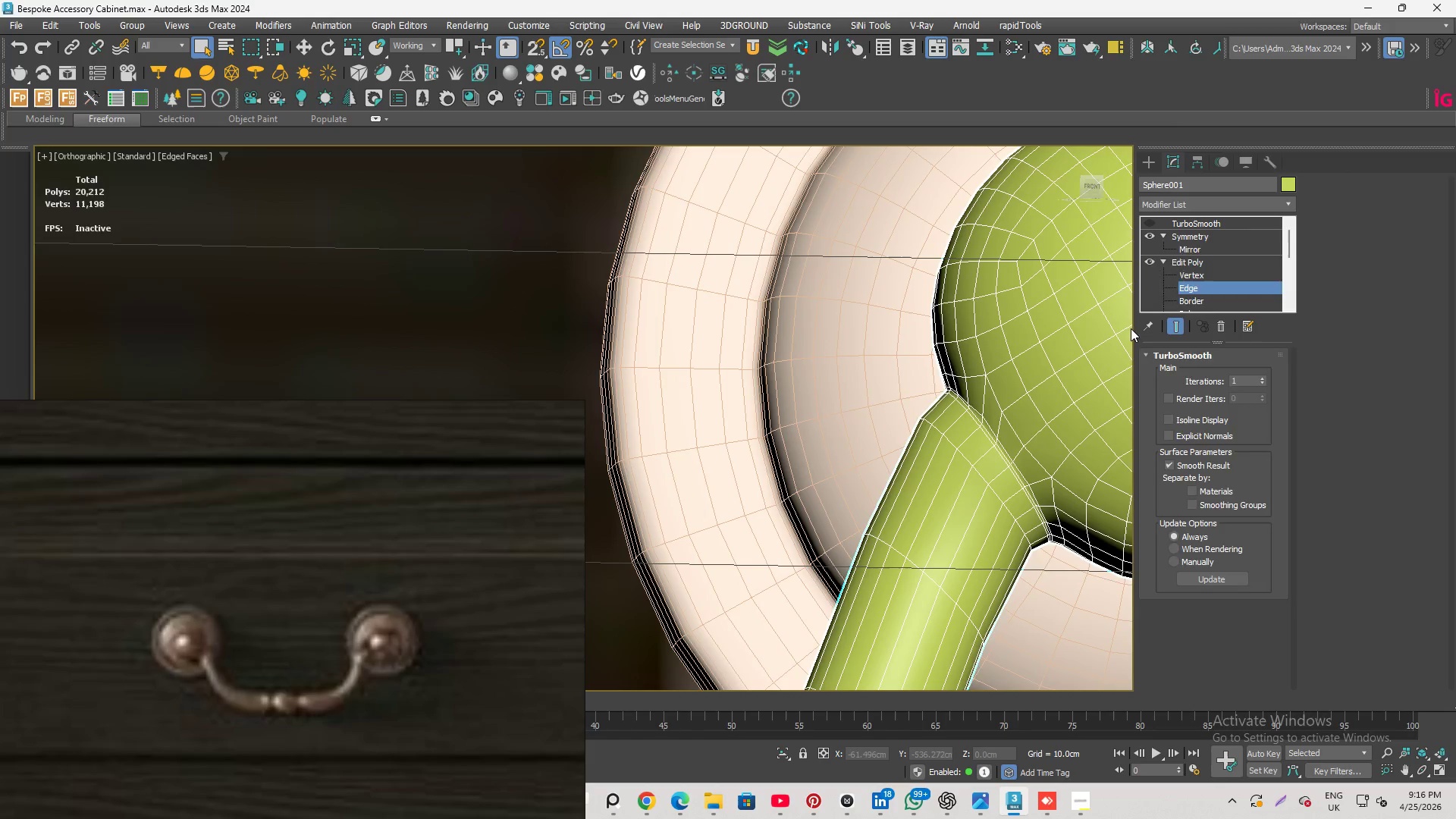 
scroll: coordinate [1019, 432], scroll_direction: up, amount: 4.0
 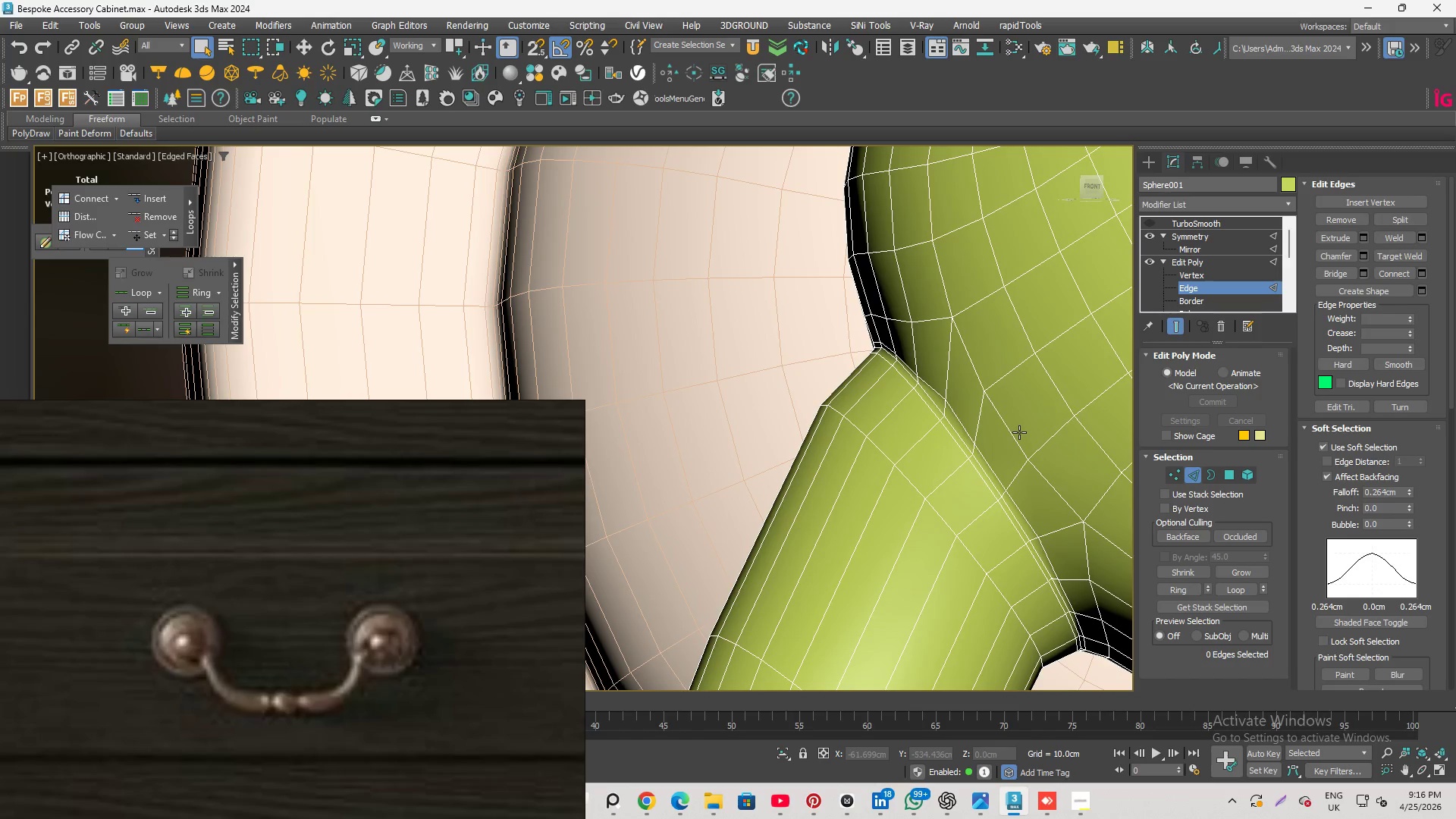 
key(Alt+1)
 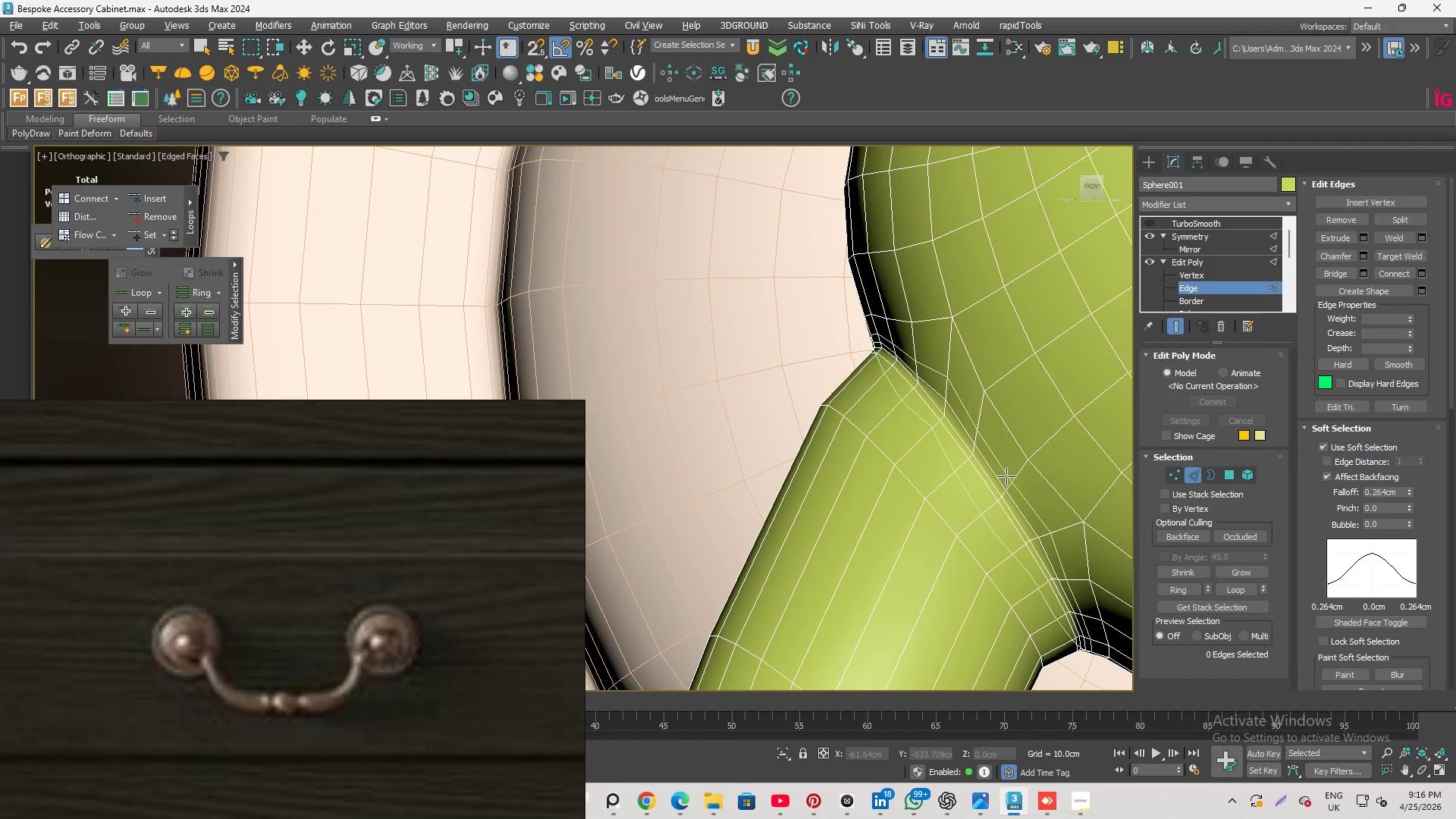 
scroll: coordinate [1007, 480], scroll_direction: up, amount: 1.0
 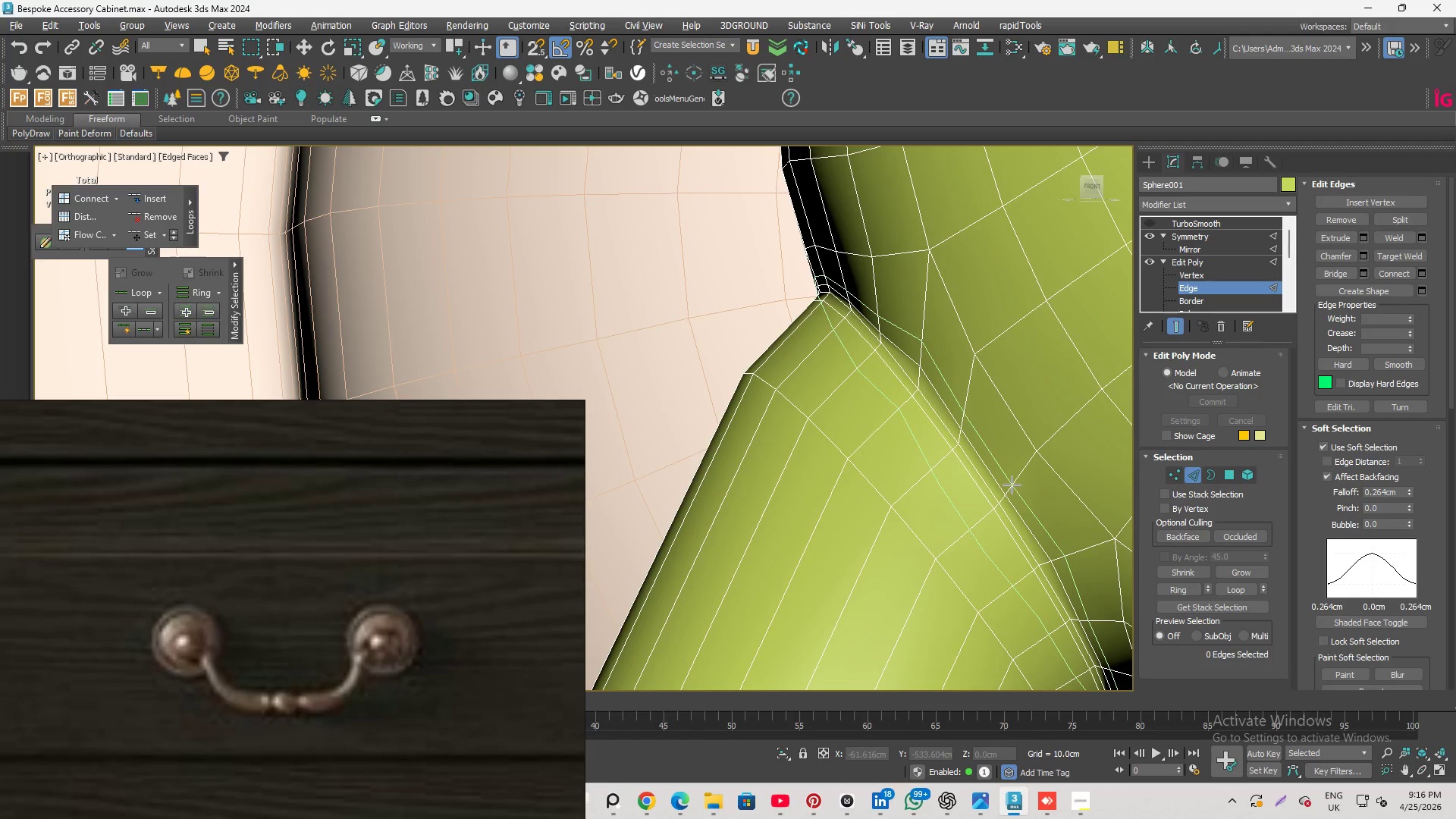 
left_click([1012, 485])
 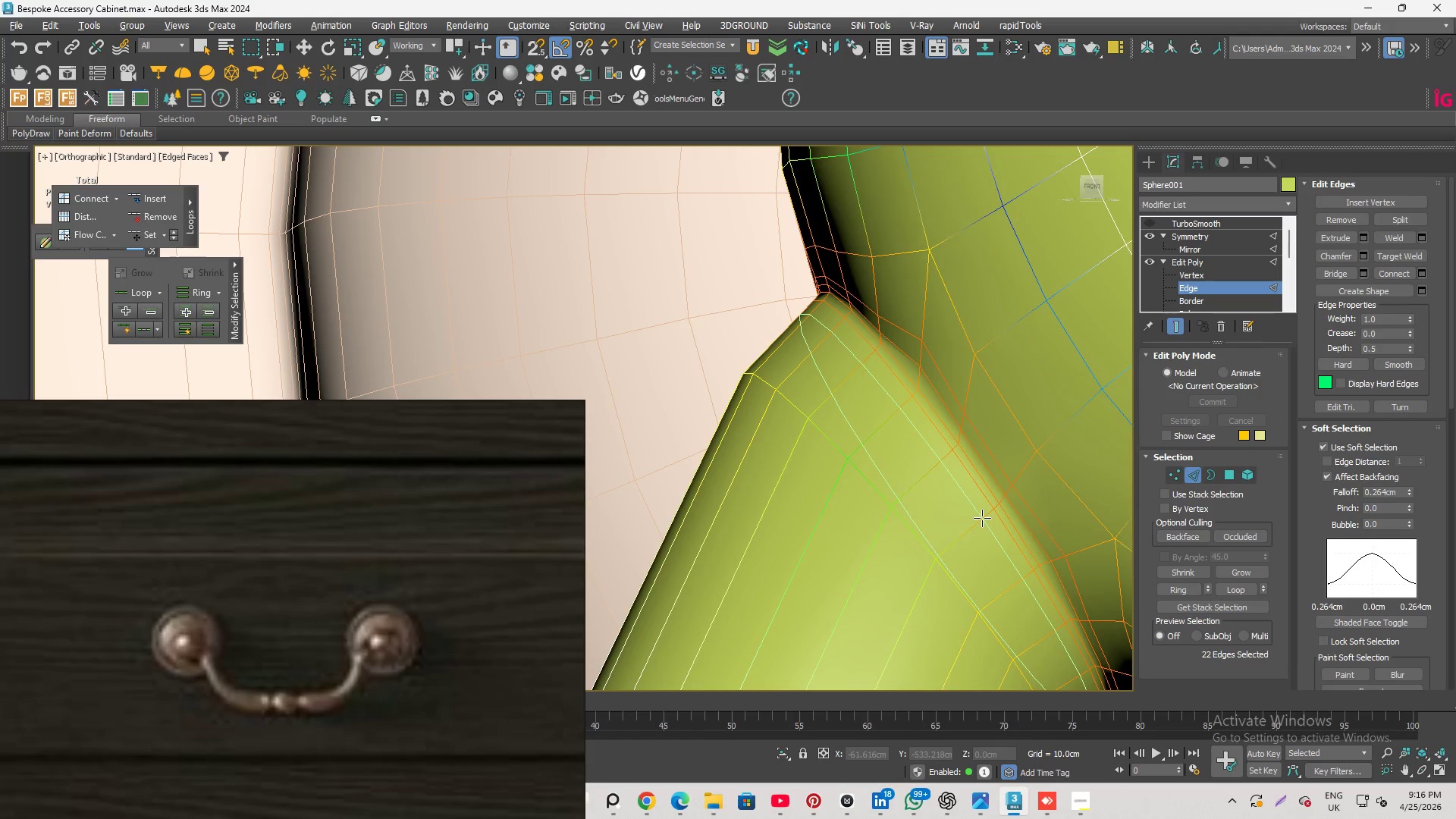 
hold_key(key=ControlLeft, duration=0.75)
 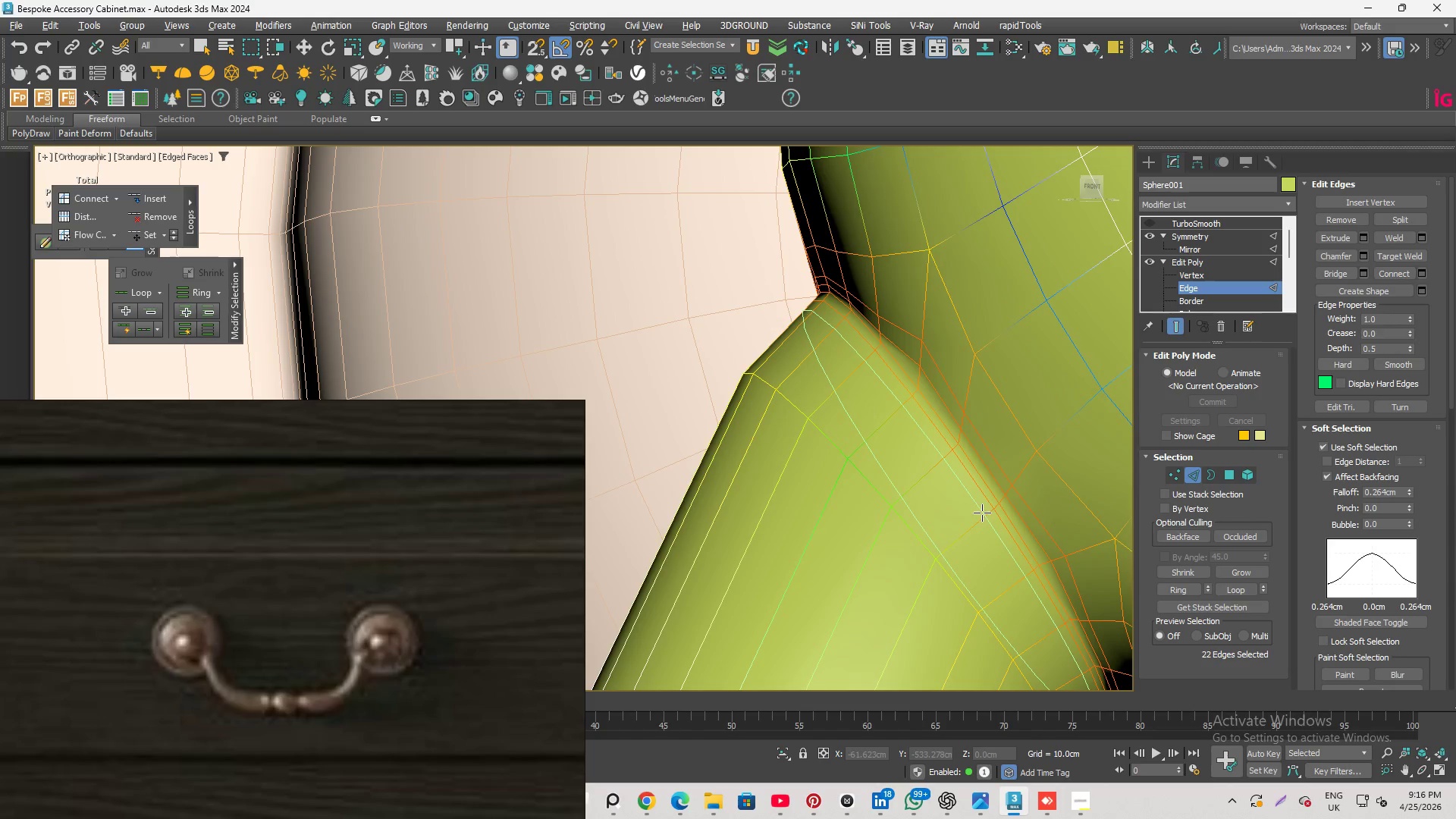 
hold_key(key=ControlLeft, duration=1.26)
 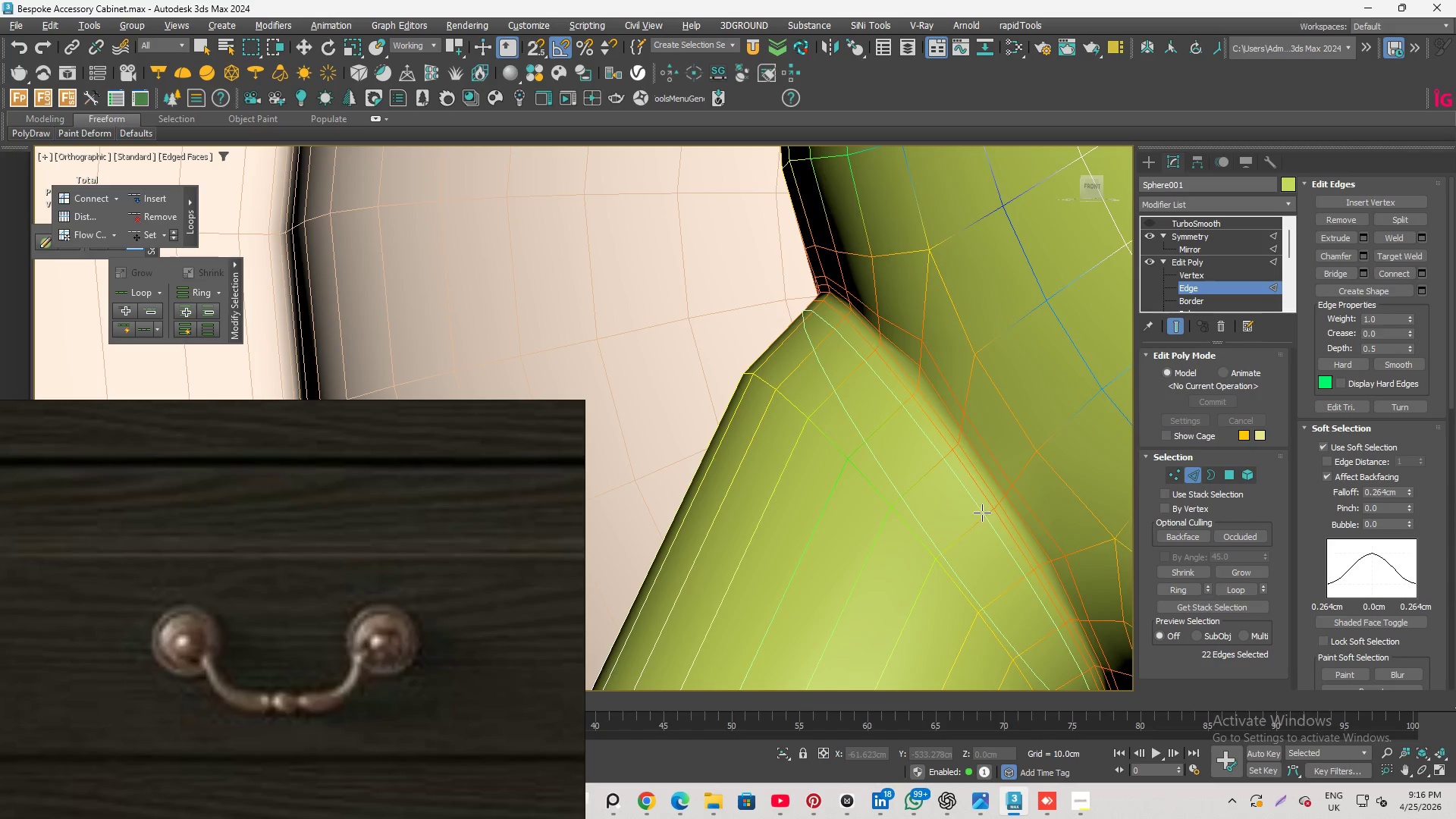 
hold_key(key=ShiftLeft, duration=0.64)
 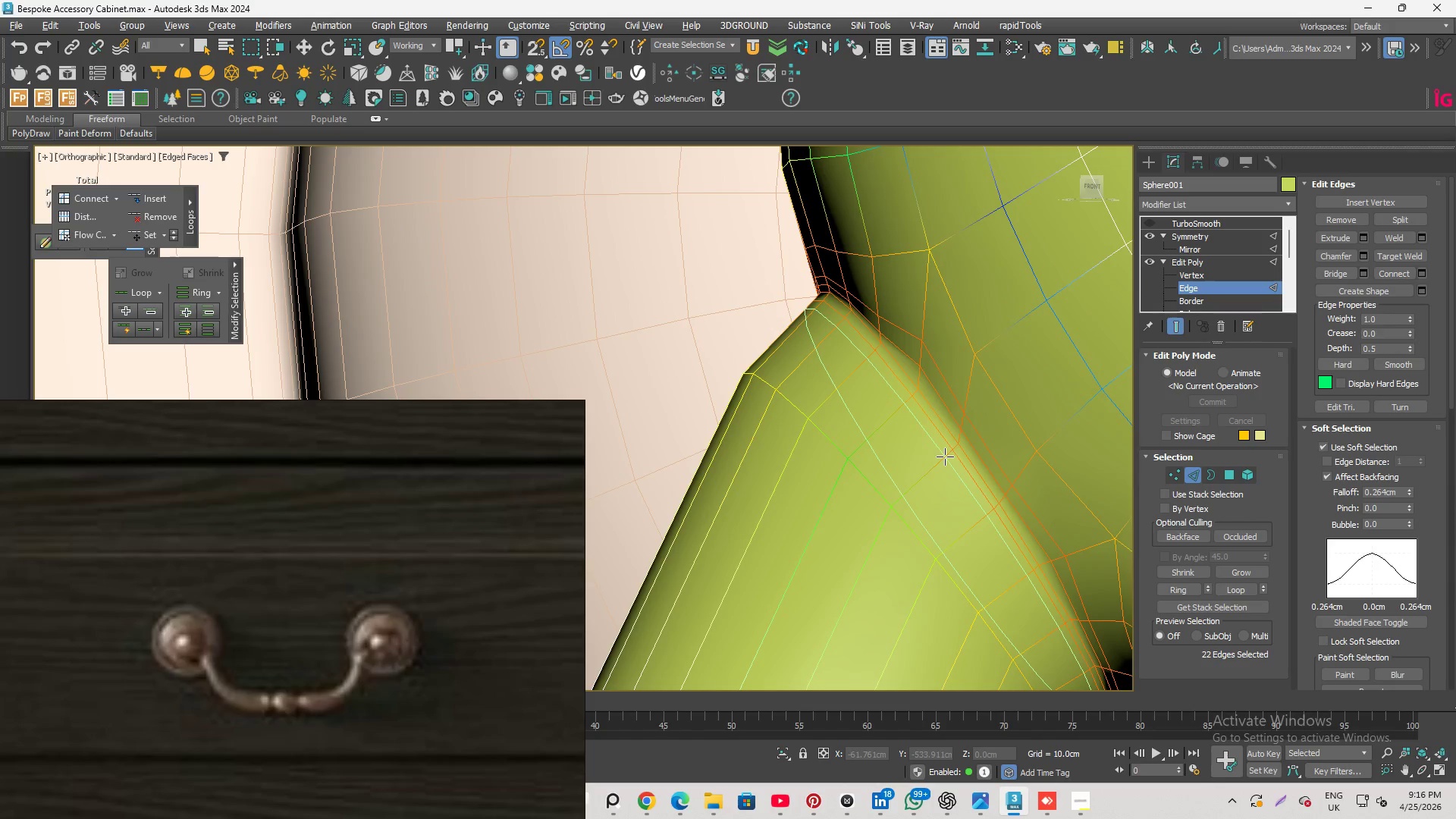 
left_click([944, 457])
 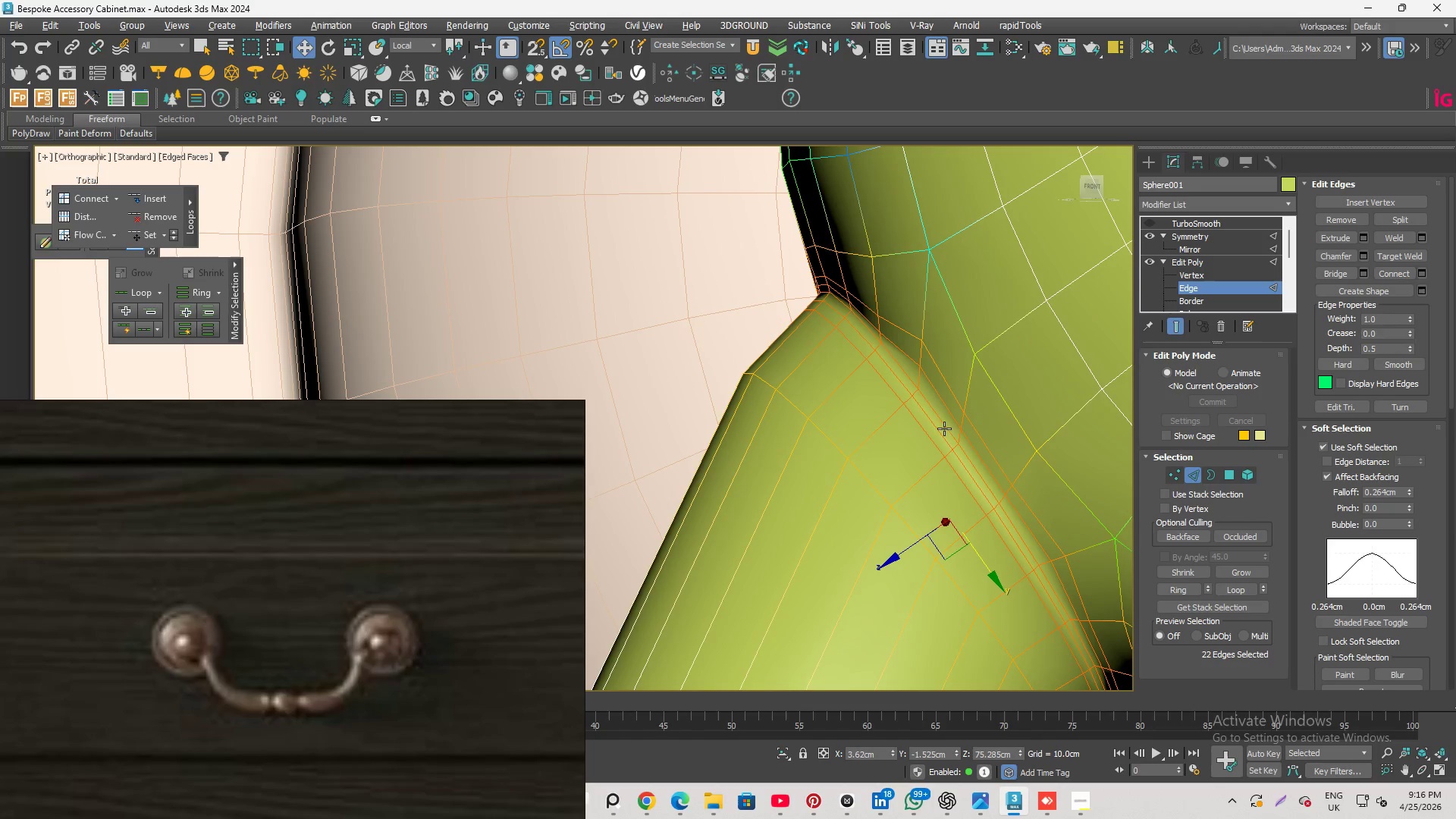 
double_click([940, 430])
 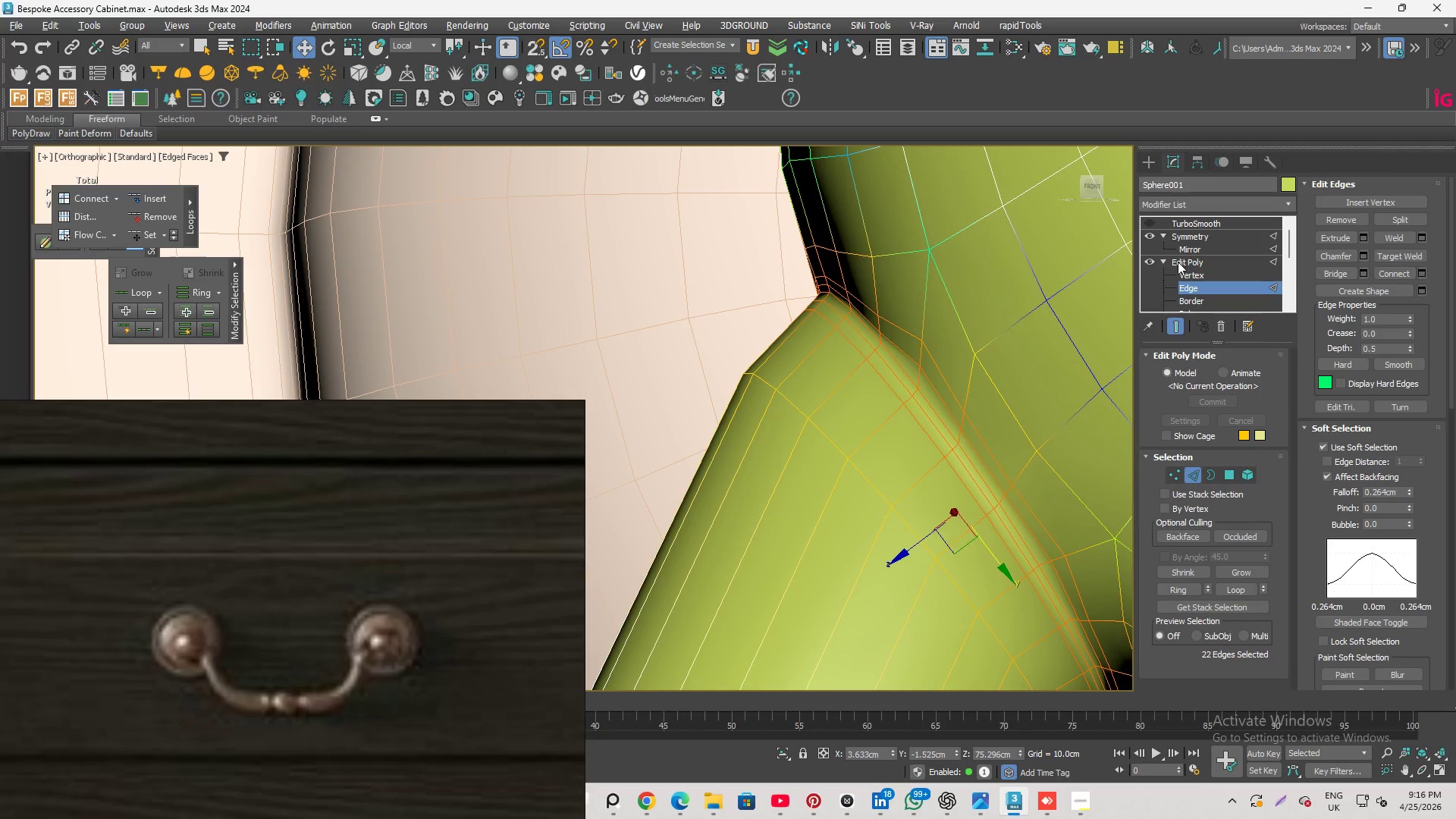 
hold_key(key=ControlLeft, duration=1.66)
double_click([980, 449])
 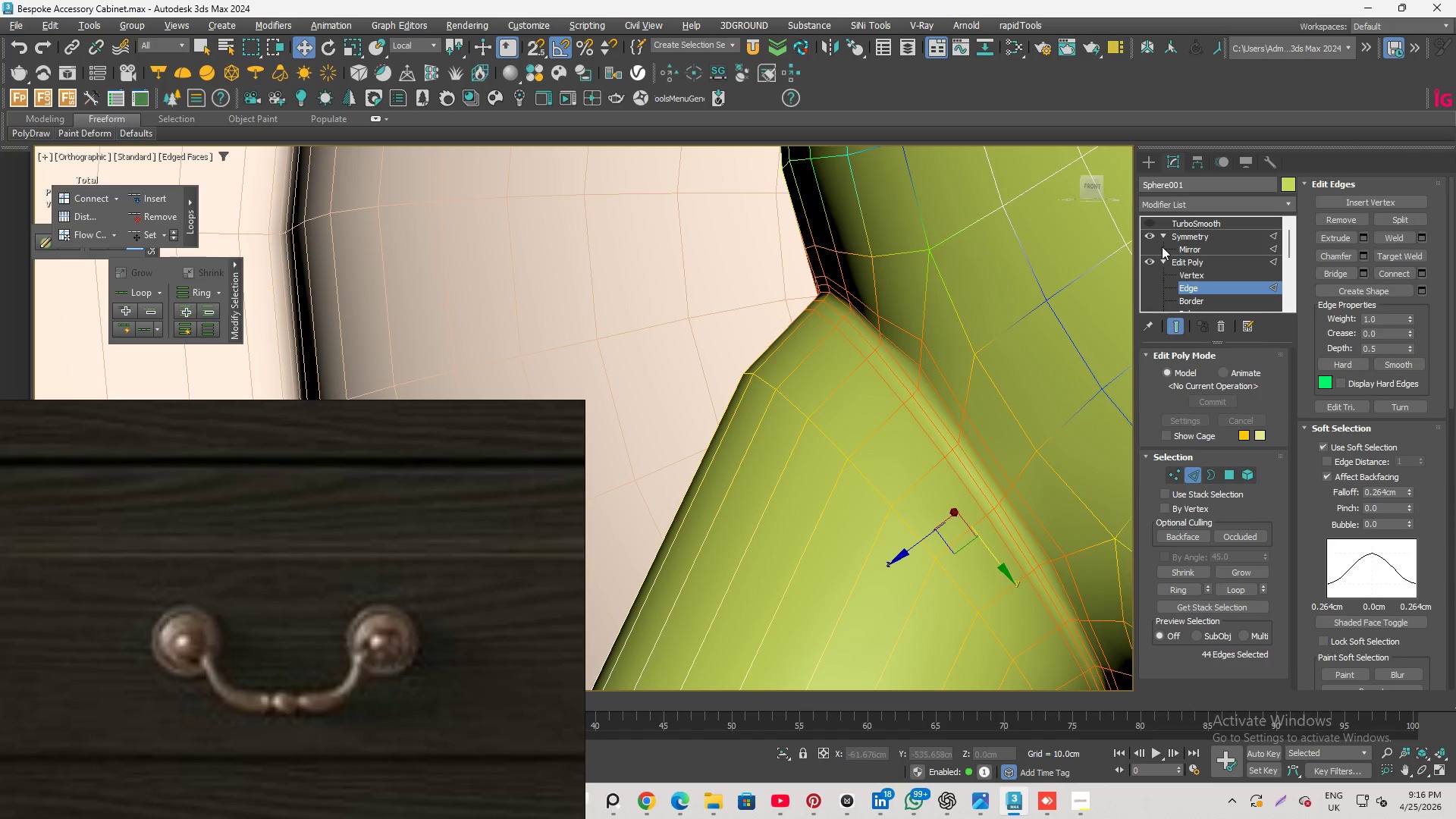 
left_click([1153, 235])
 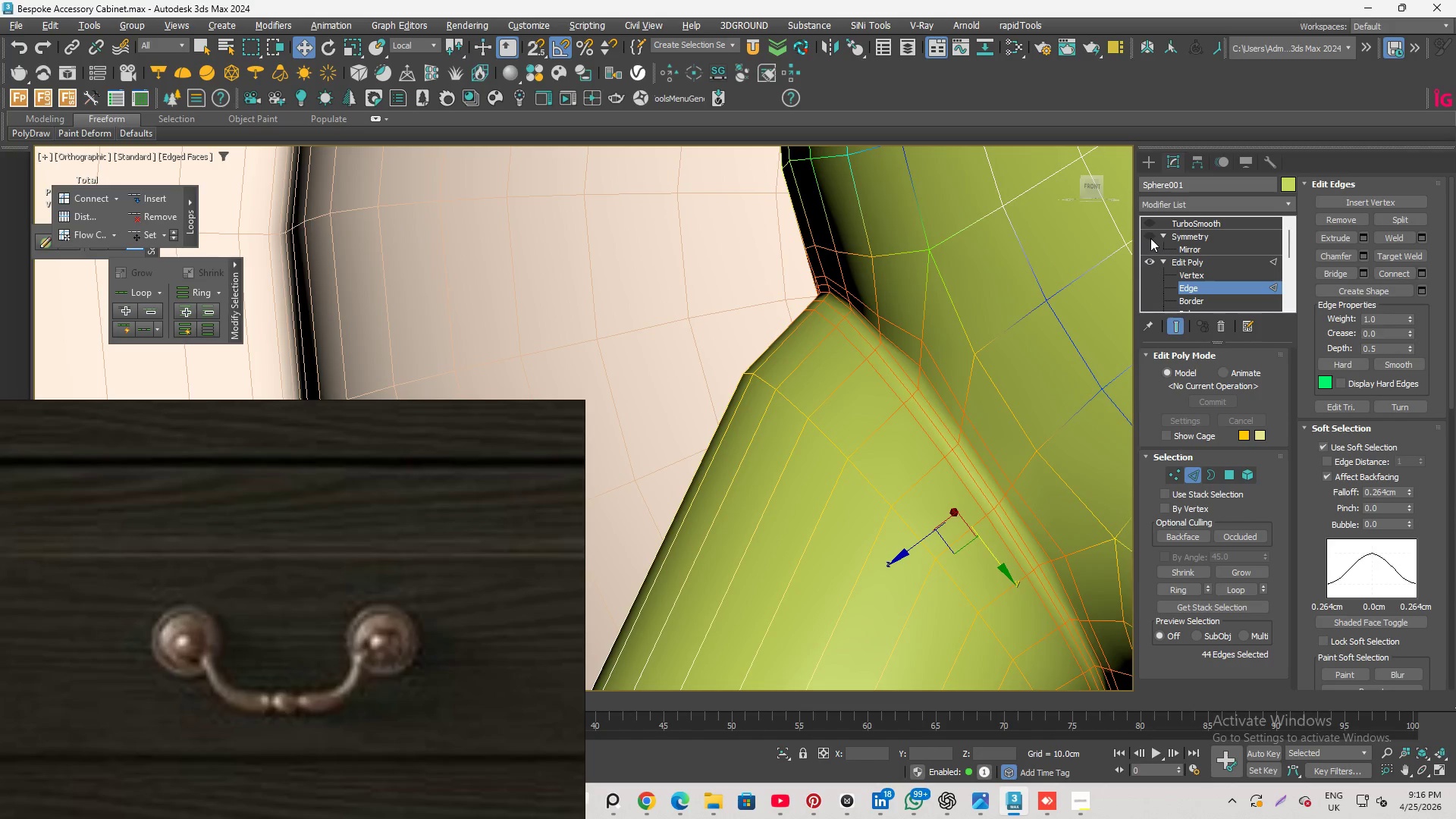 
left_click([1151, 237])
 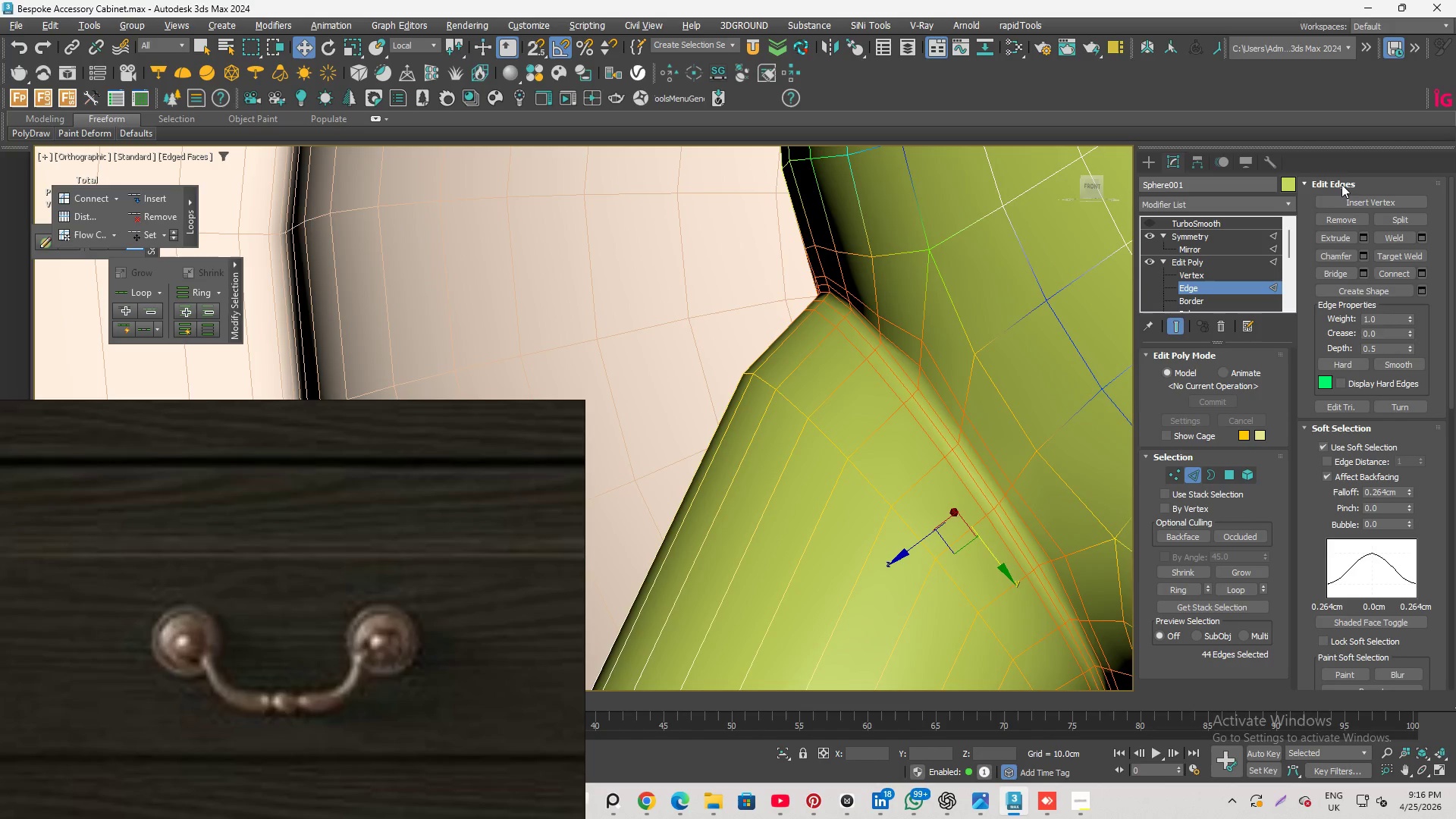 
scroll: coordinate [1364, 544], scroll_direction: down, amount: 14.0
 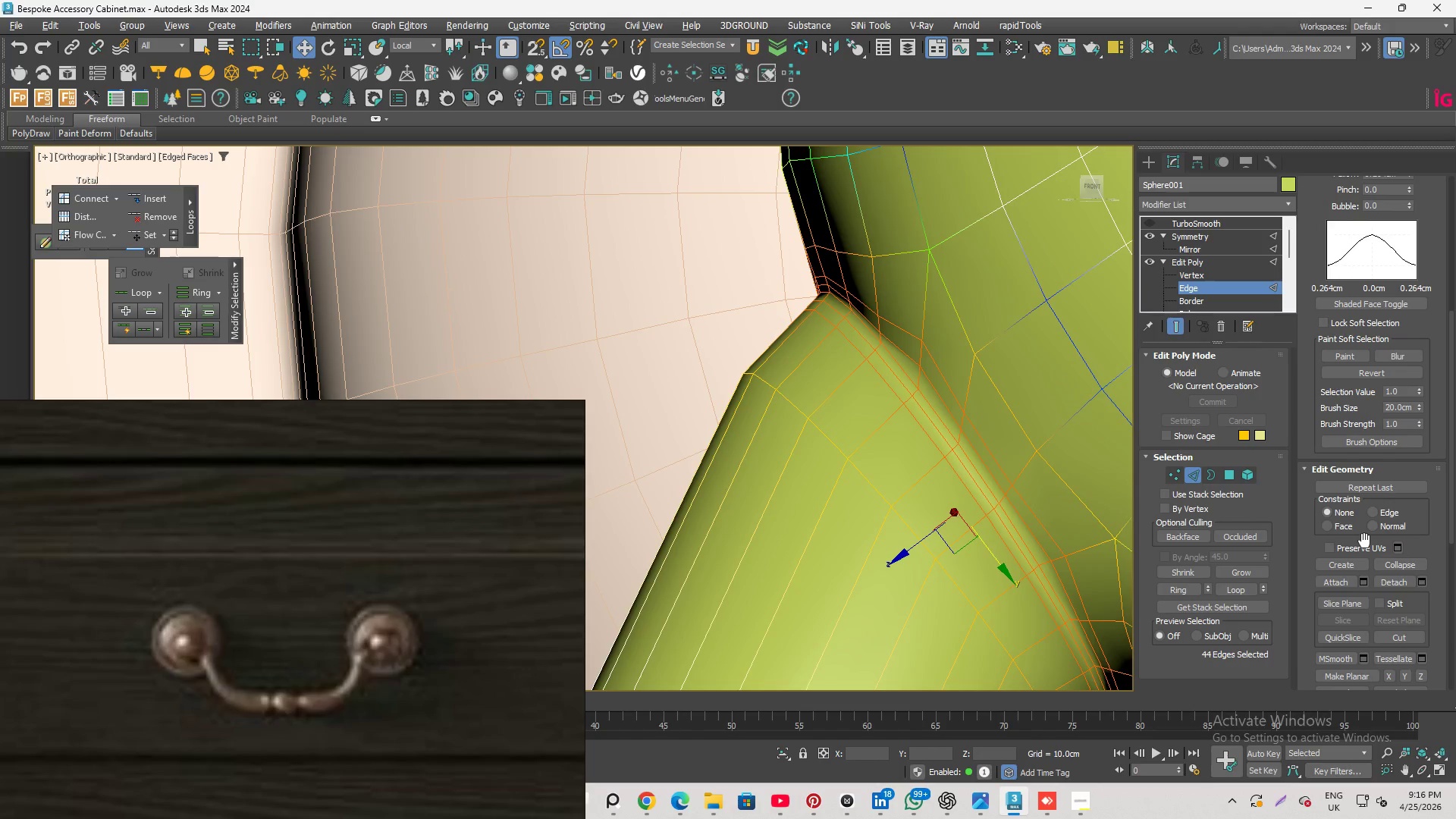 
scroll: coordinate [1360, 494], scroll_direction: up, amount: 21.0
 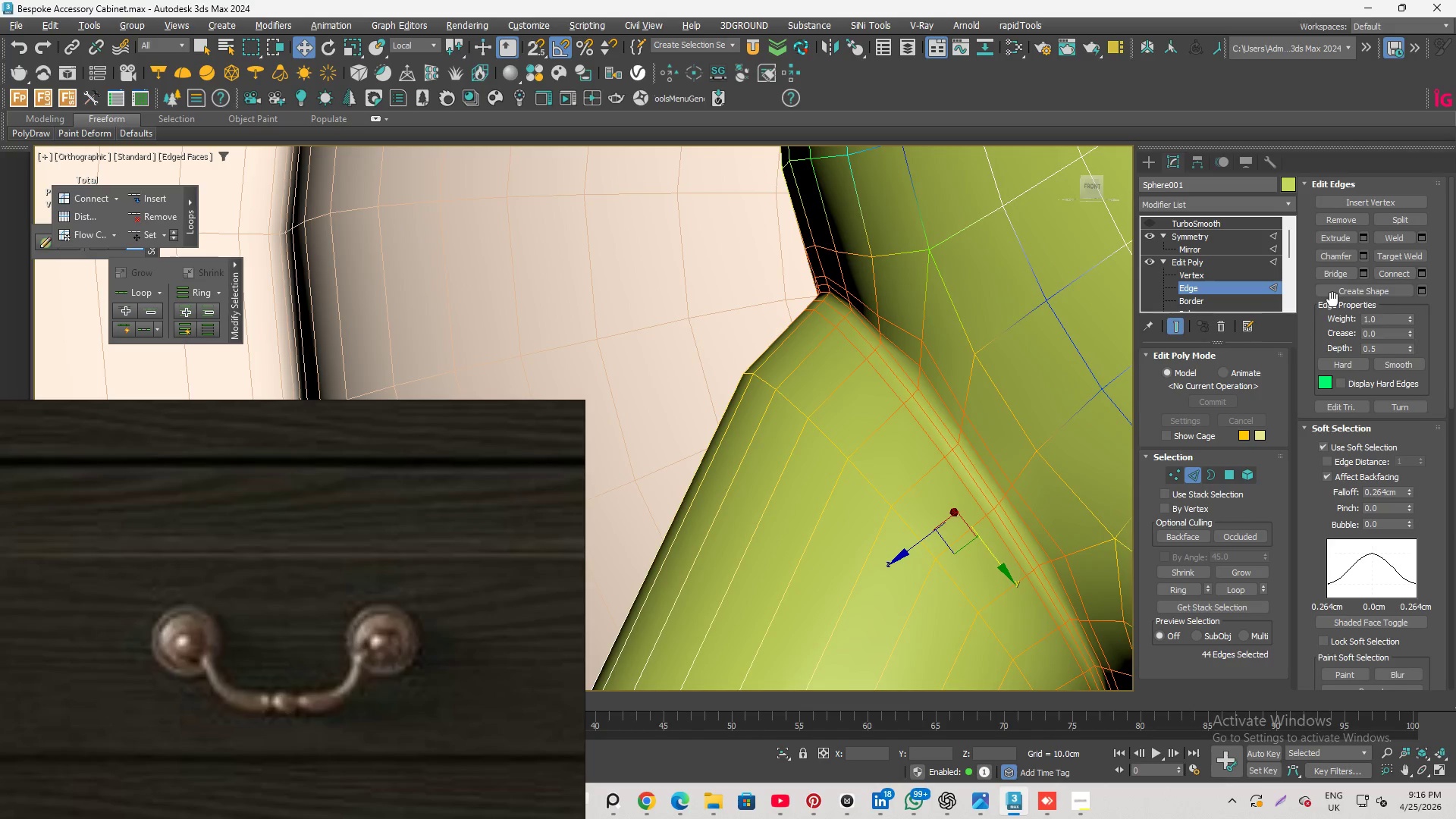 
scroll: coordinate [1332, 517], scroll_direction: down, amount: 29.0
 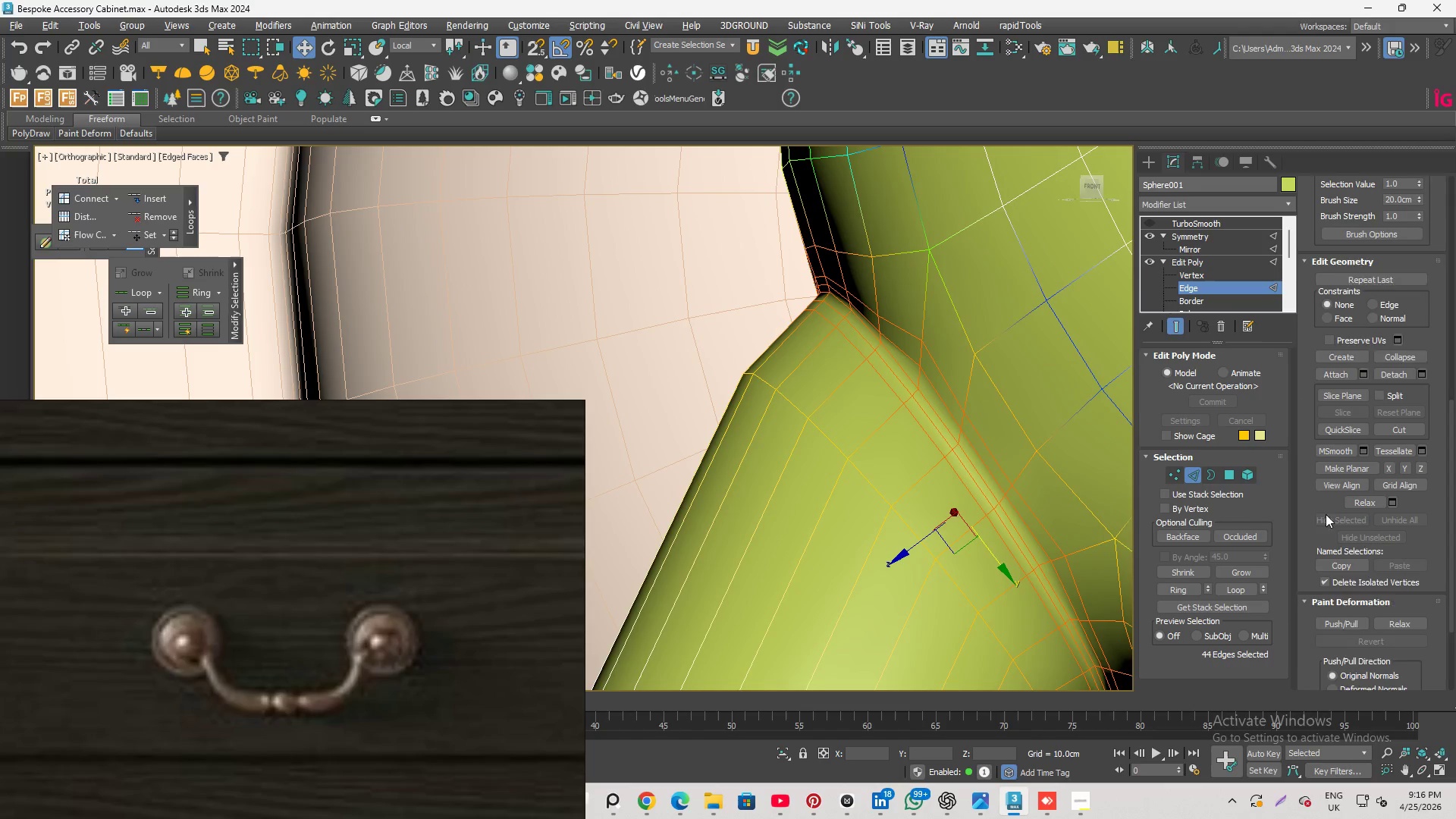 
scroll: coordinate [1308, 469], scroll_direction: up, amount: 15.0
 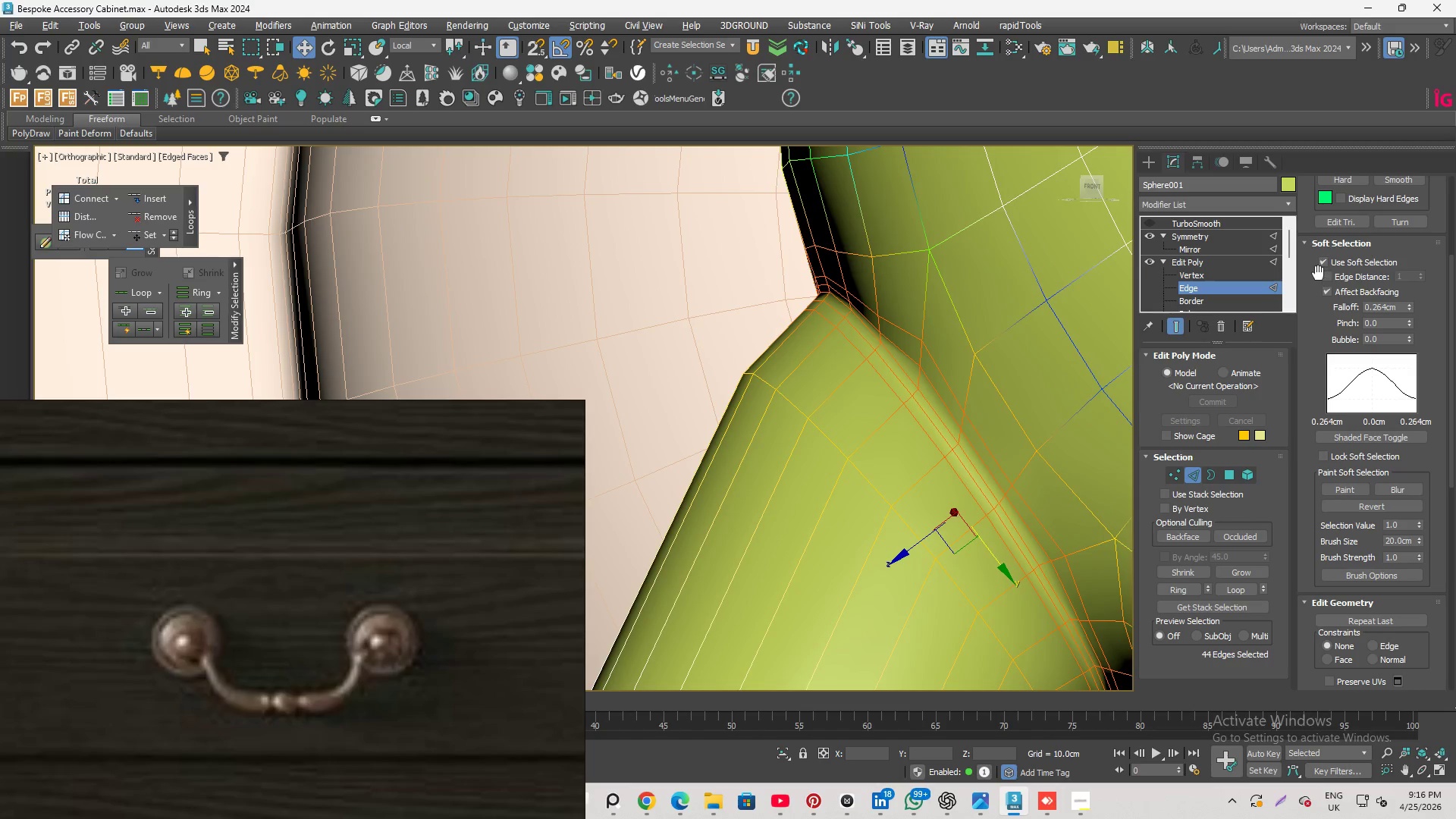 
left_click([1323, 265])
 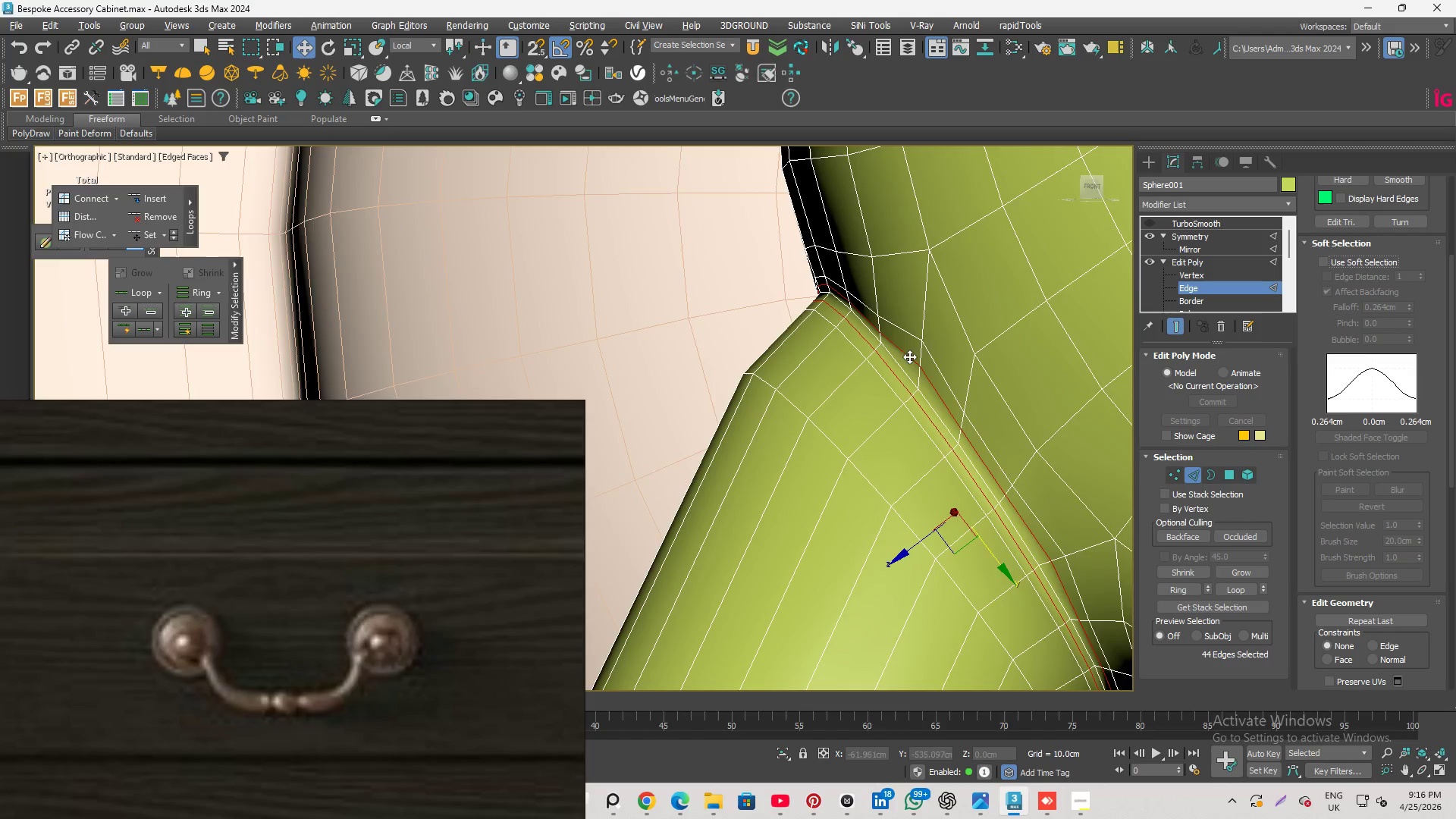 
scroll: coordinate [883, 395], scroll_direction: up, amount: 2.0
 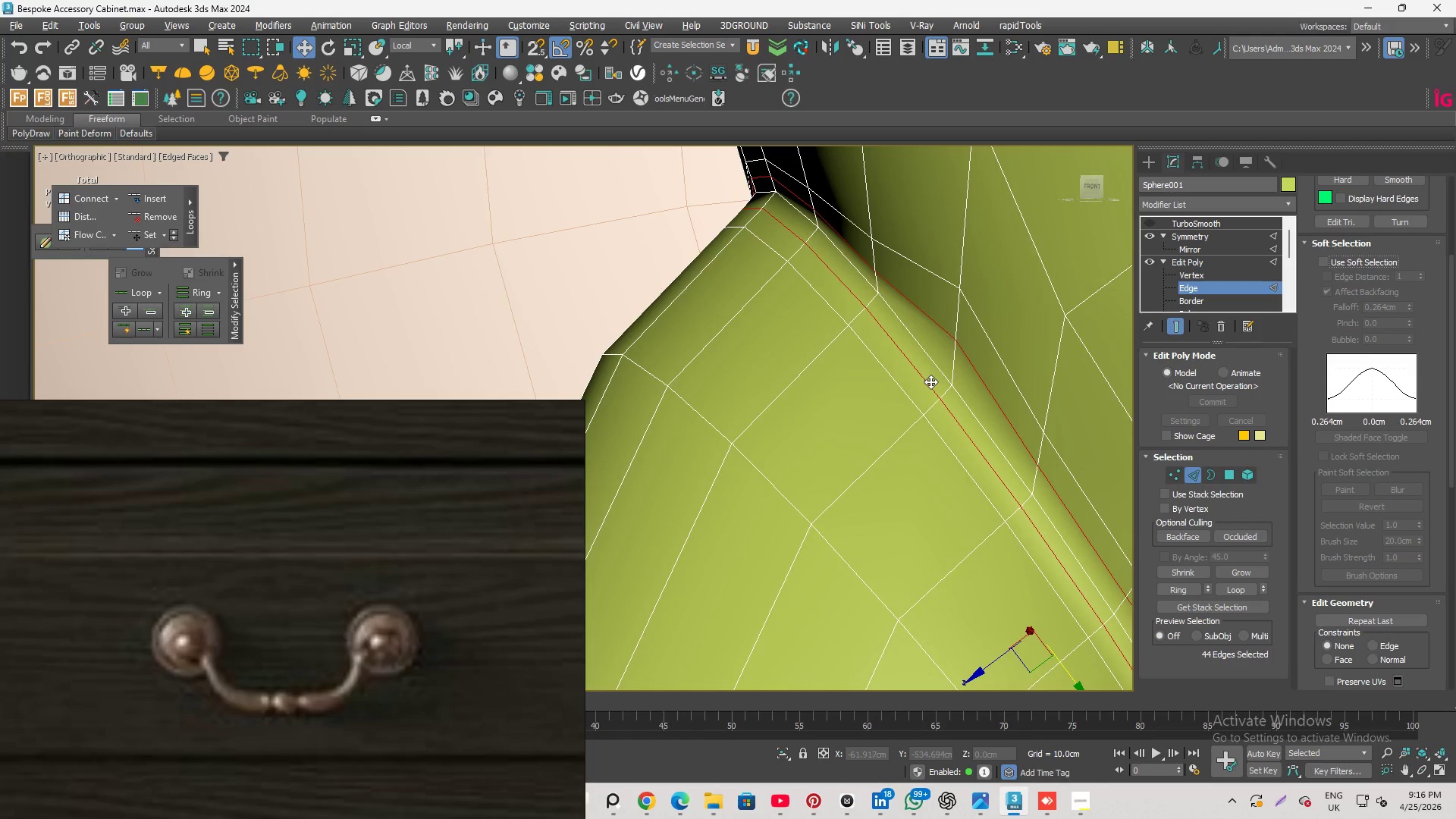 
double_click([930, 381])
 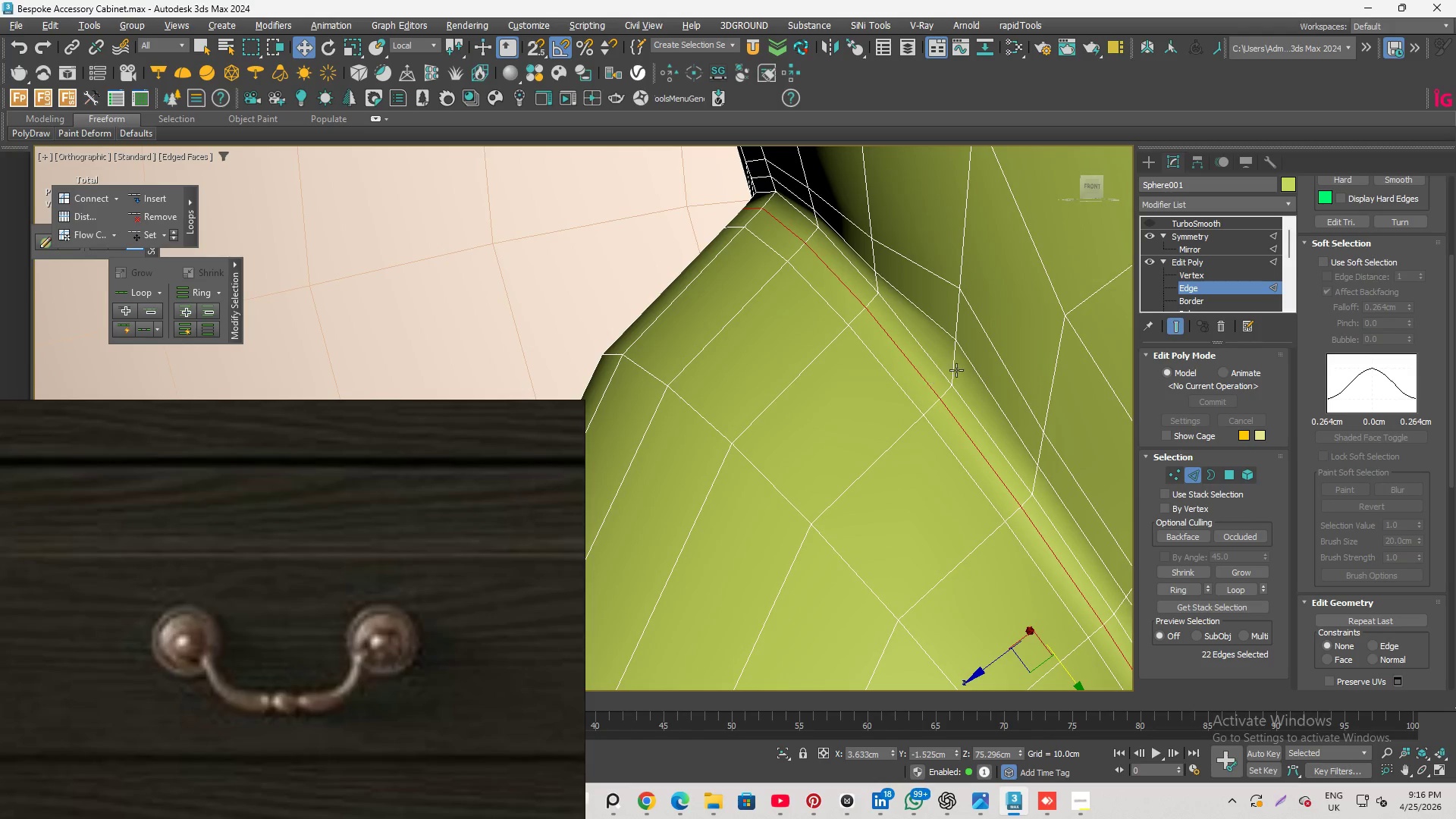 
hold_key(key=ControlLeft, duration=0.69)
double_click([971, 363])
 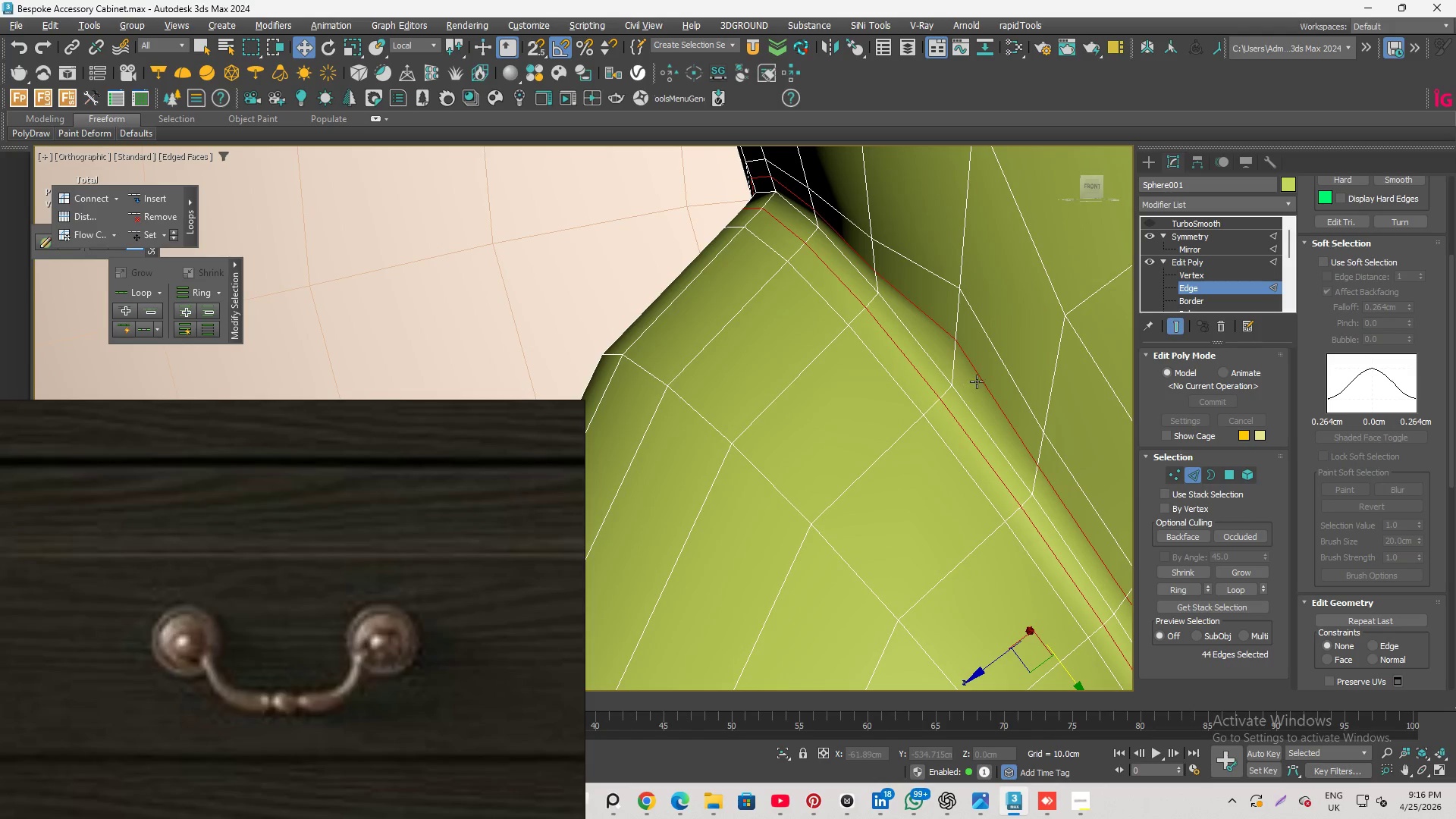 
key(Control+Backspace)
 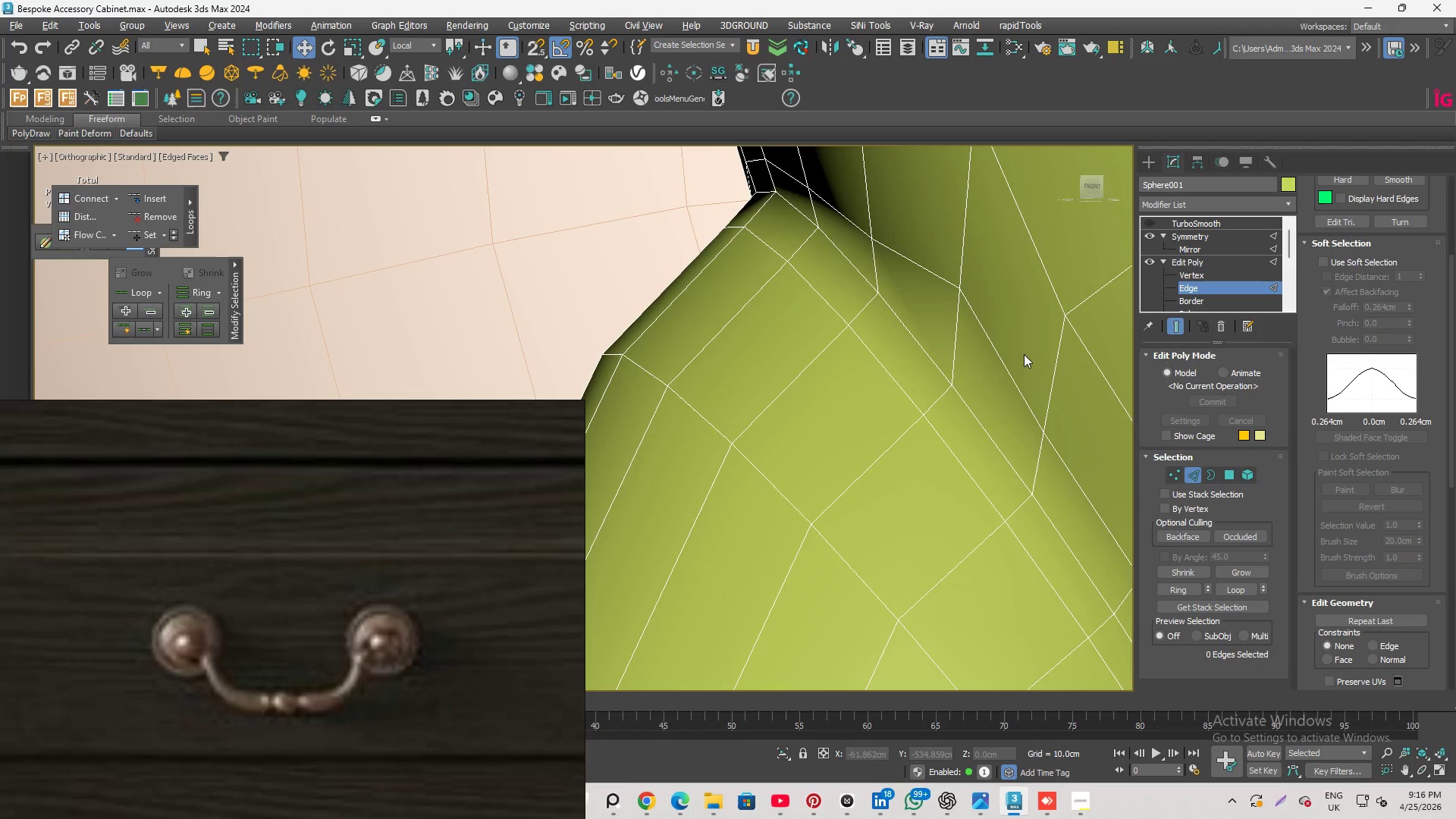 
left_click([999, 356])
 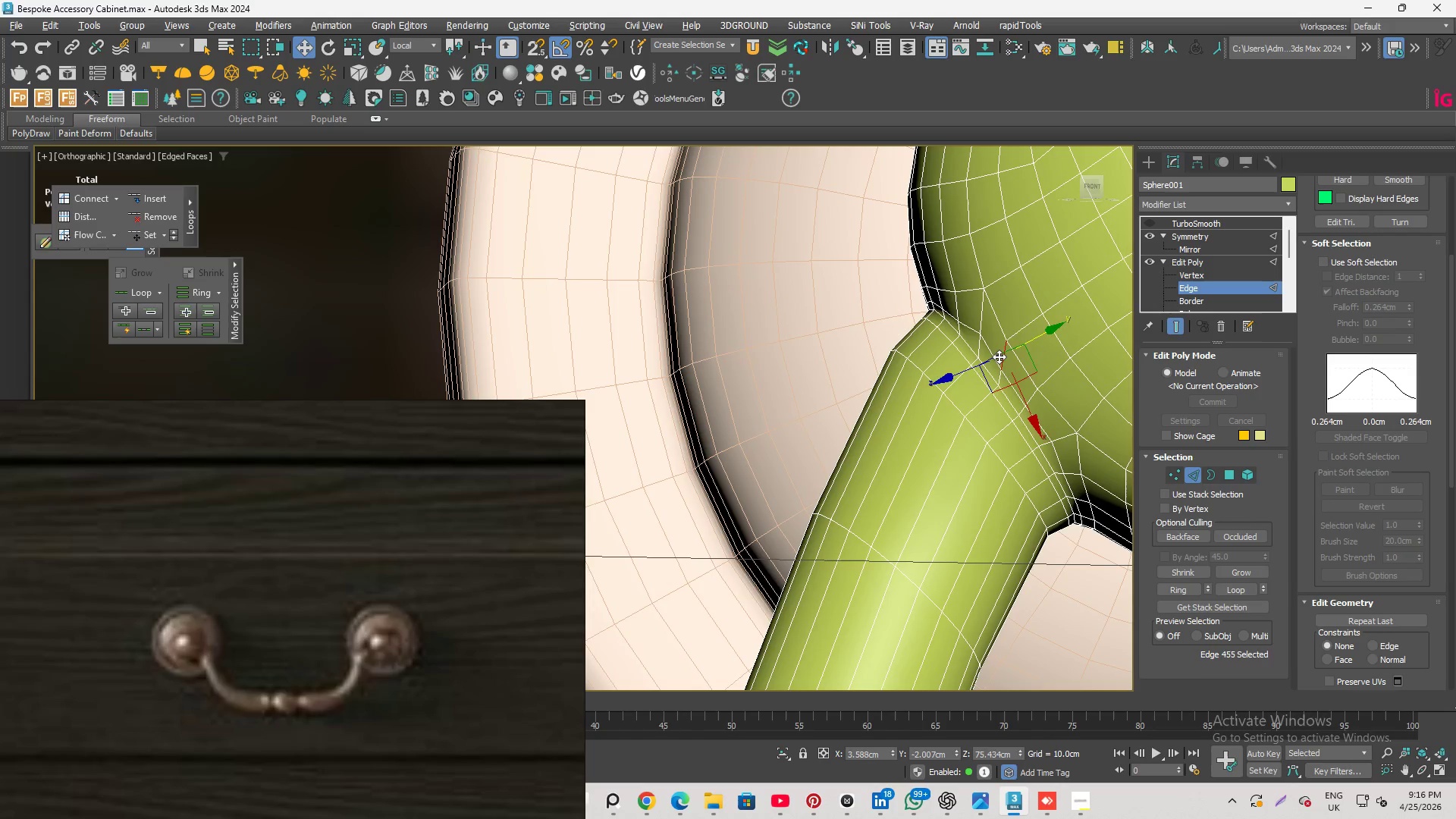 
scroll: coordinate [987, 348], scroll_direction: down, amount: 4.0
 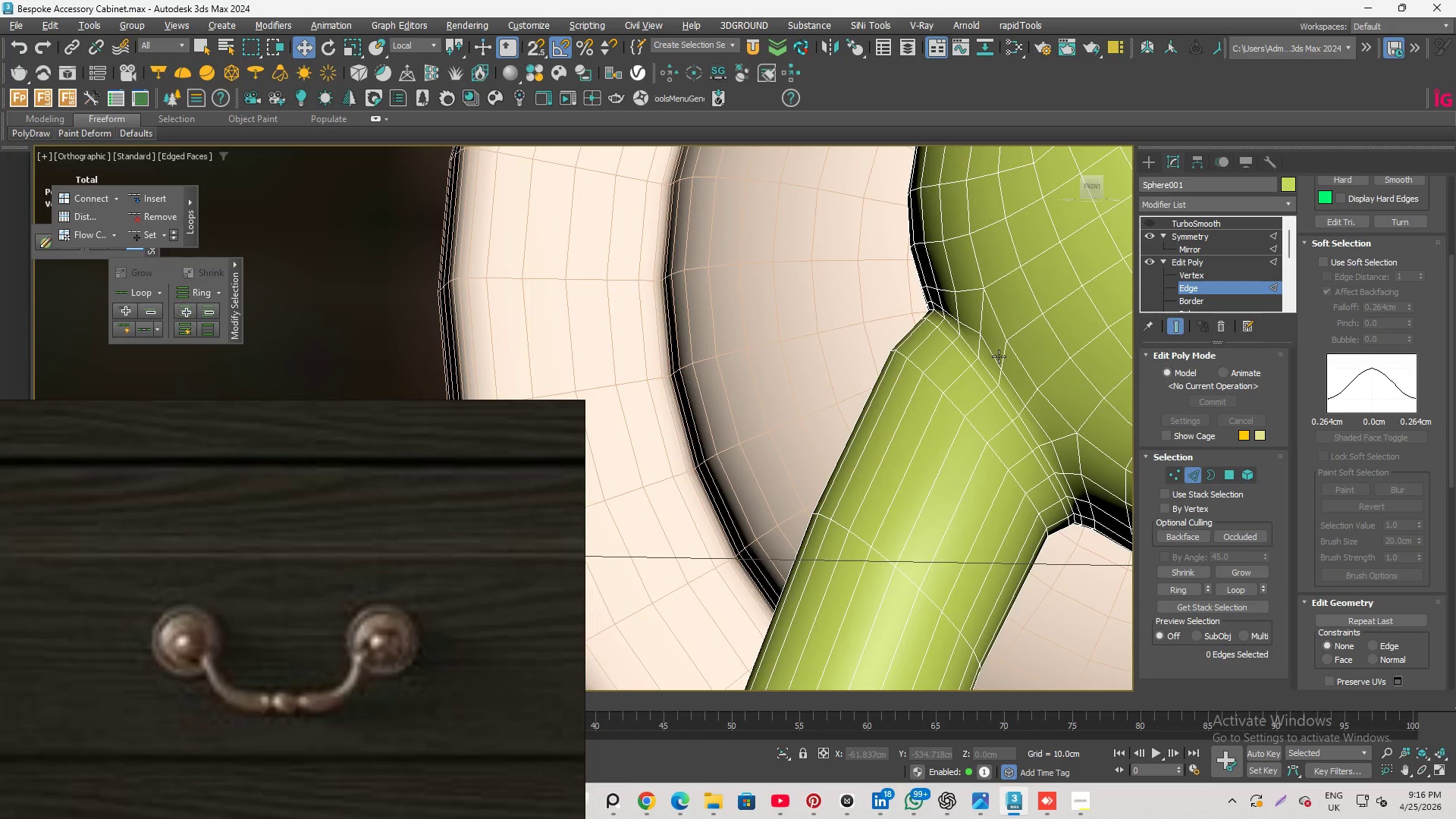 
double_click([999, 356])
 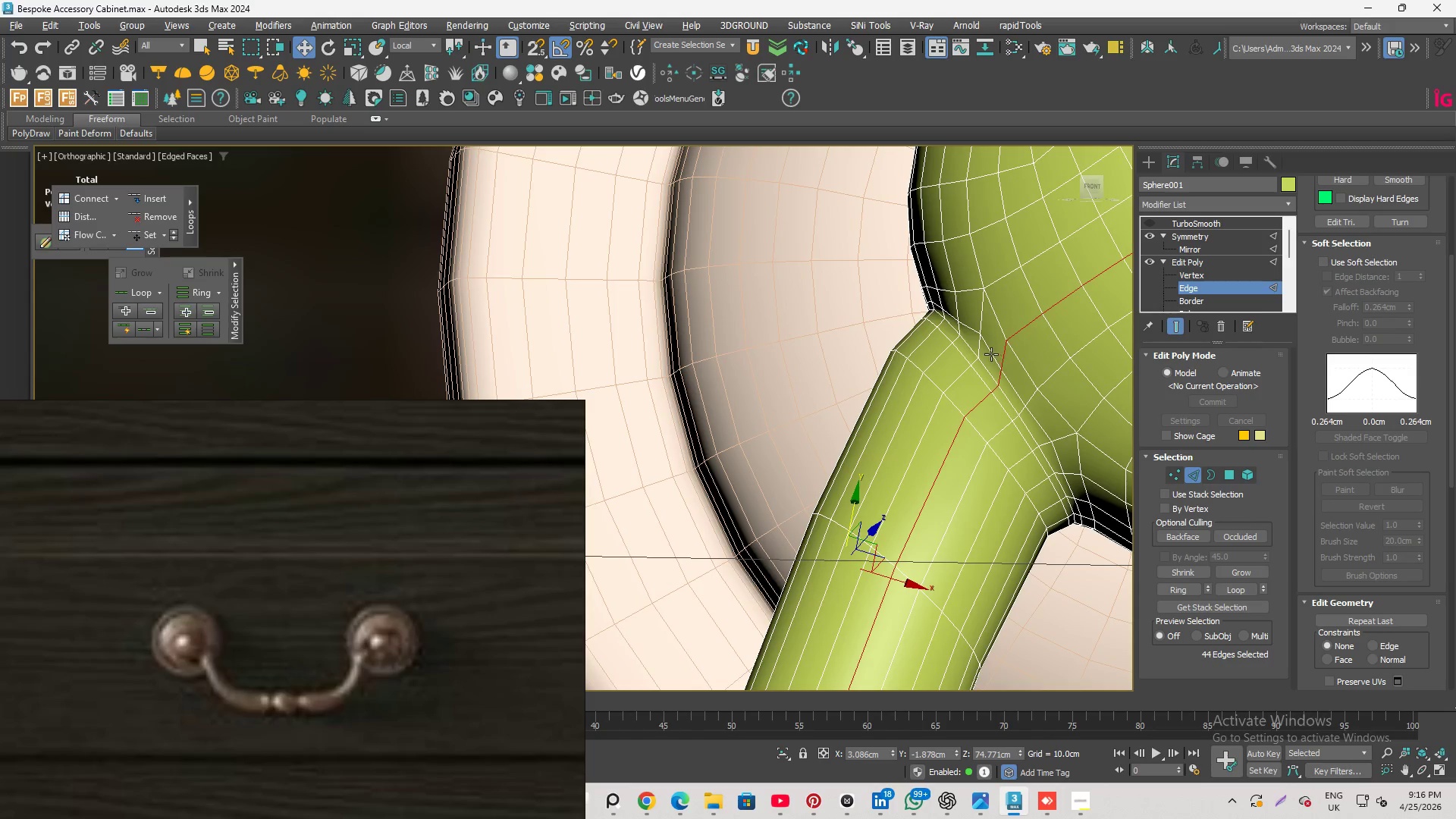 
left_click([987, 345])
 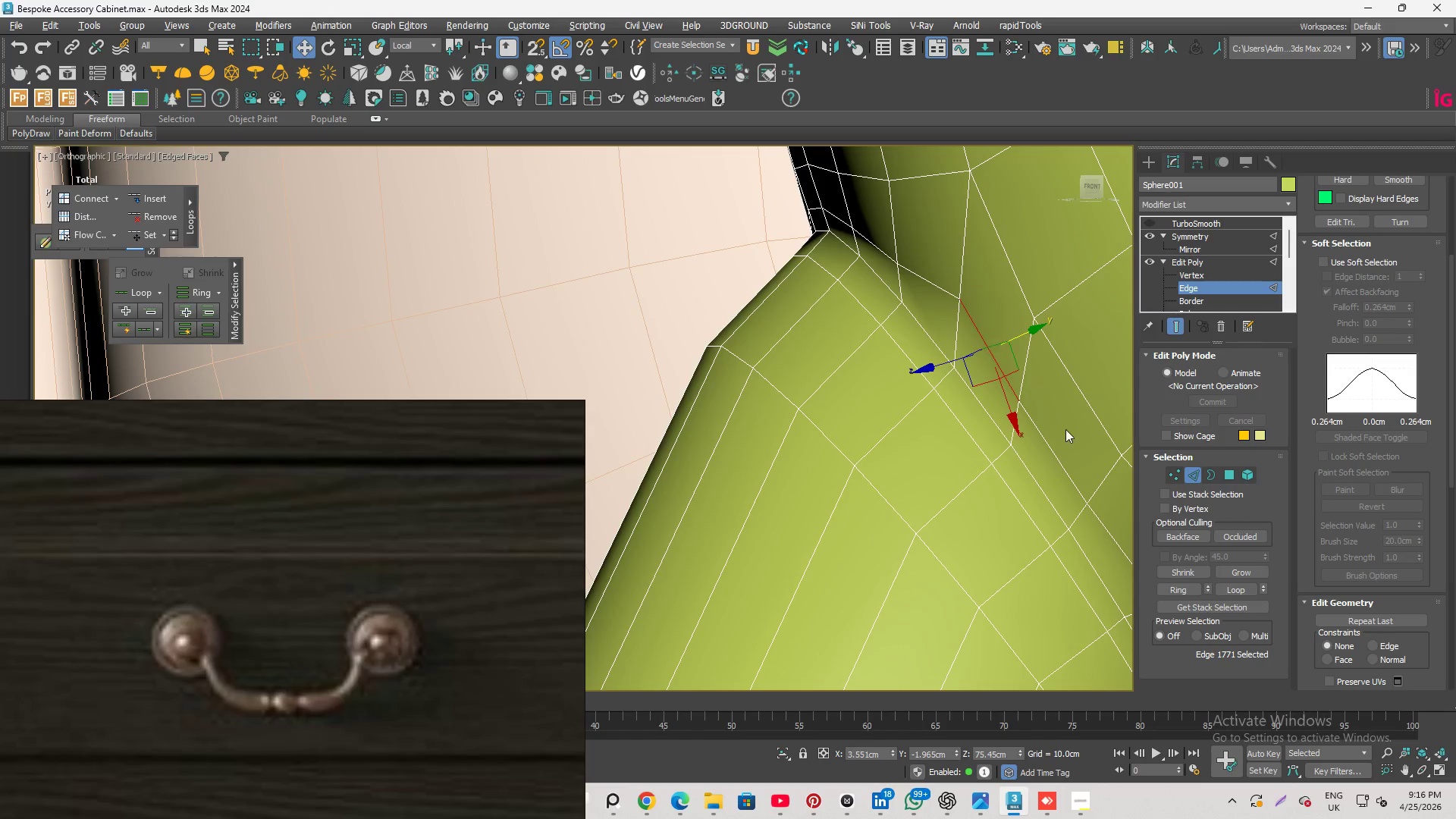 
scroll: coordinate [991, 351], scroll_direction: up, amount: 3.0
 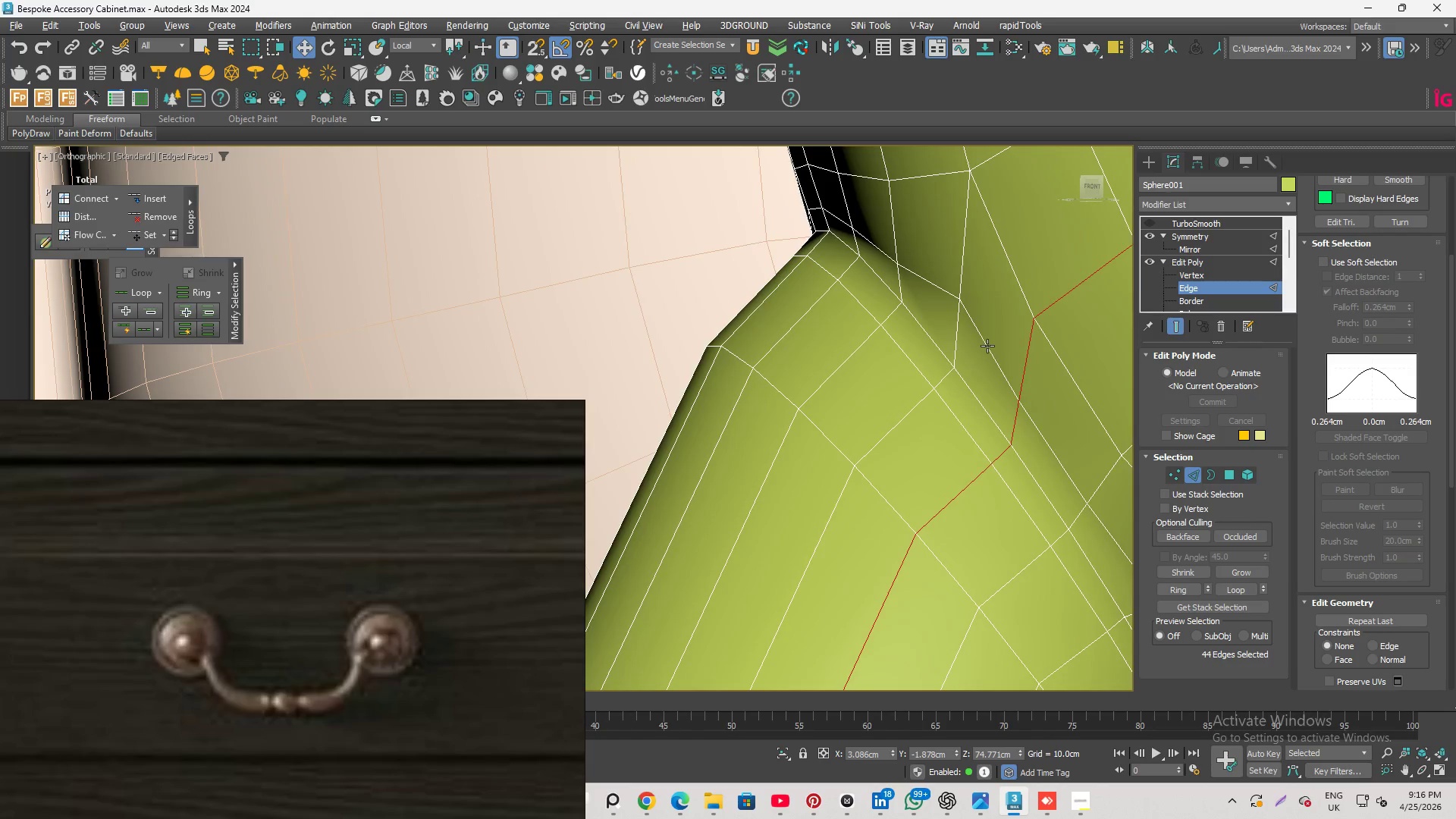 
hold_key(key=ControlLeft, duration=0.56)
 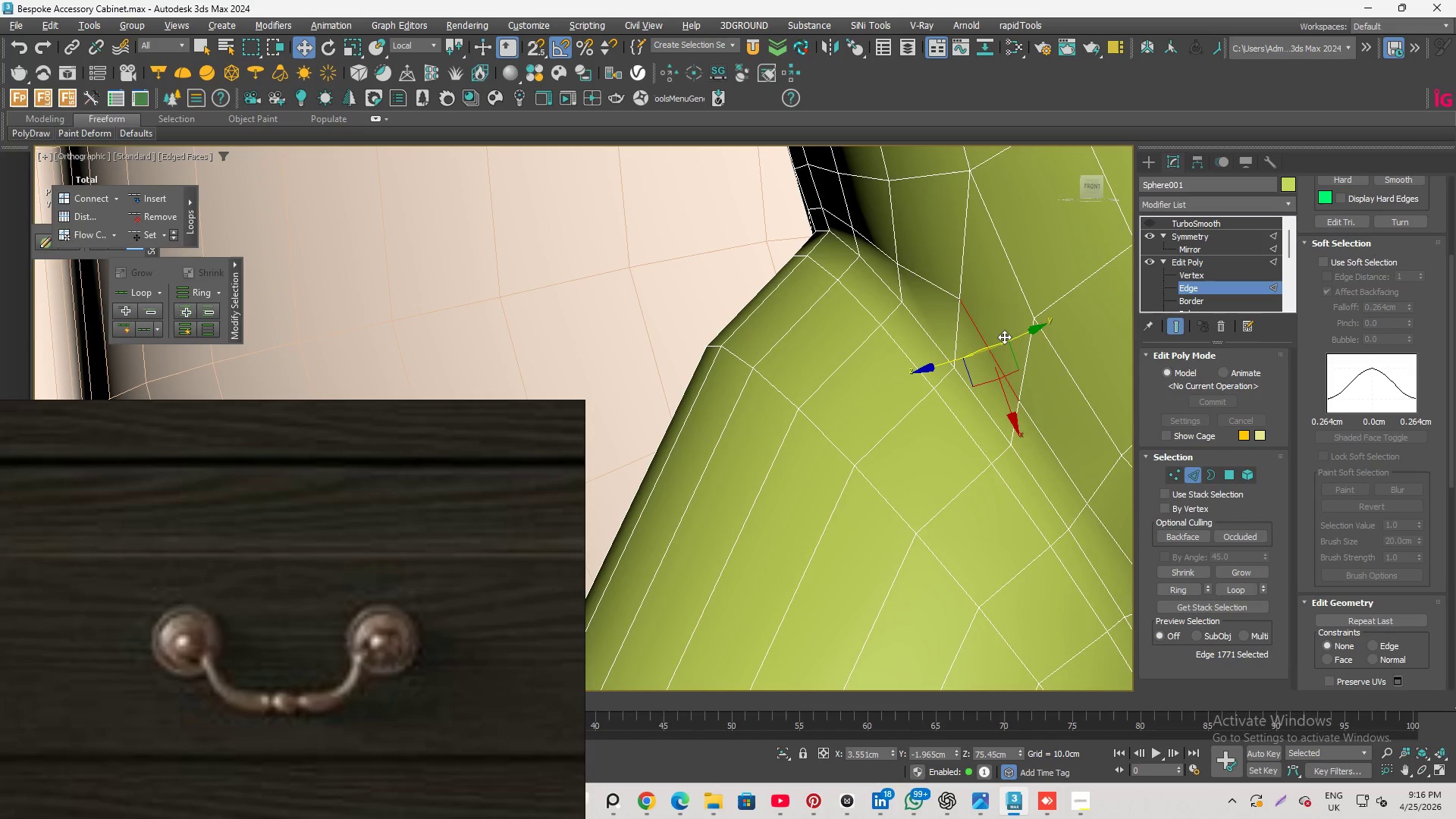 
left_click([956, 320])
 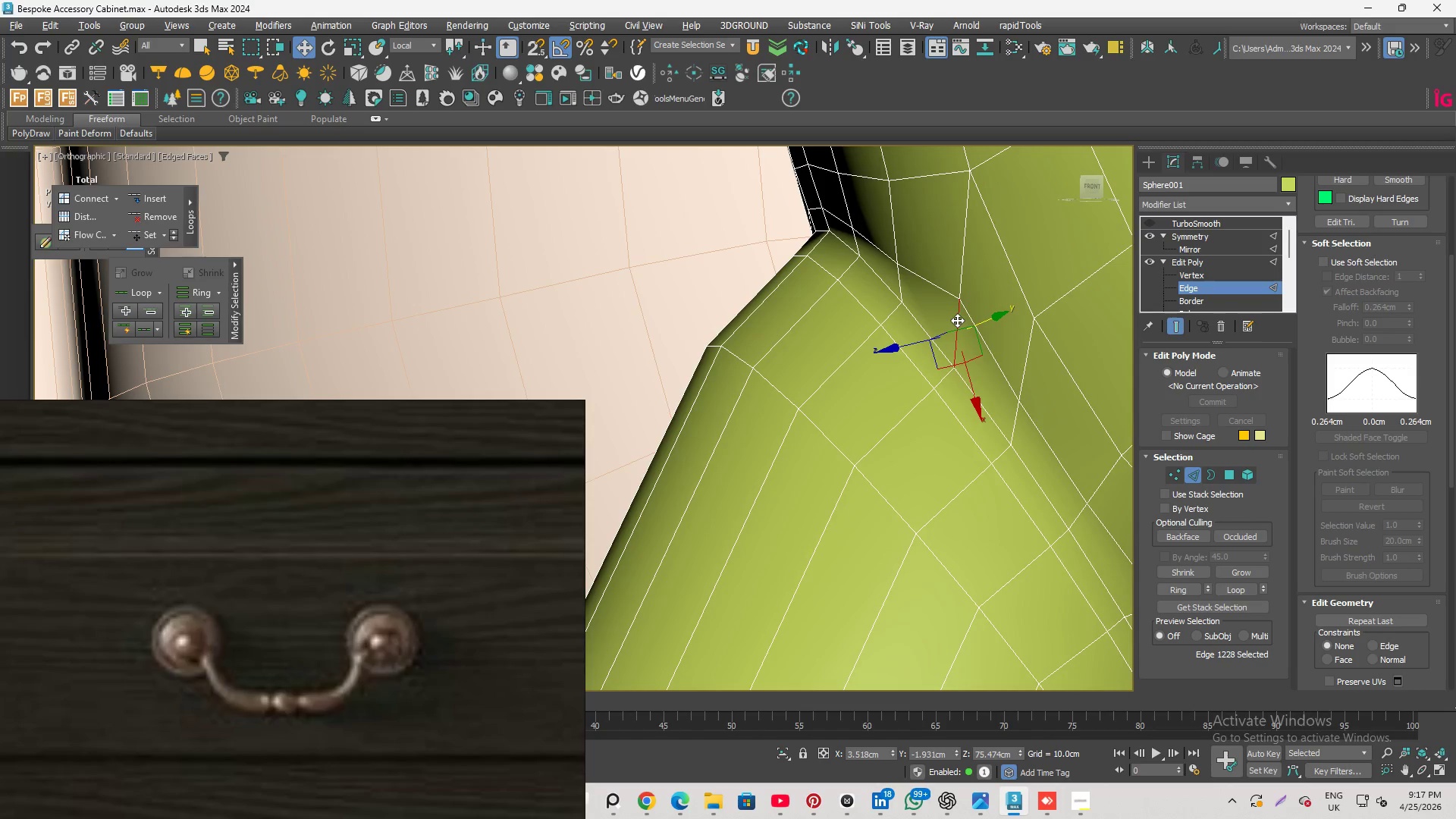 
hold_key(key=ControlLeft, duration=1.09)
 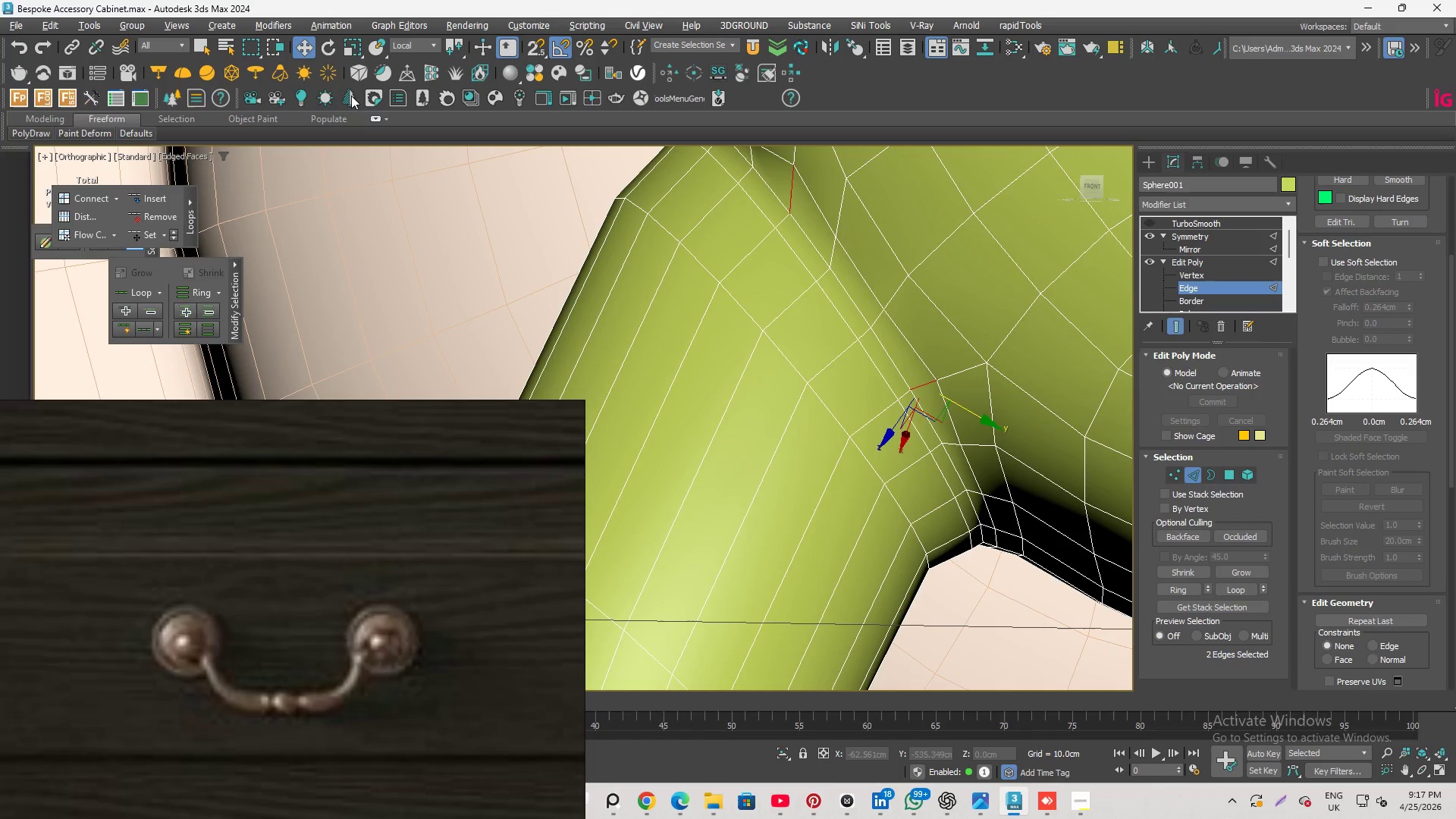 
scroll: coordinate [984, 406], scroll_direction: down, amount: 1.0
 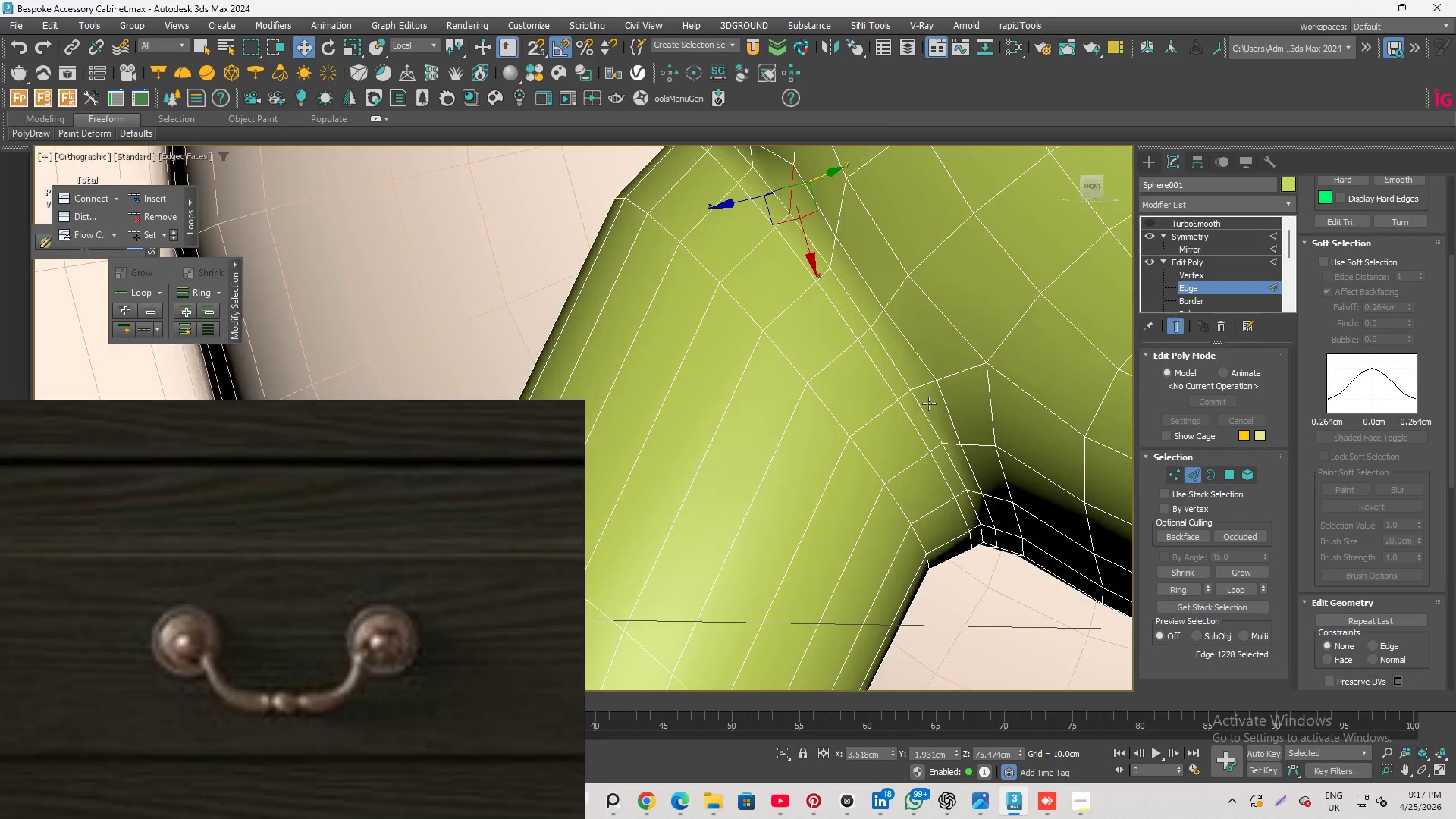 
left_click([925, 386])
 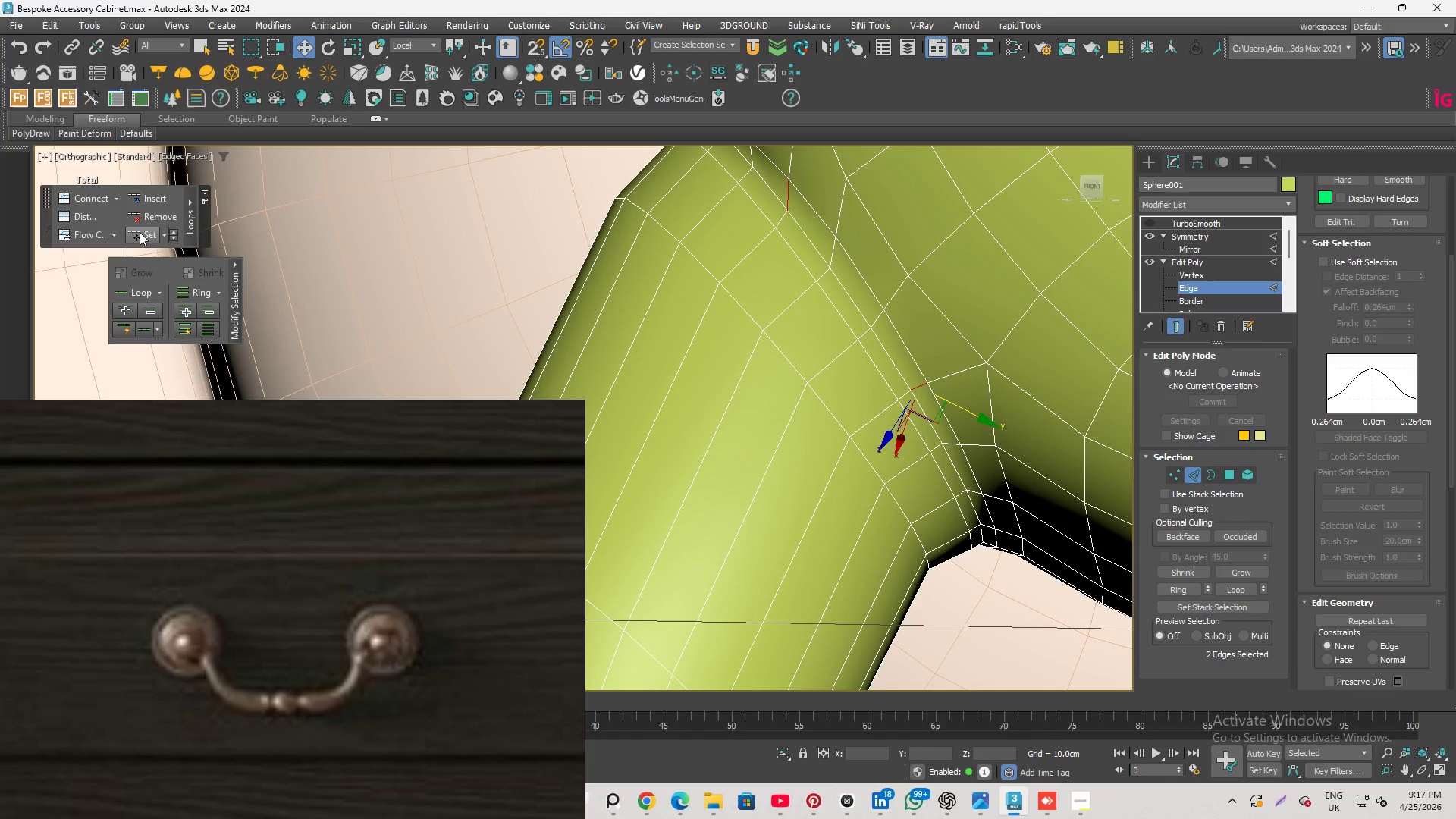 
scroll: coordinate [883, 365], scroll_direction: down, amount: 2.0
 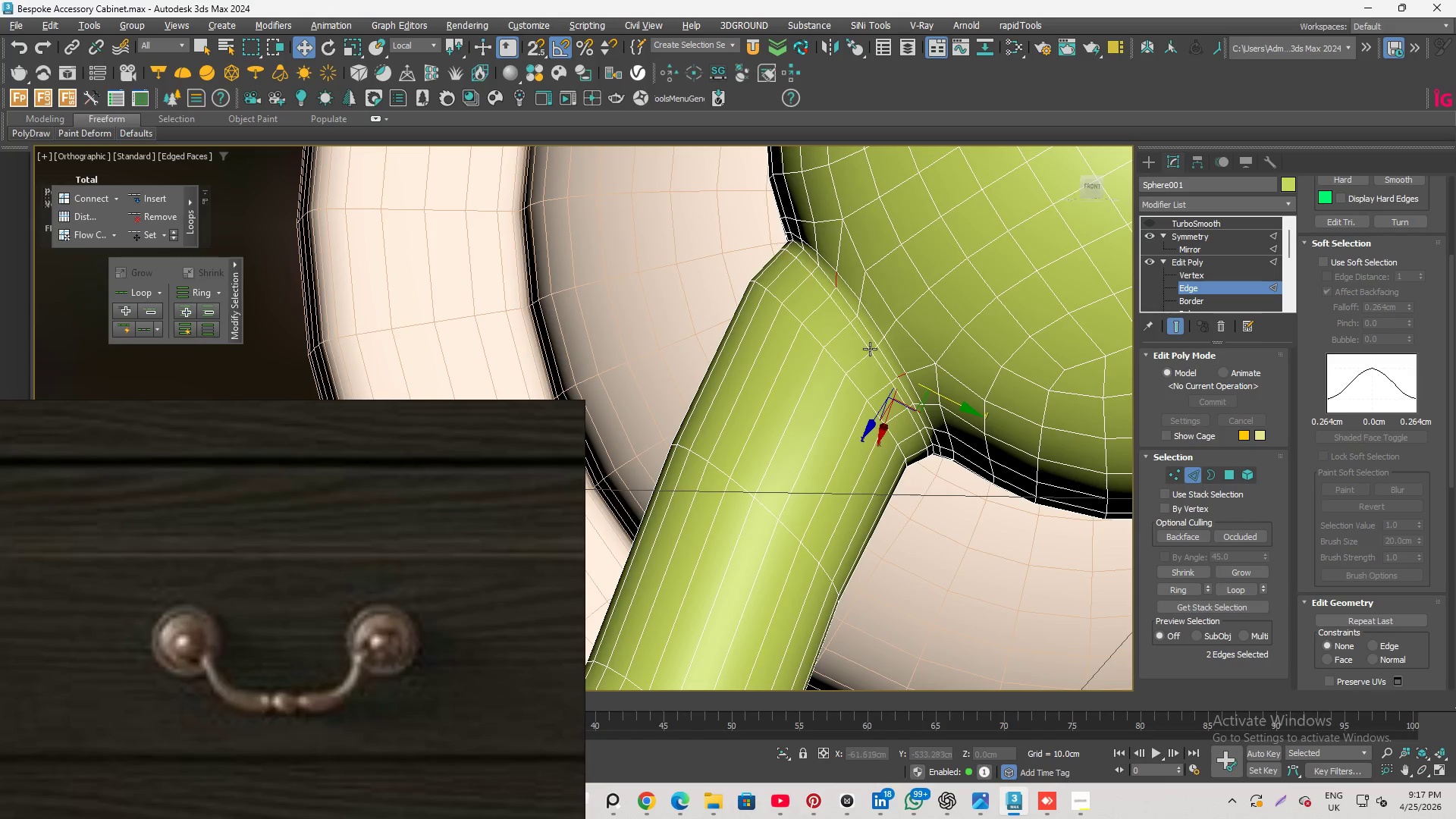 
key(Alt+Q)
 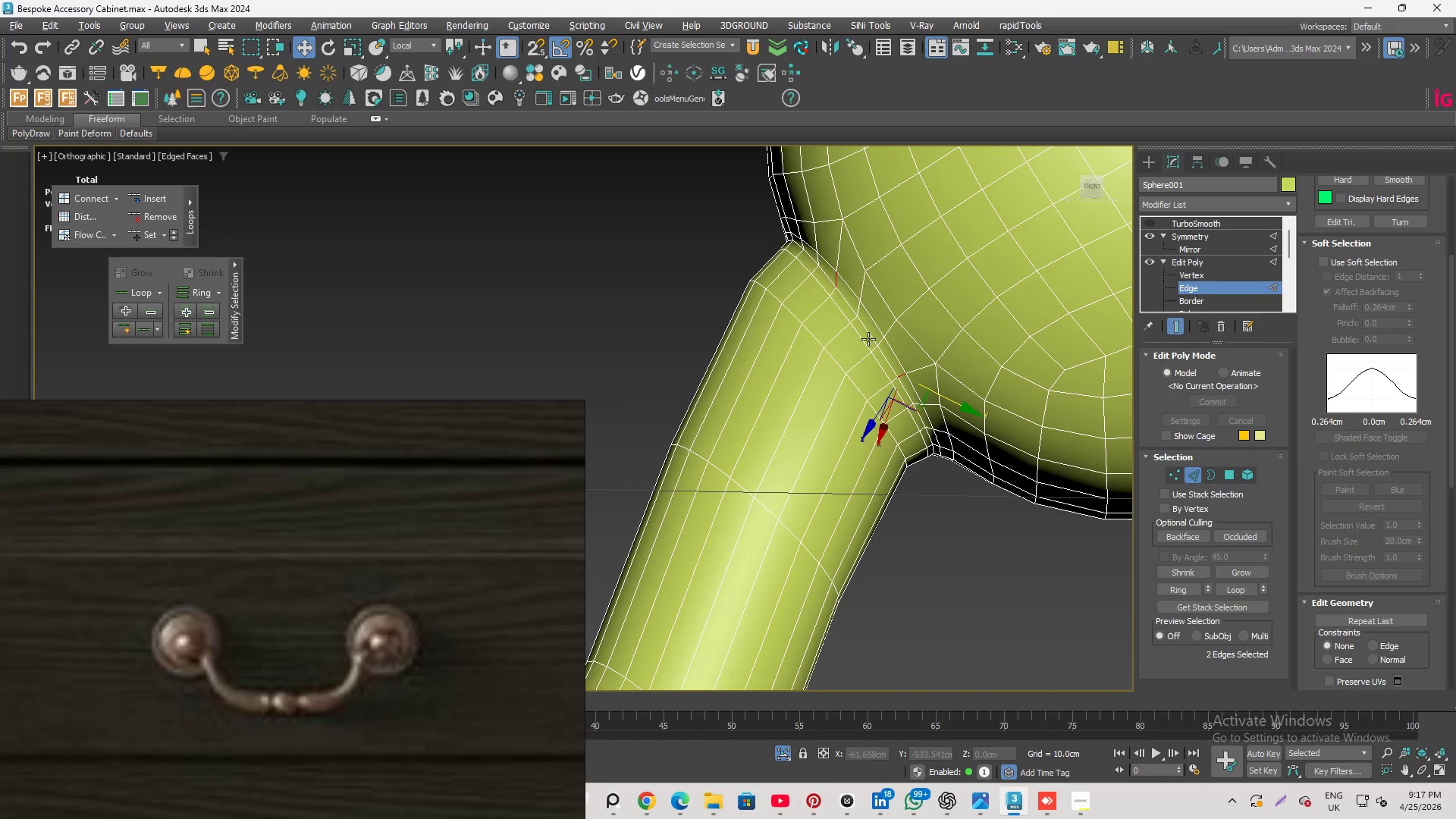 
hold_key(key=AltLeft, duration=2.3)
 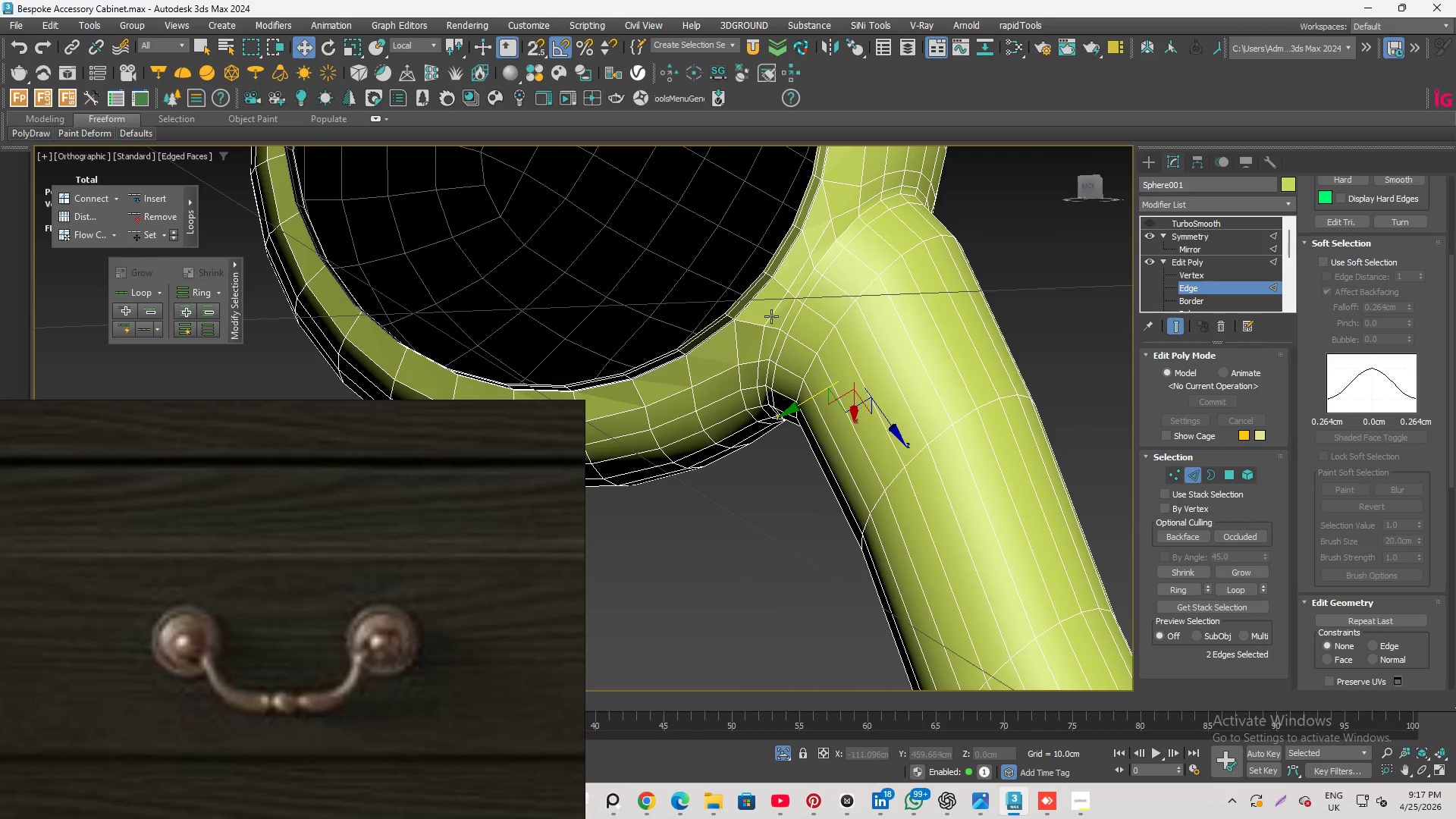 
left_click([766, 334])
 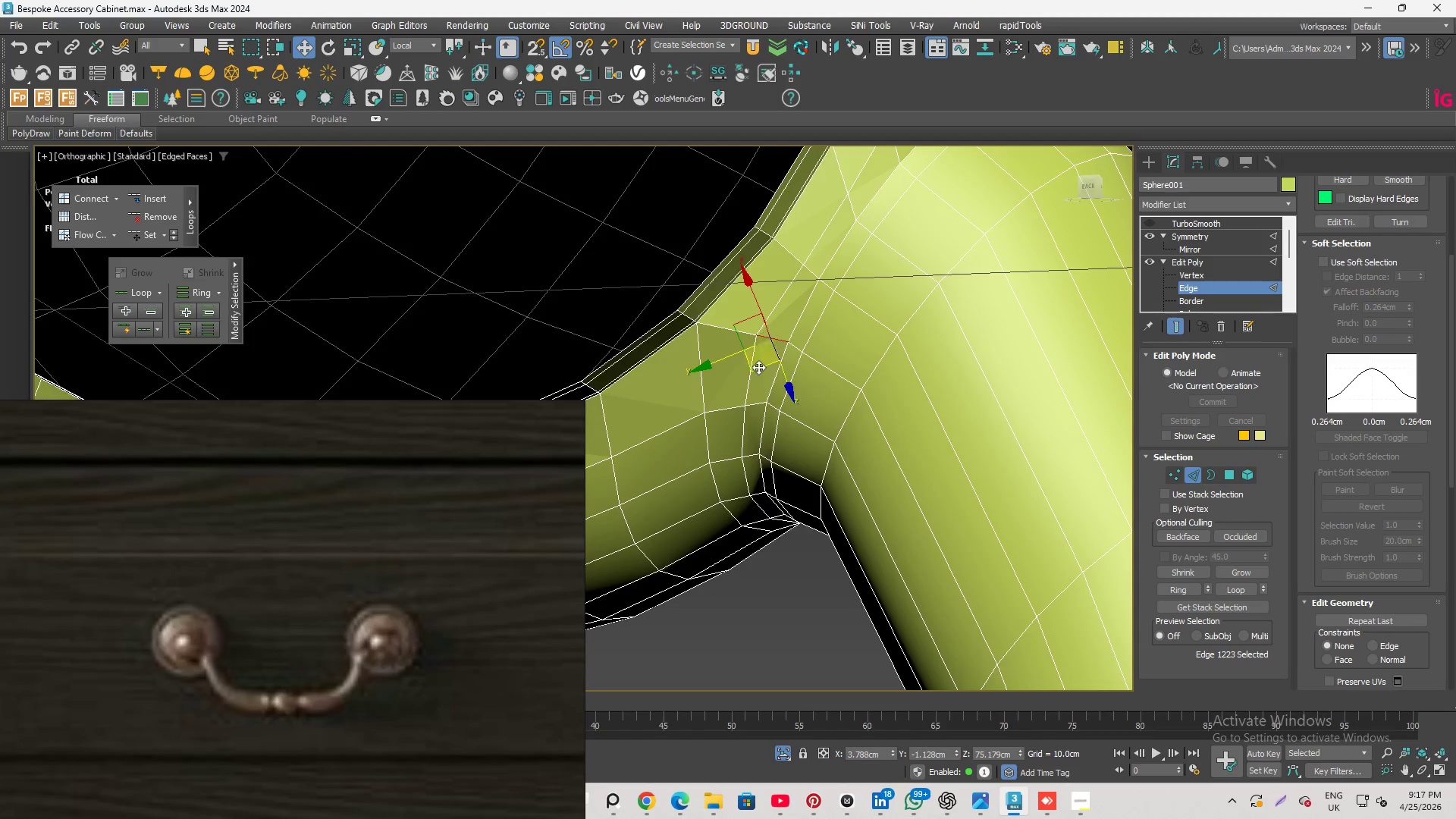 
scroll: coordinate [772, 317], scroll_direction: up, amount: 2.0
 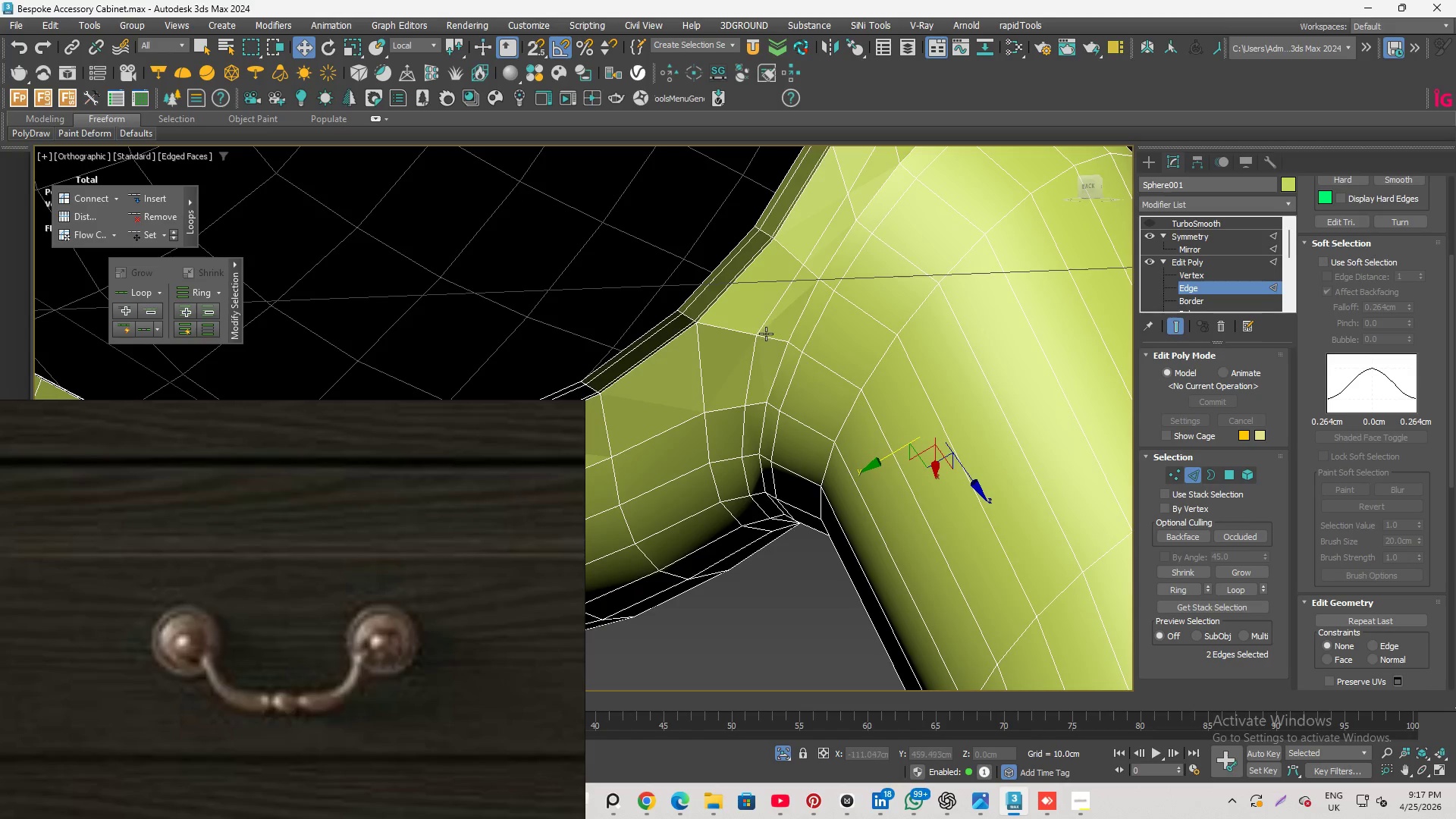 
scroll: coordinate [758, 372], scroll_direction: down, amount: 2.0
 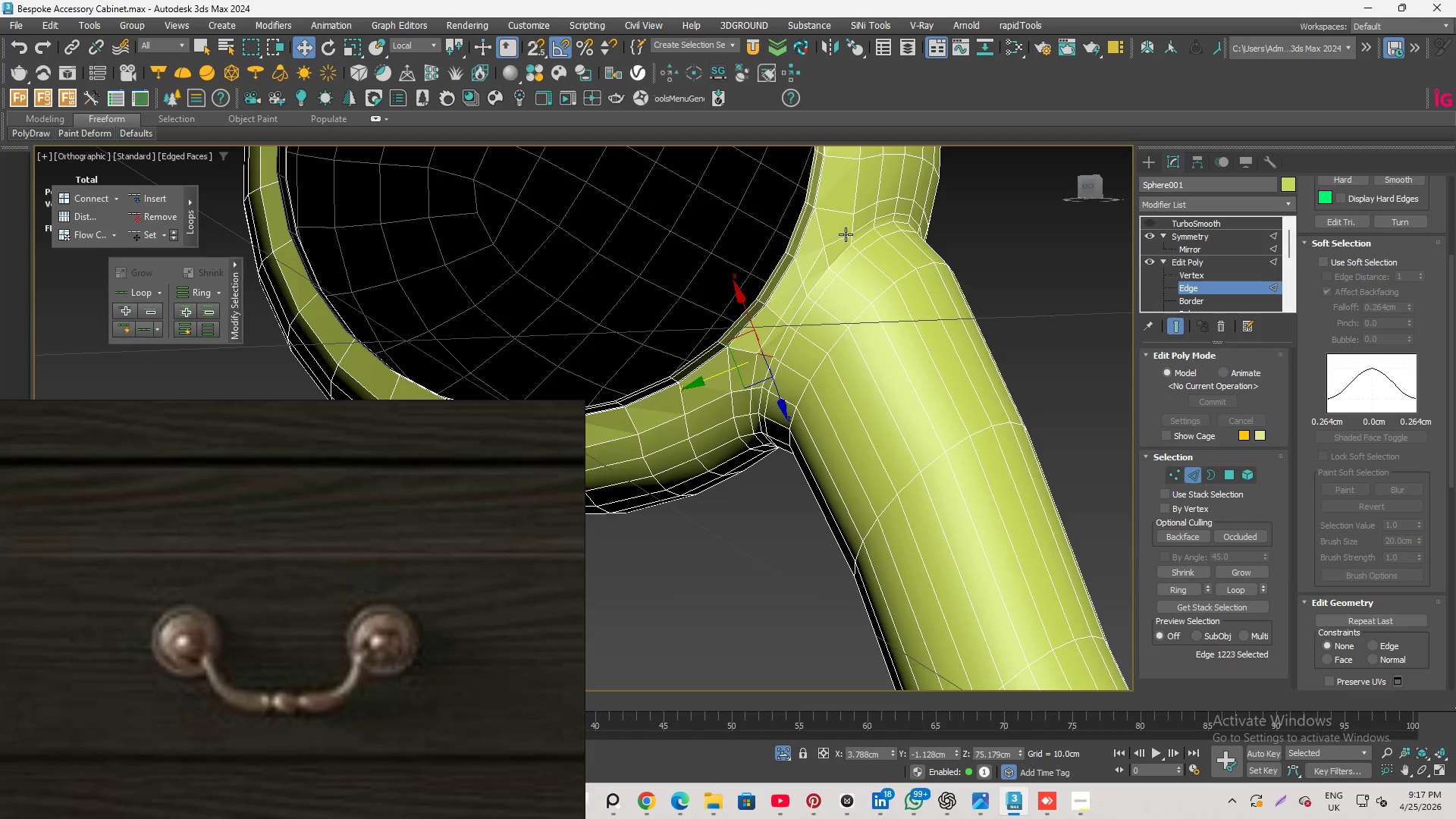 
hold_key(key=ControlLeft, duration=0.5)
left_click([821, 256])
 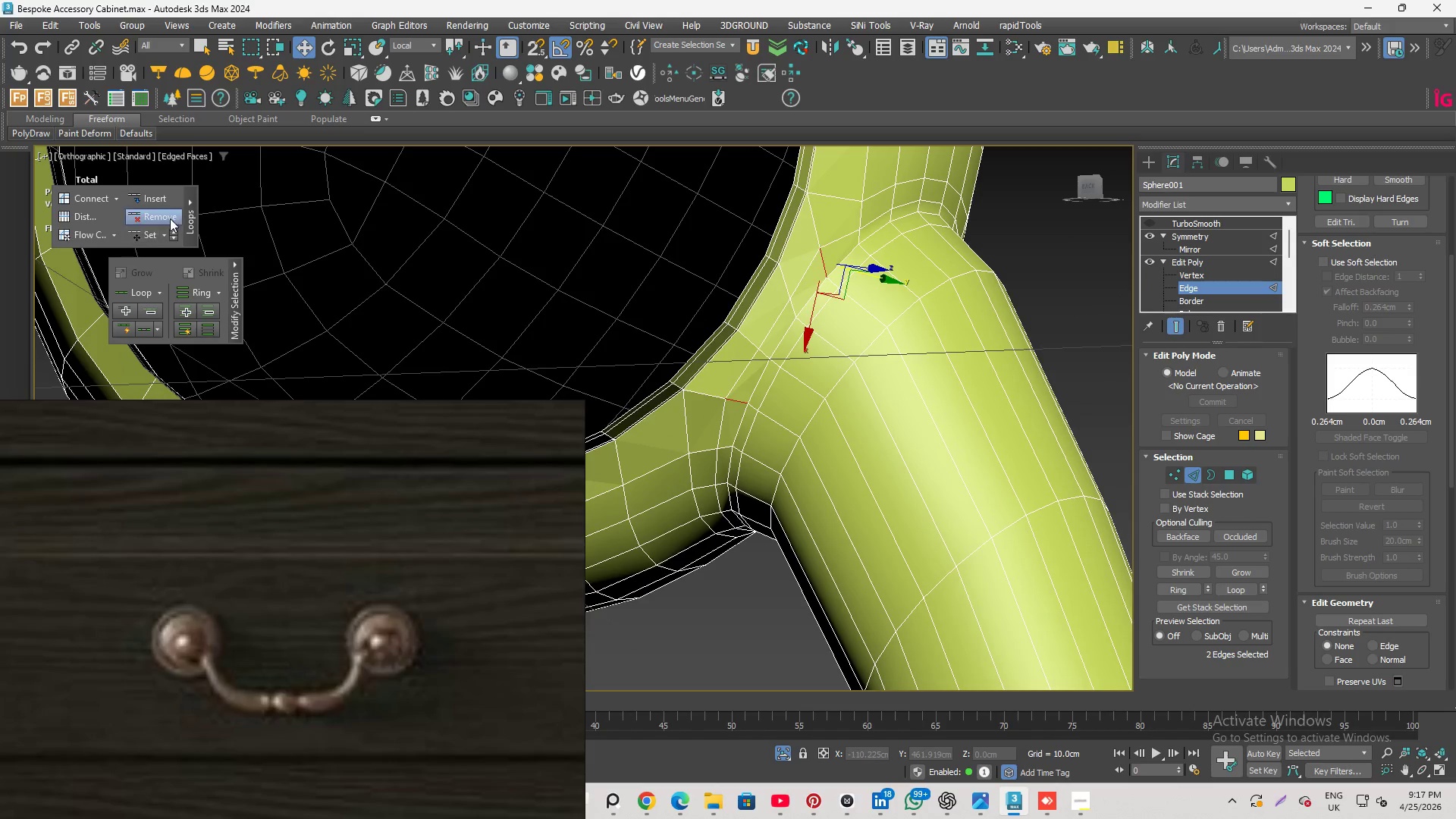 
scroll: coordinate [833, 244], scroll_direction: up, amount: 1.0
 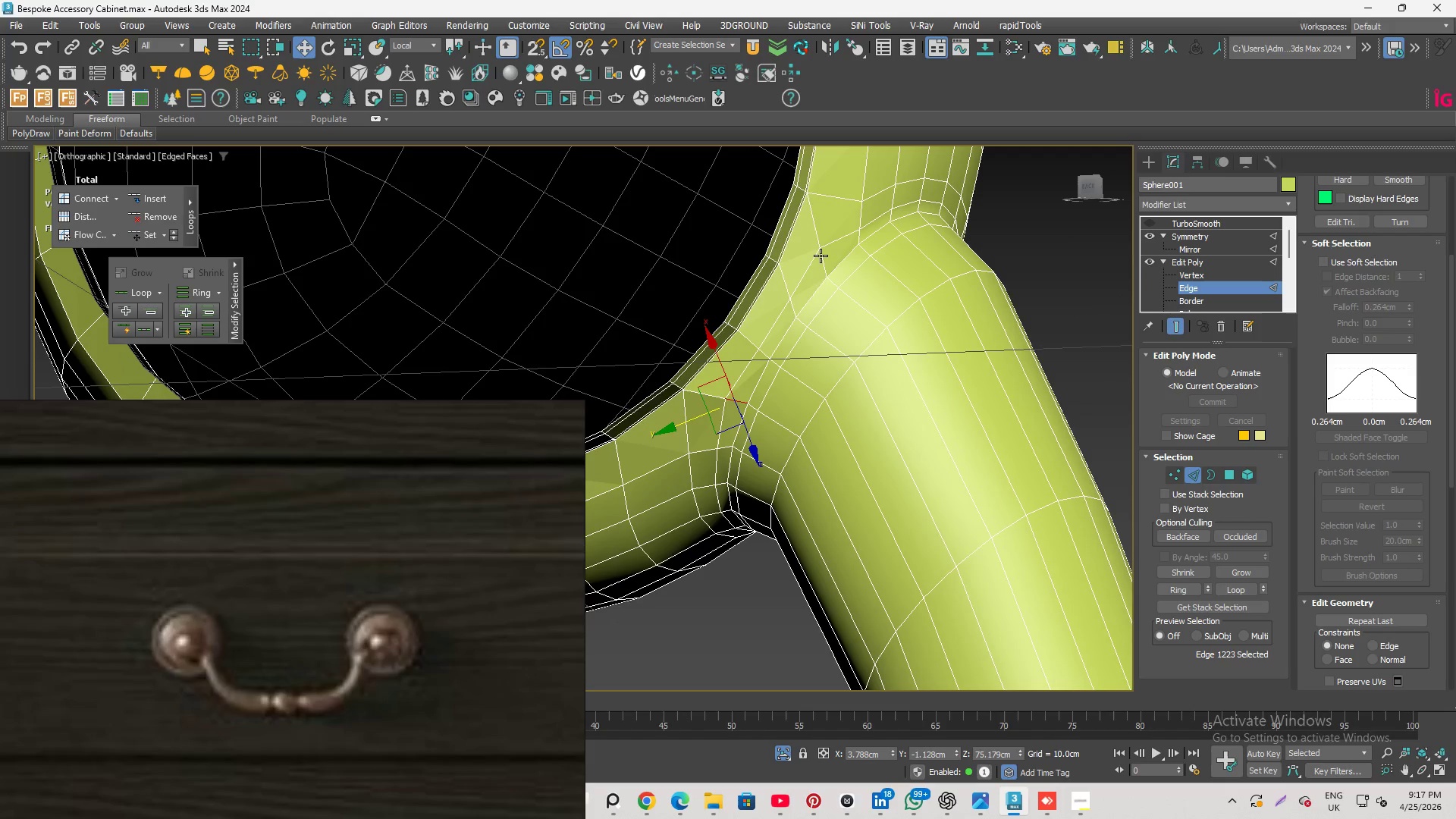 
left_click([149, 237])
 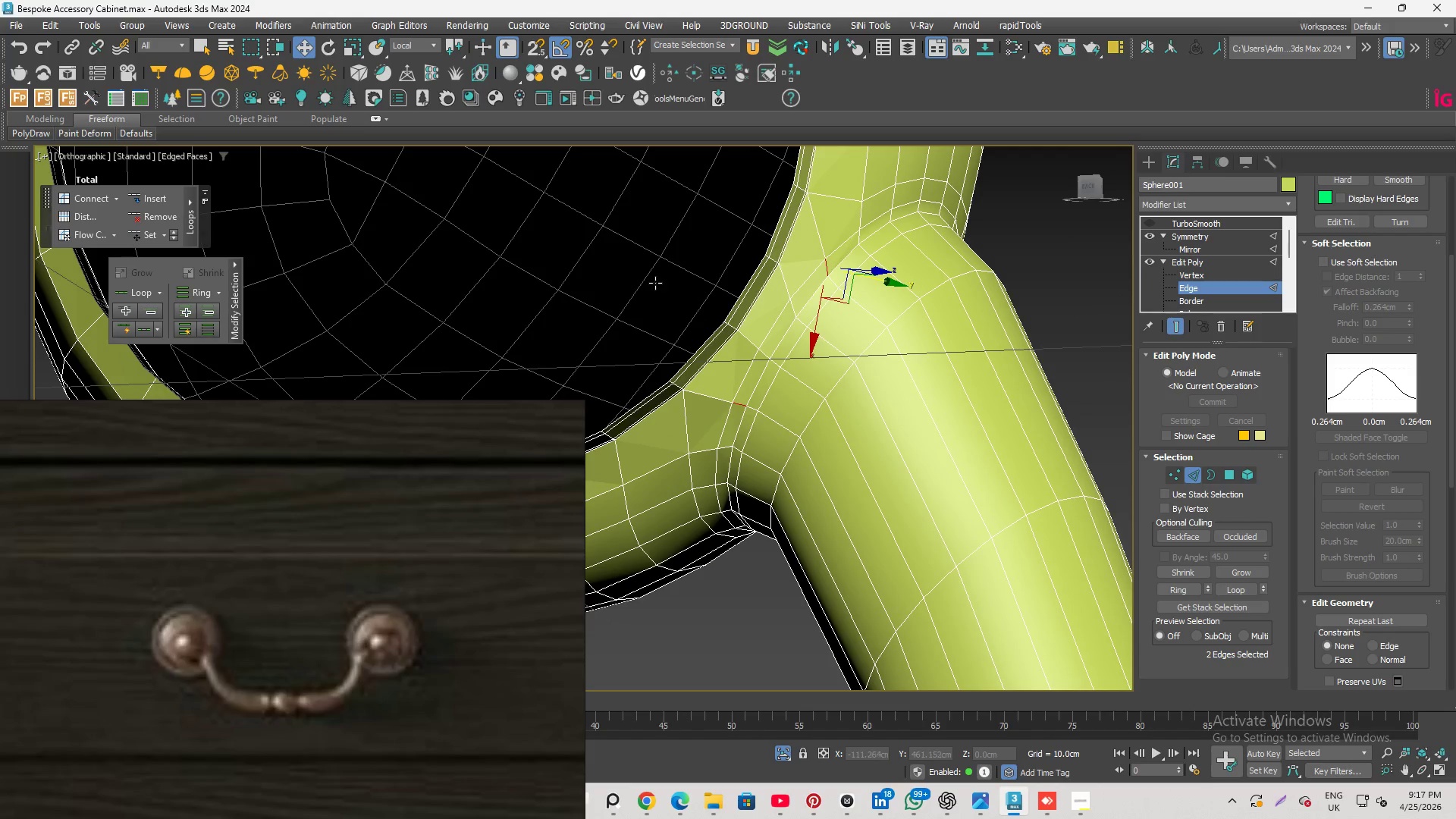 
hold_key(key=AltLeft, duration=0.88)
 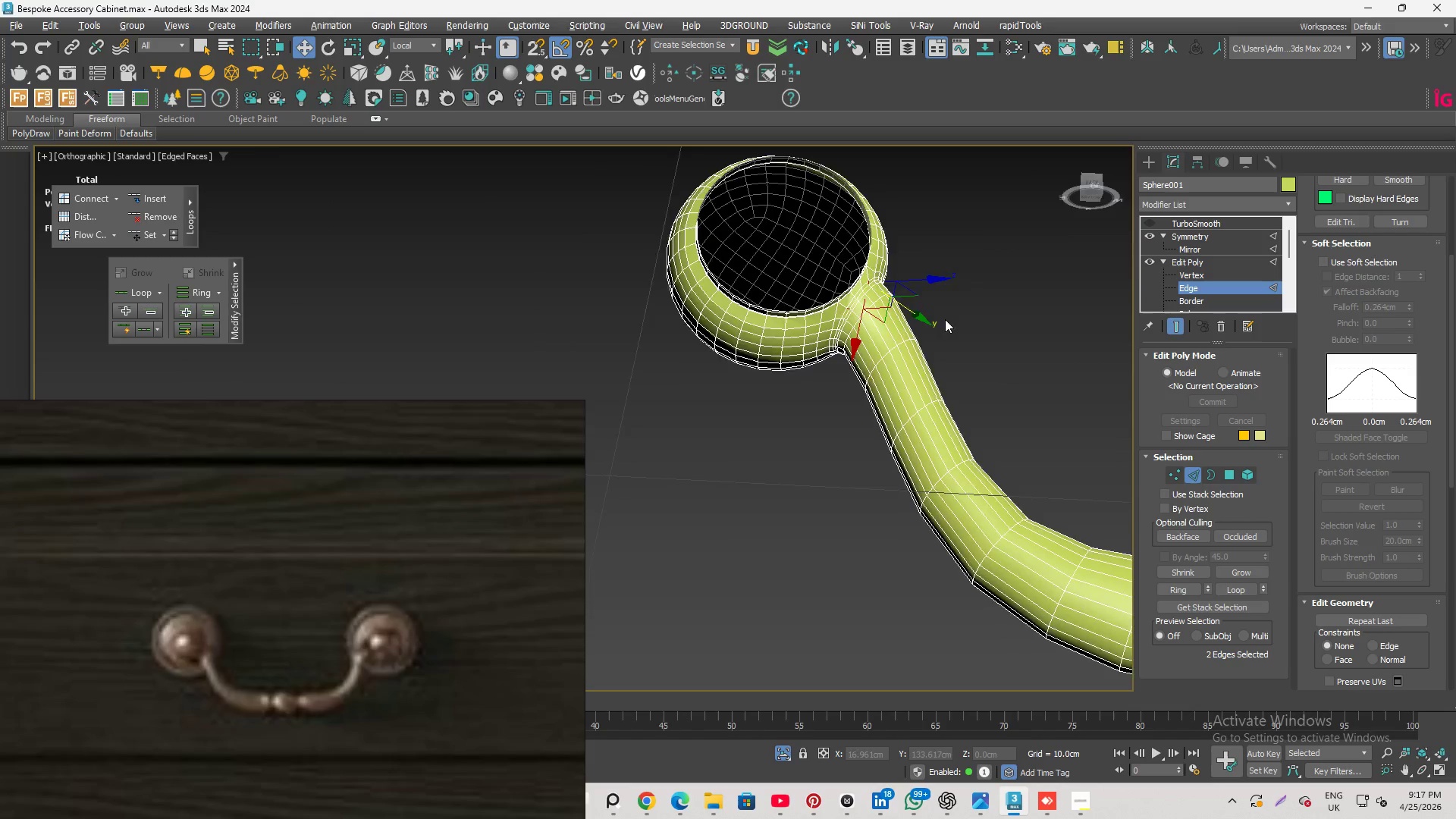 
hold_key(key=AltLeft, duration=1.62)
 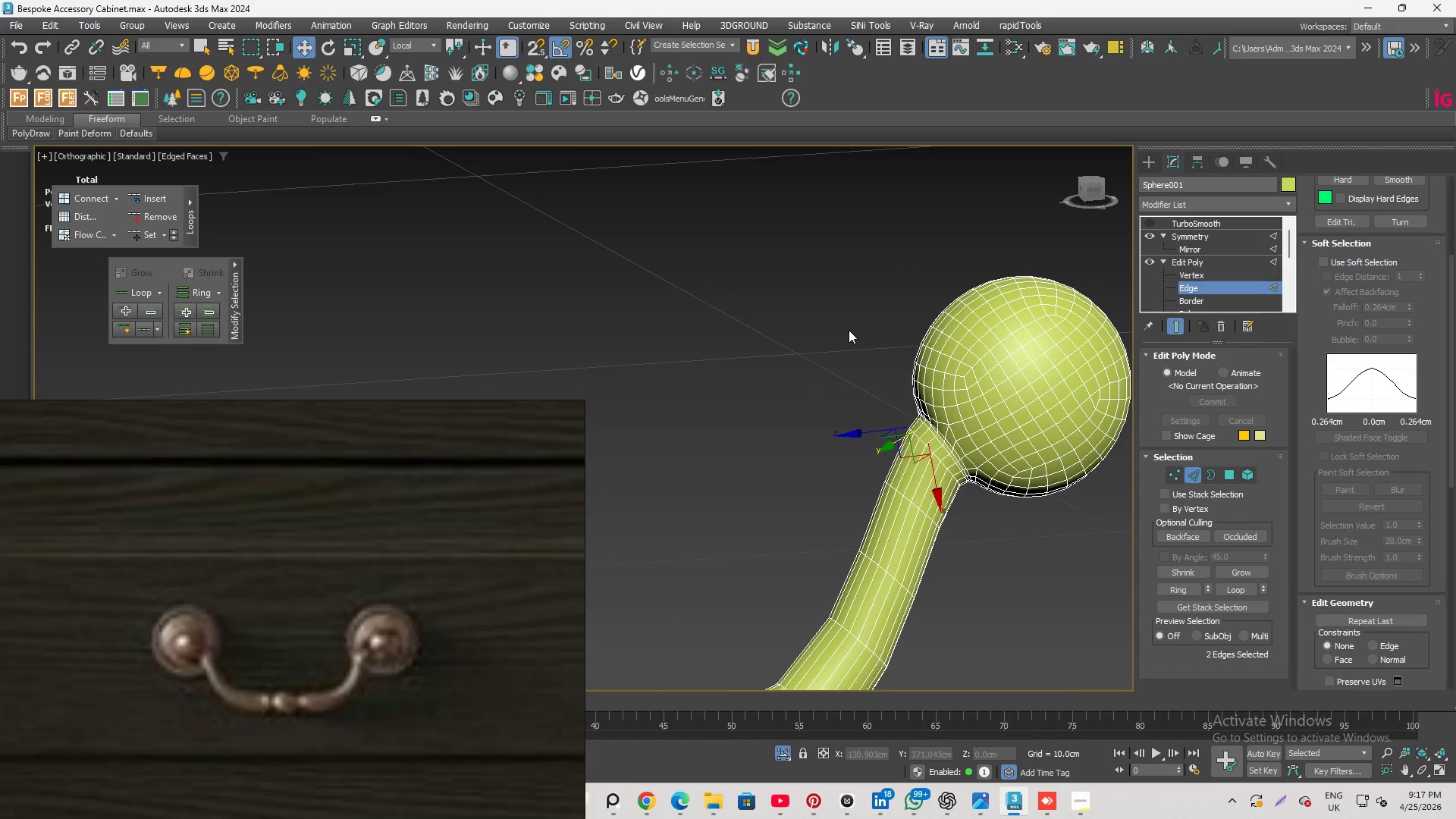 
scroll: coordinate [849, 330], scroll_direction: down, amount: 7.0
 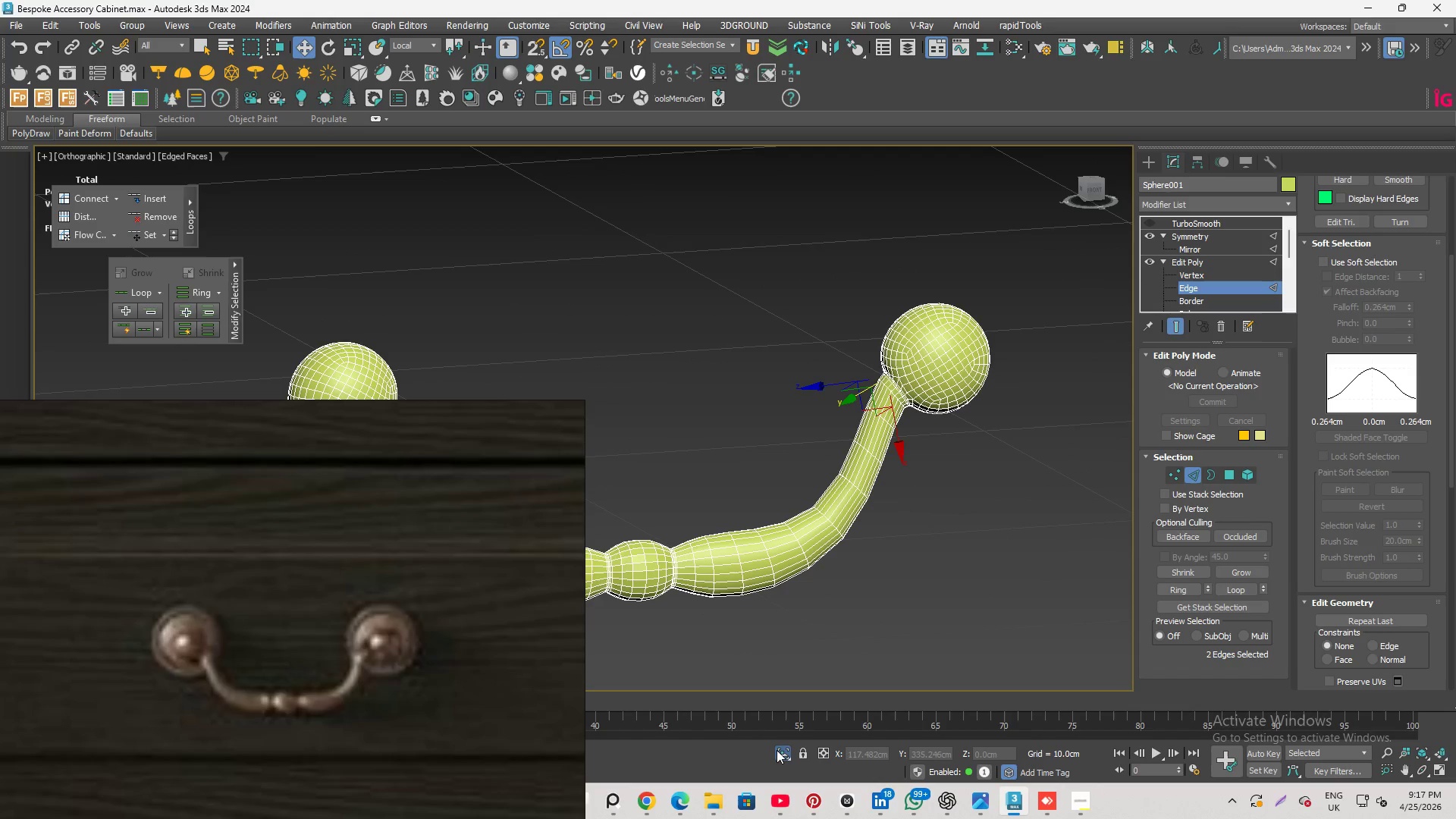 
left_click([781, 752])
 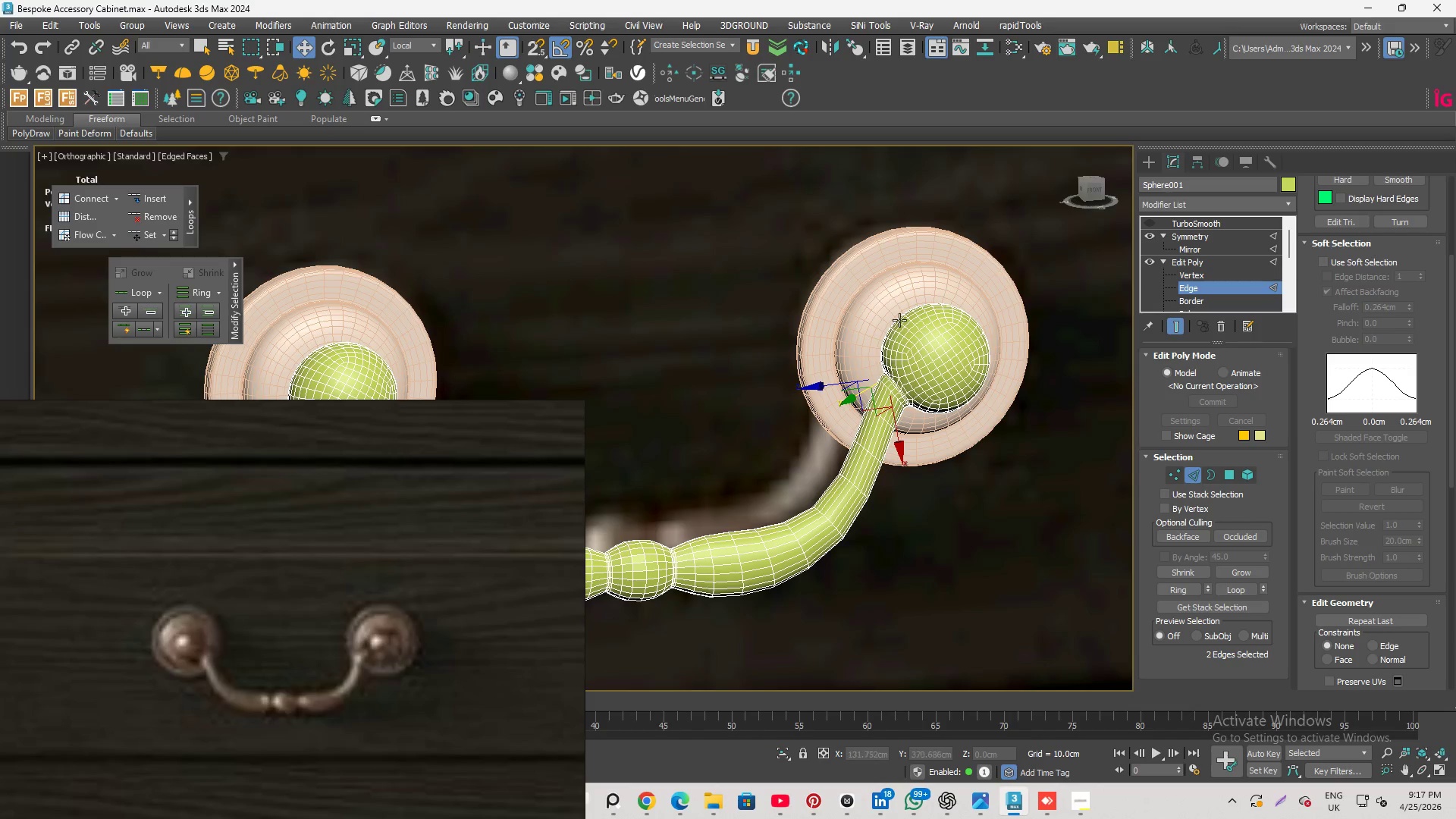 
hold_key(key=AltLeft, duration=0.84)
 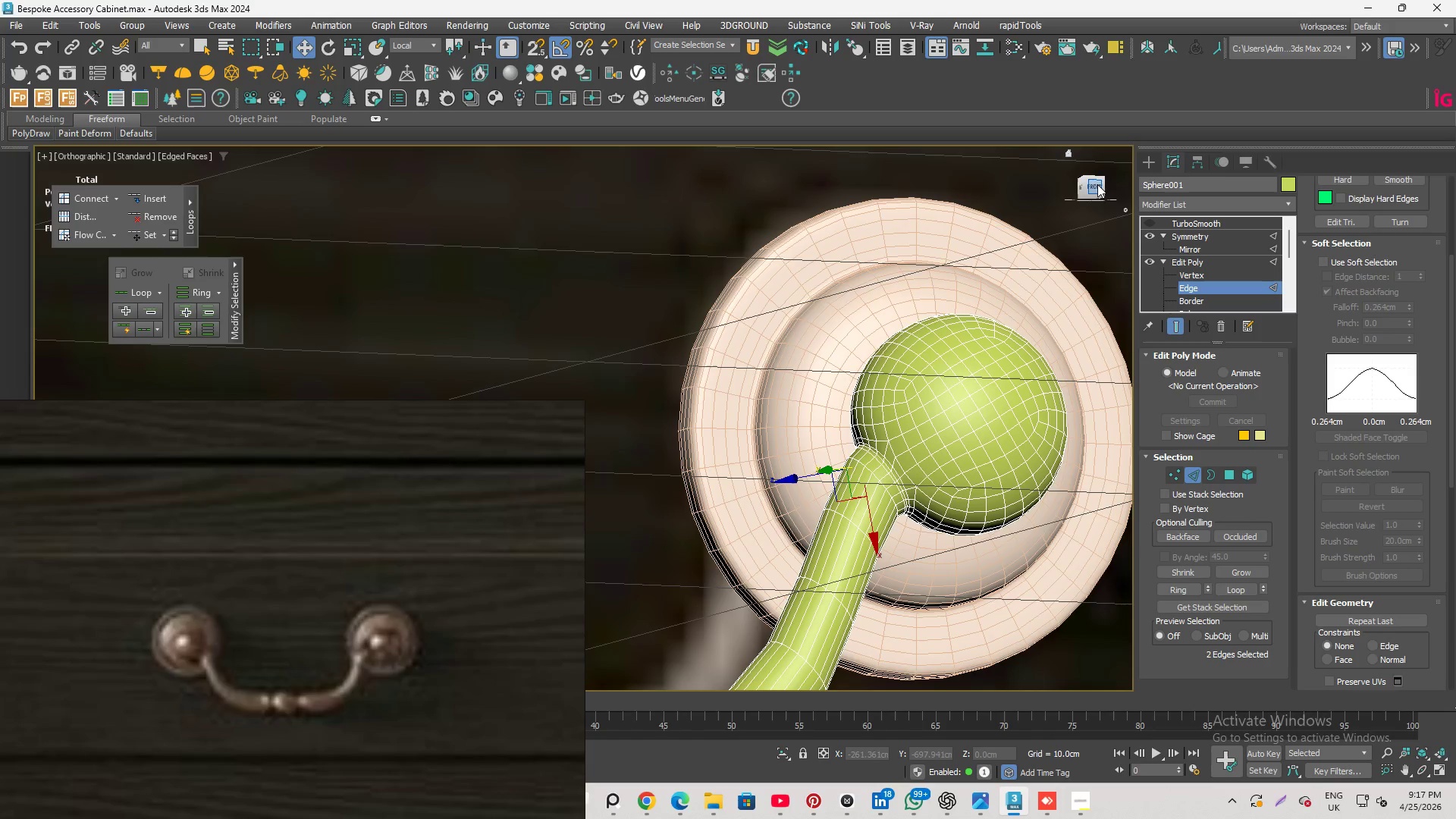 
scroll: coordinate [921, 338], scroll_direction: up, amount: 2.0
 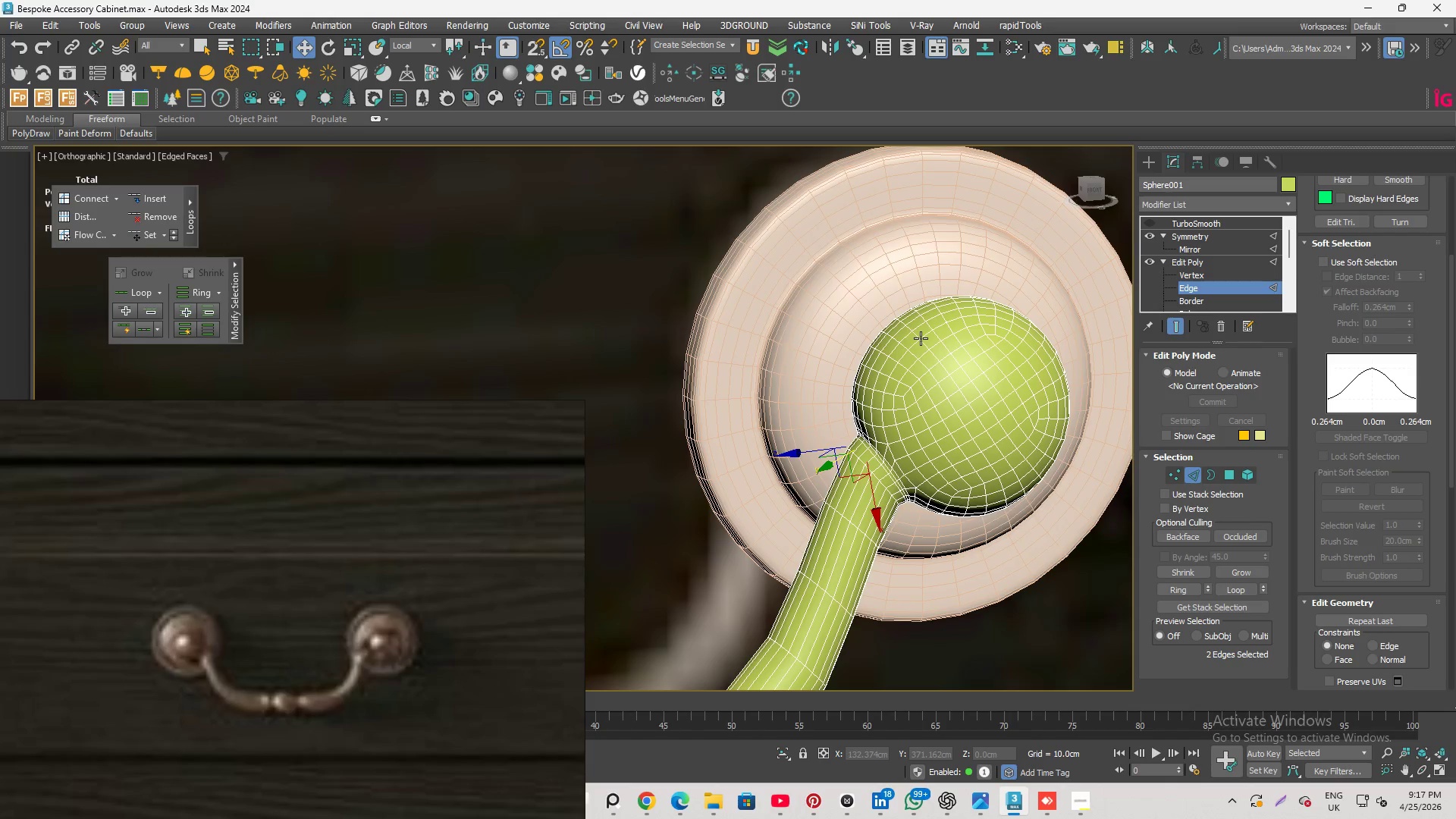 
left_click([1098, 184])
 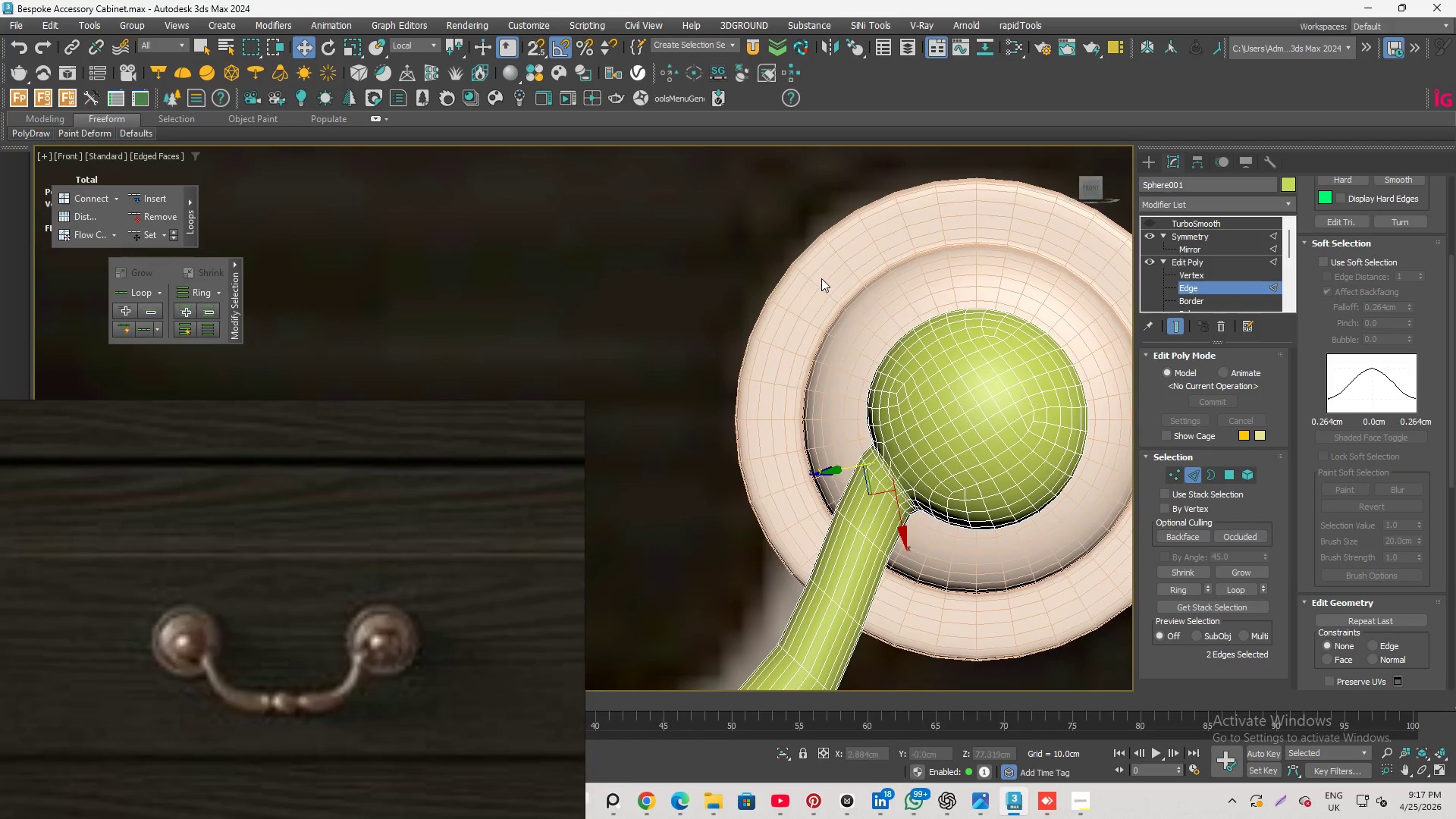 
scroll: coordinate [1018, 391], scroll_direction: down, amount: 5.0
 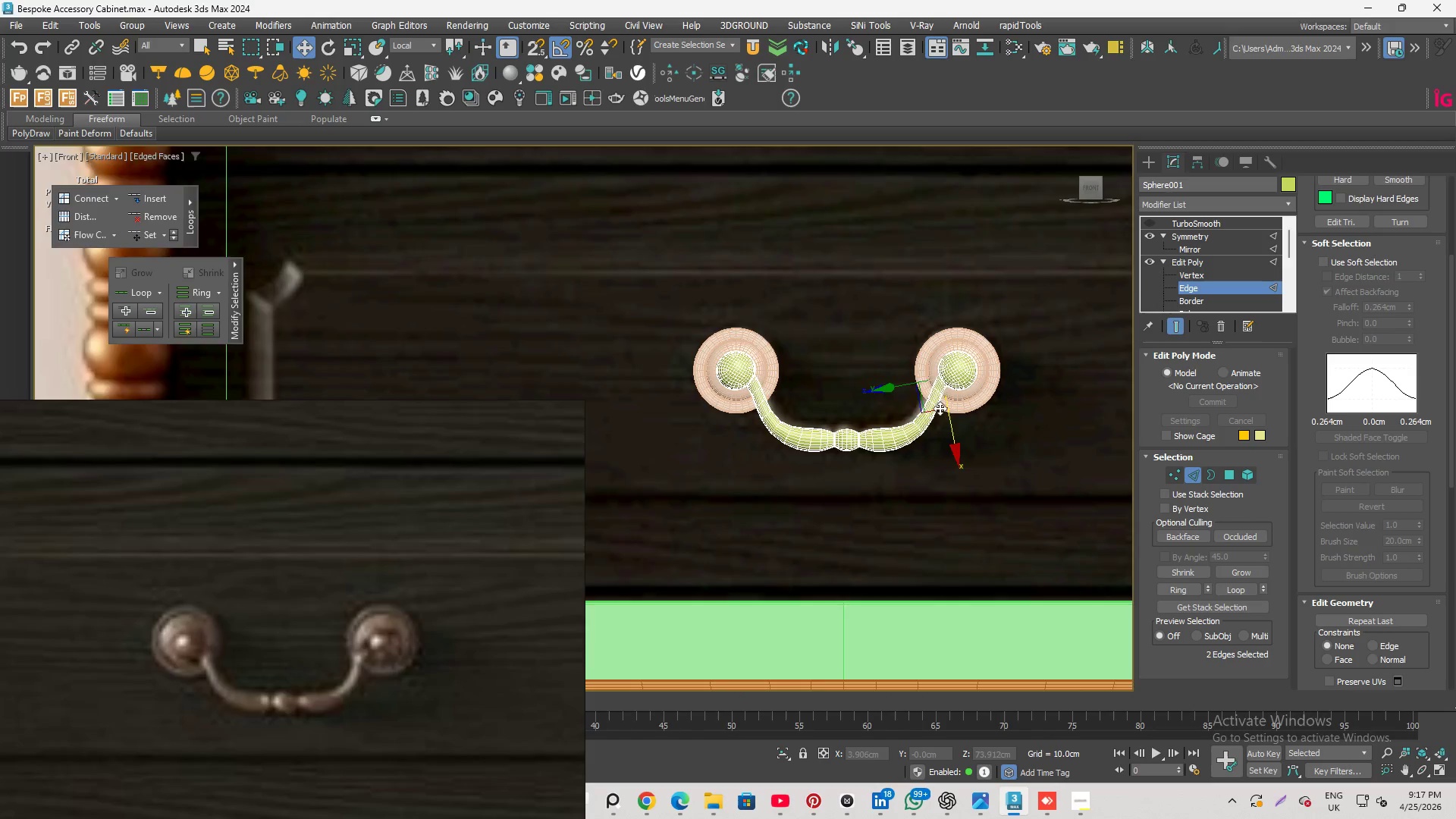 
scroll: coordinate [922, 422], scroll_direction: up, amount: 2.0
 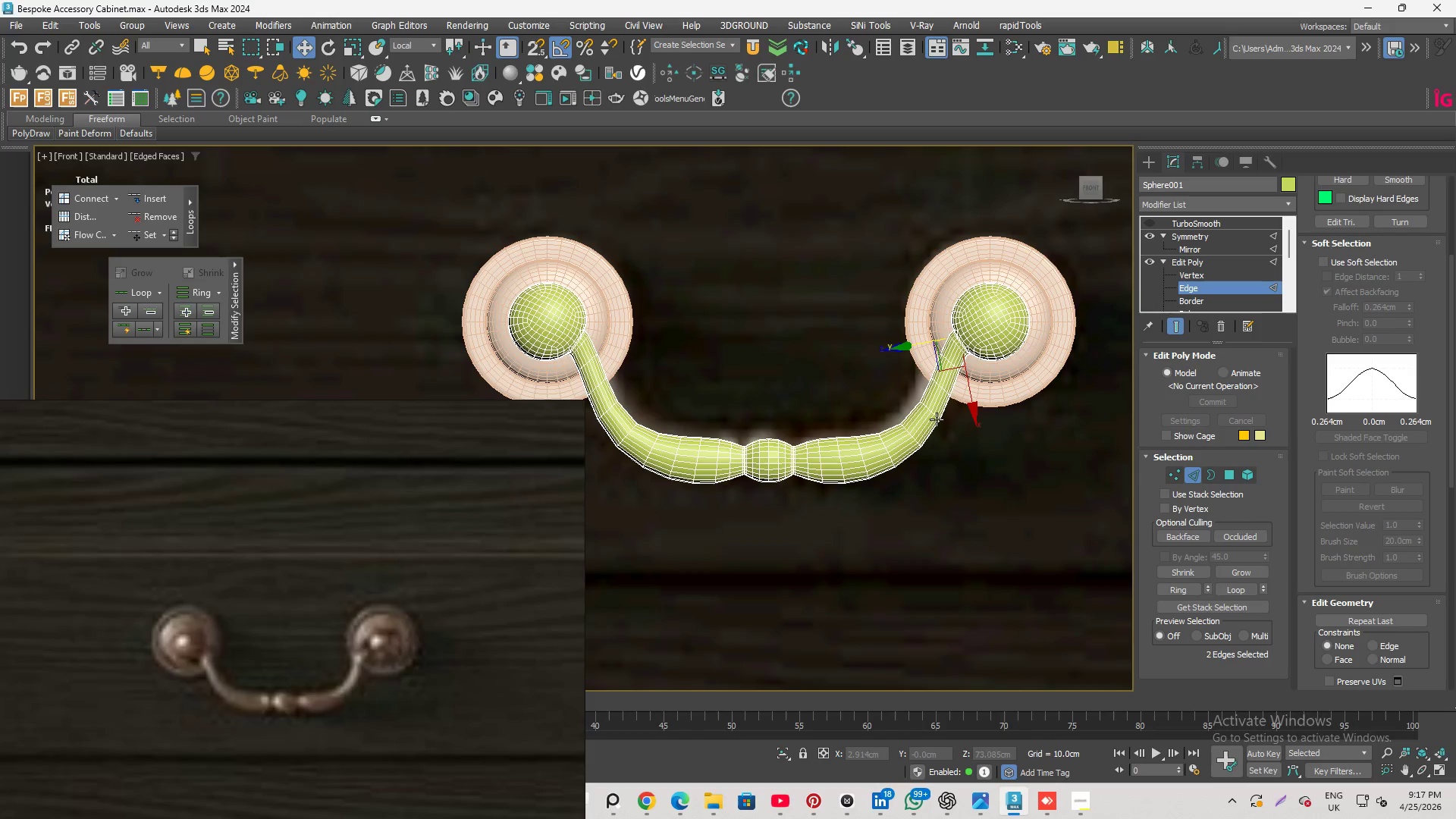 
hold_key(key=AltLeft, duration=0.78)
 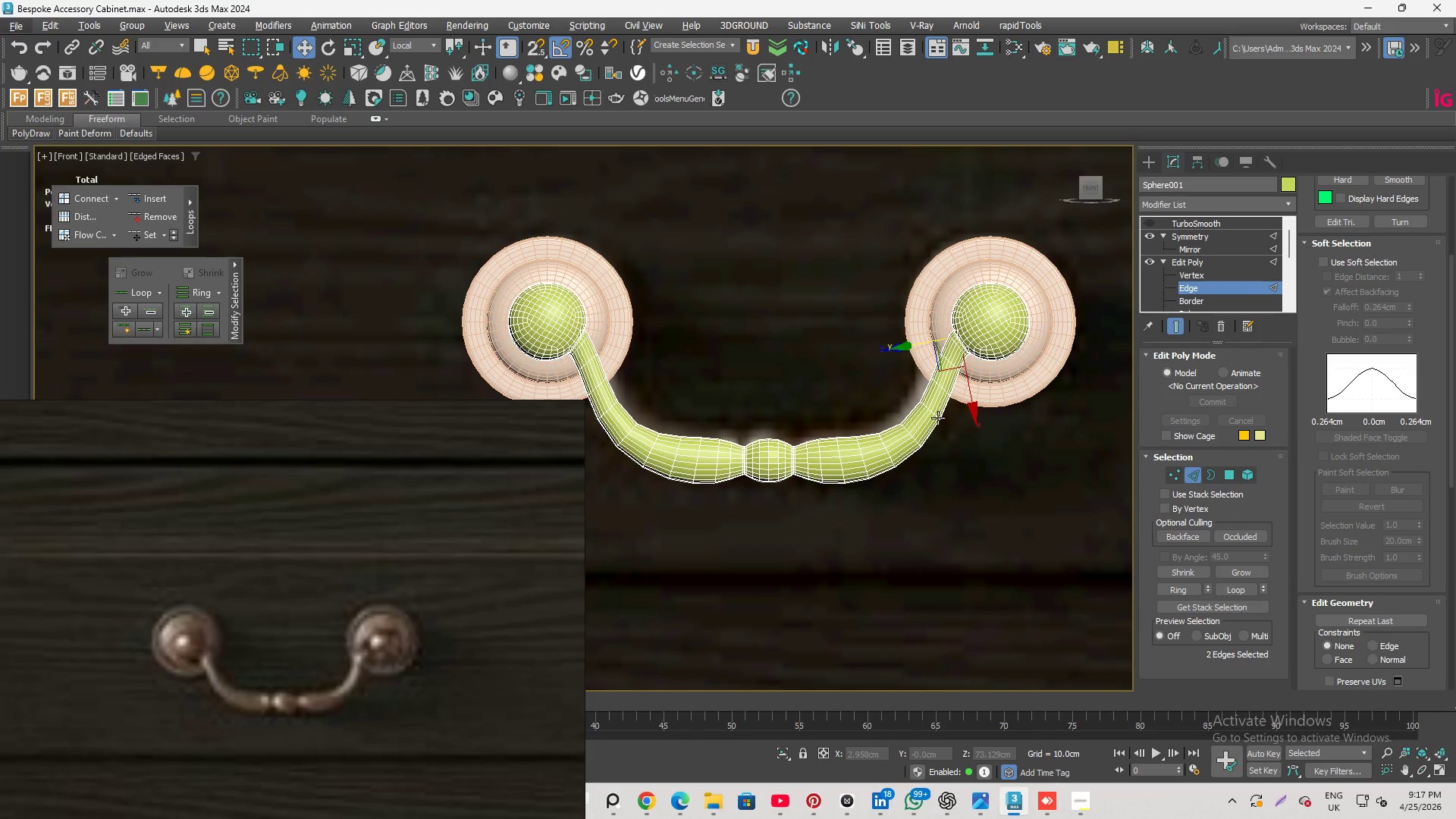 
key(Alt+X)
 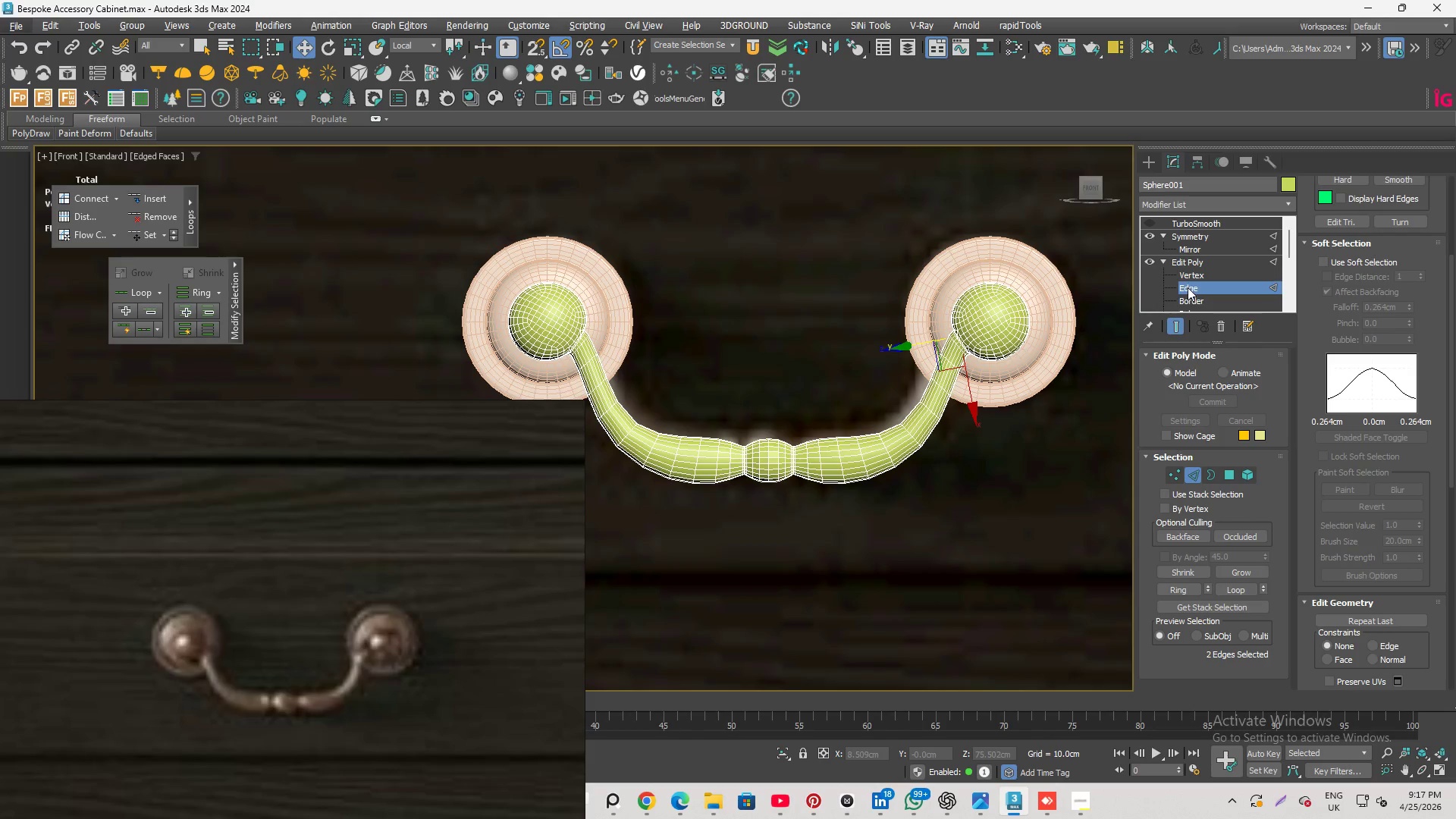 
left_click([1191, 287])
 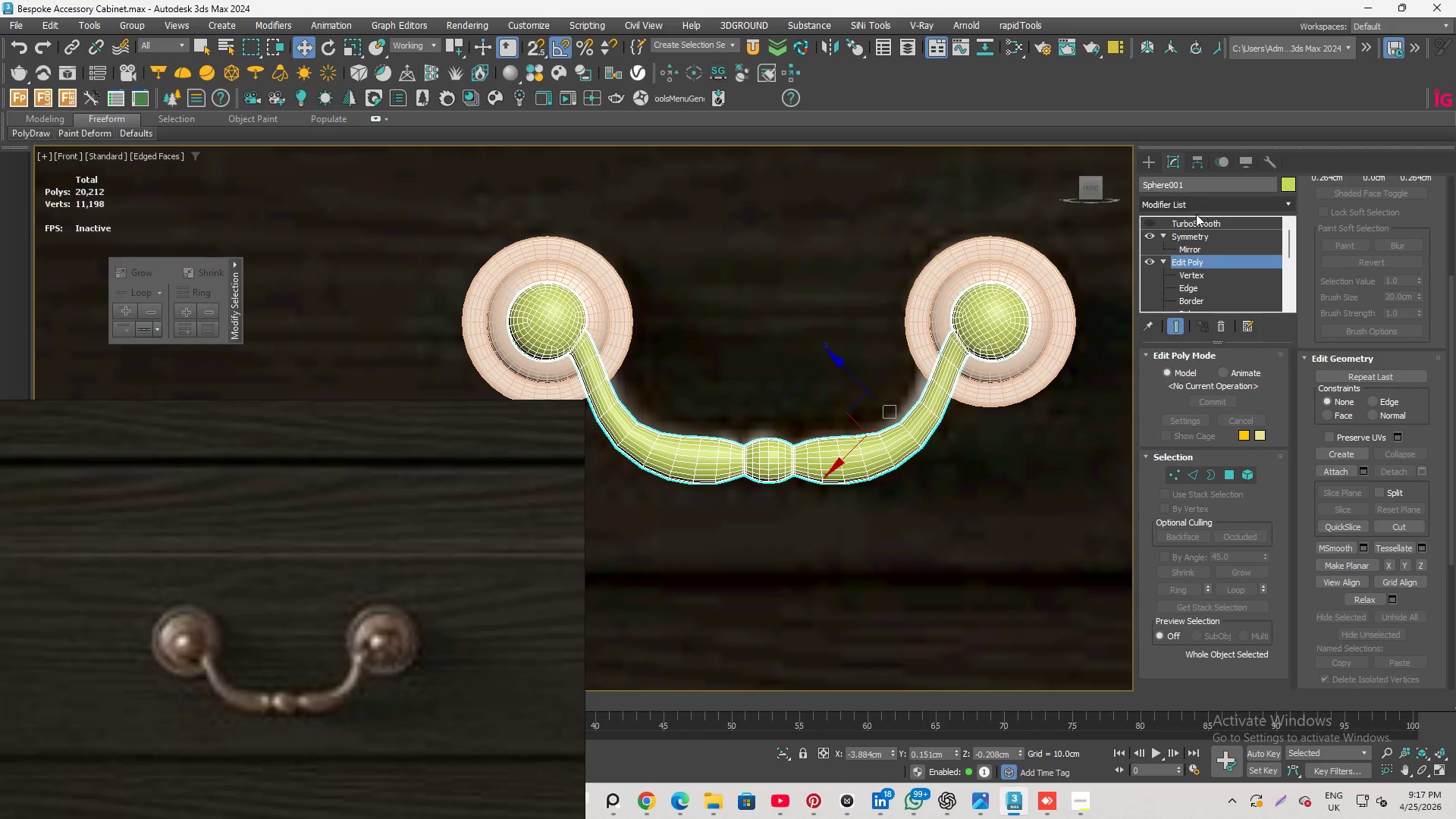 
left_click([1190, 224])
 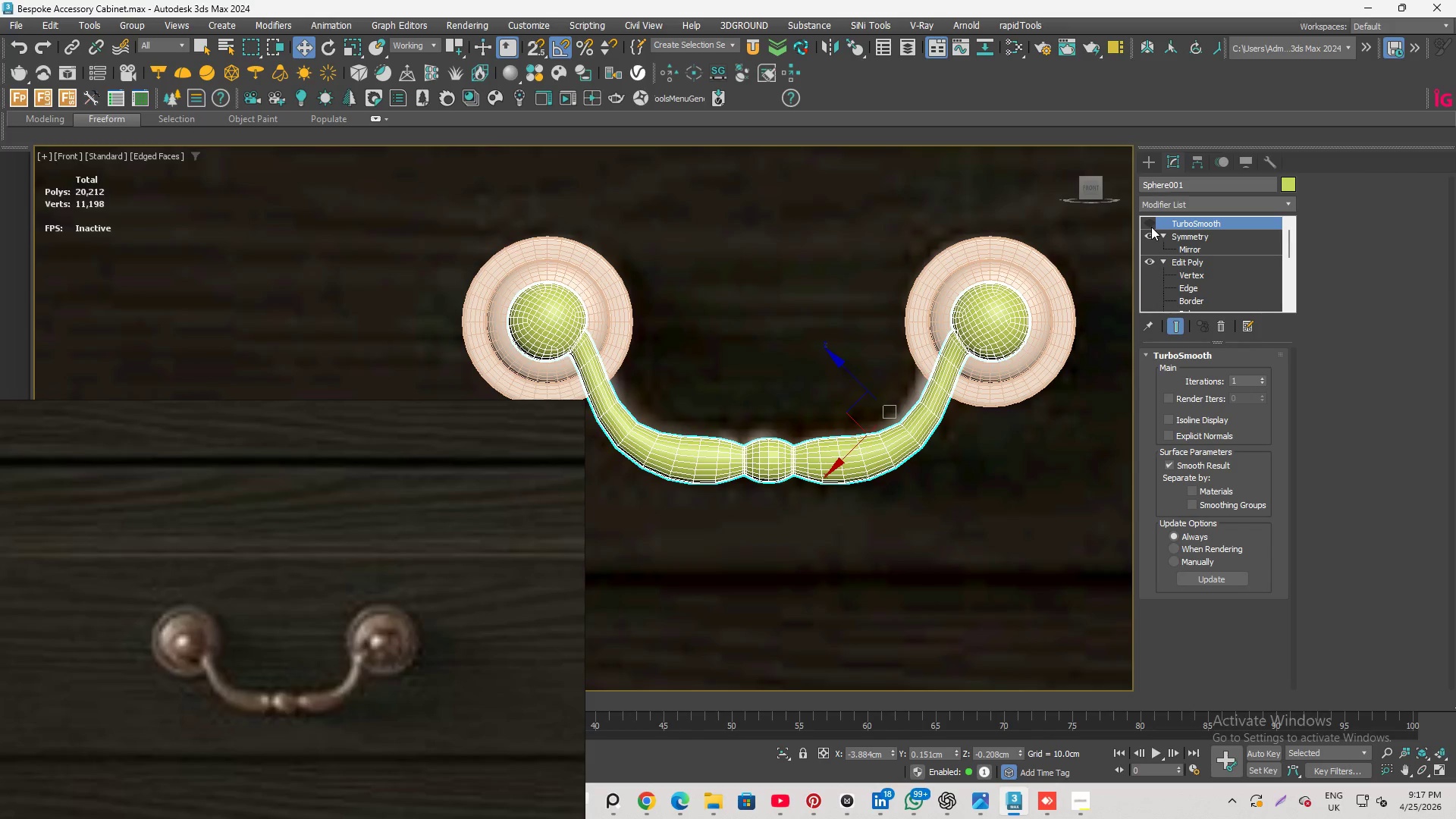 
left_click([1151, 227])
 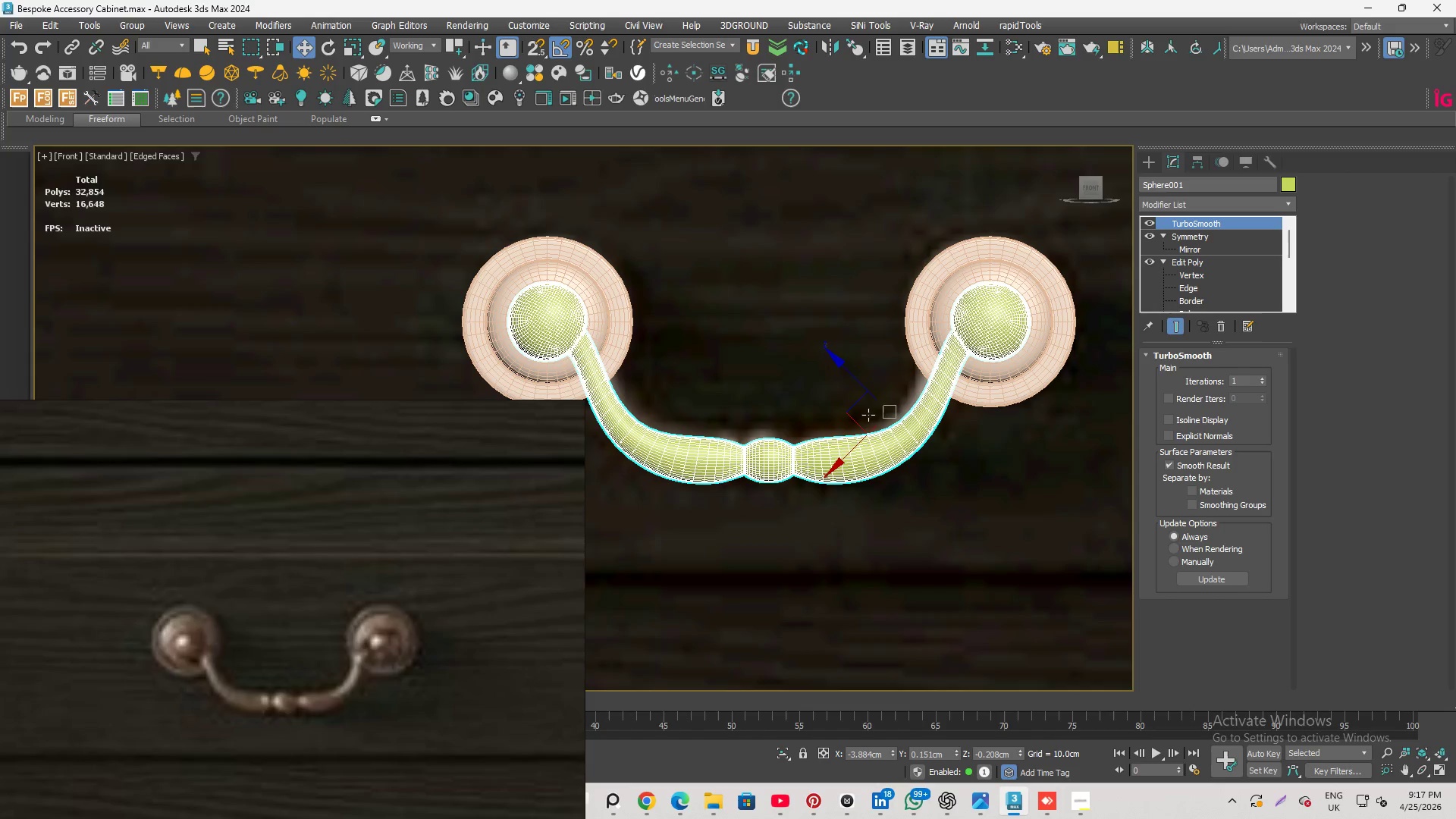 
key(Q)
 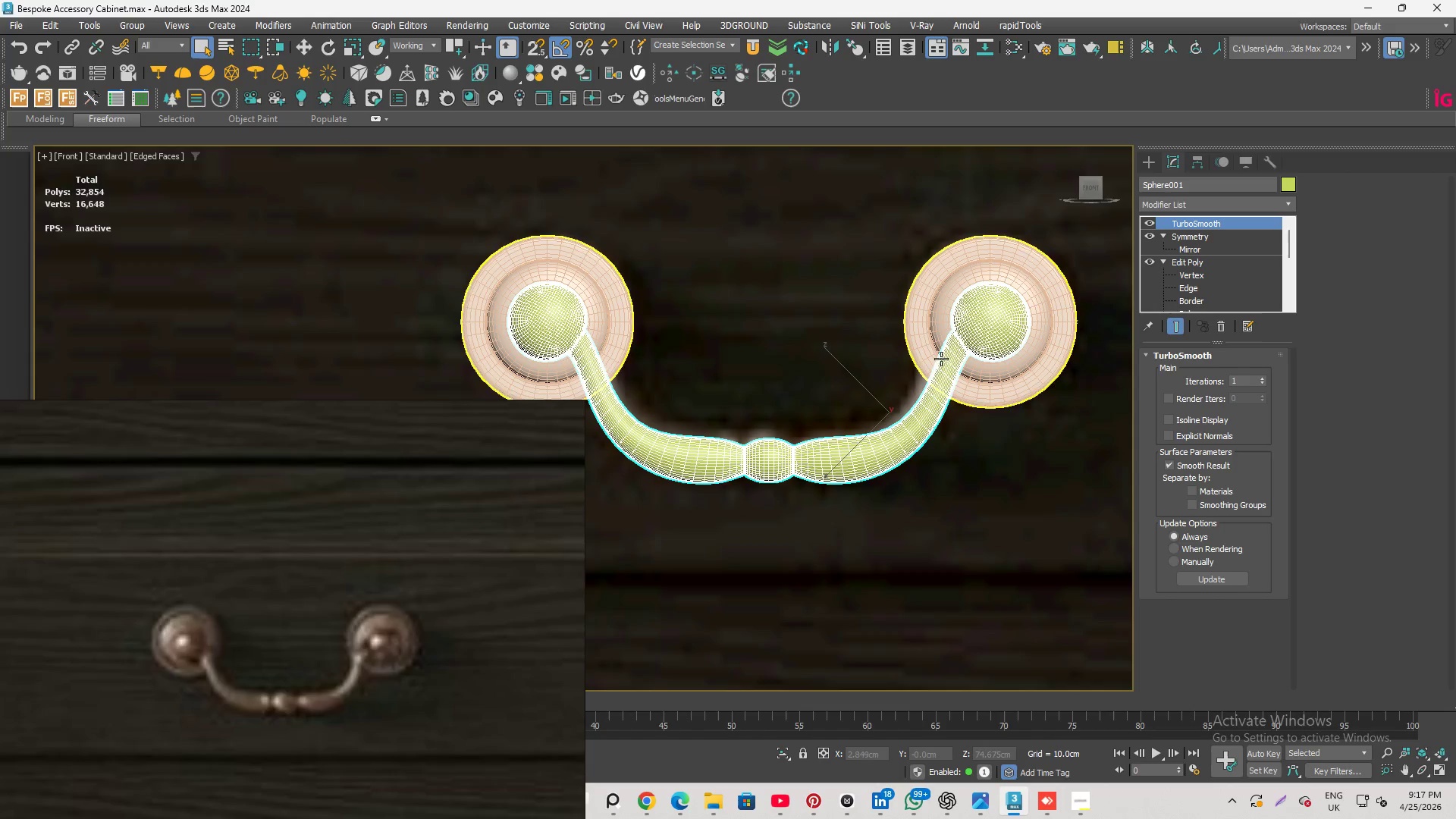 
left_click([956, 352])
 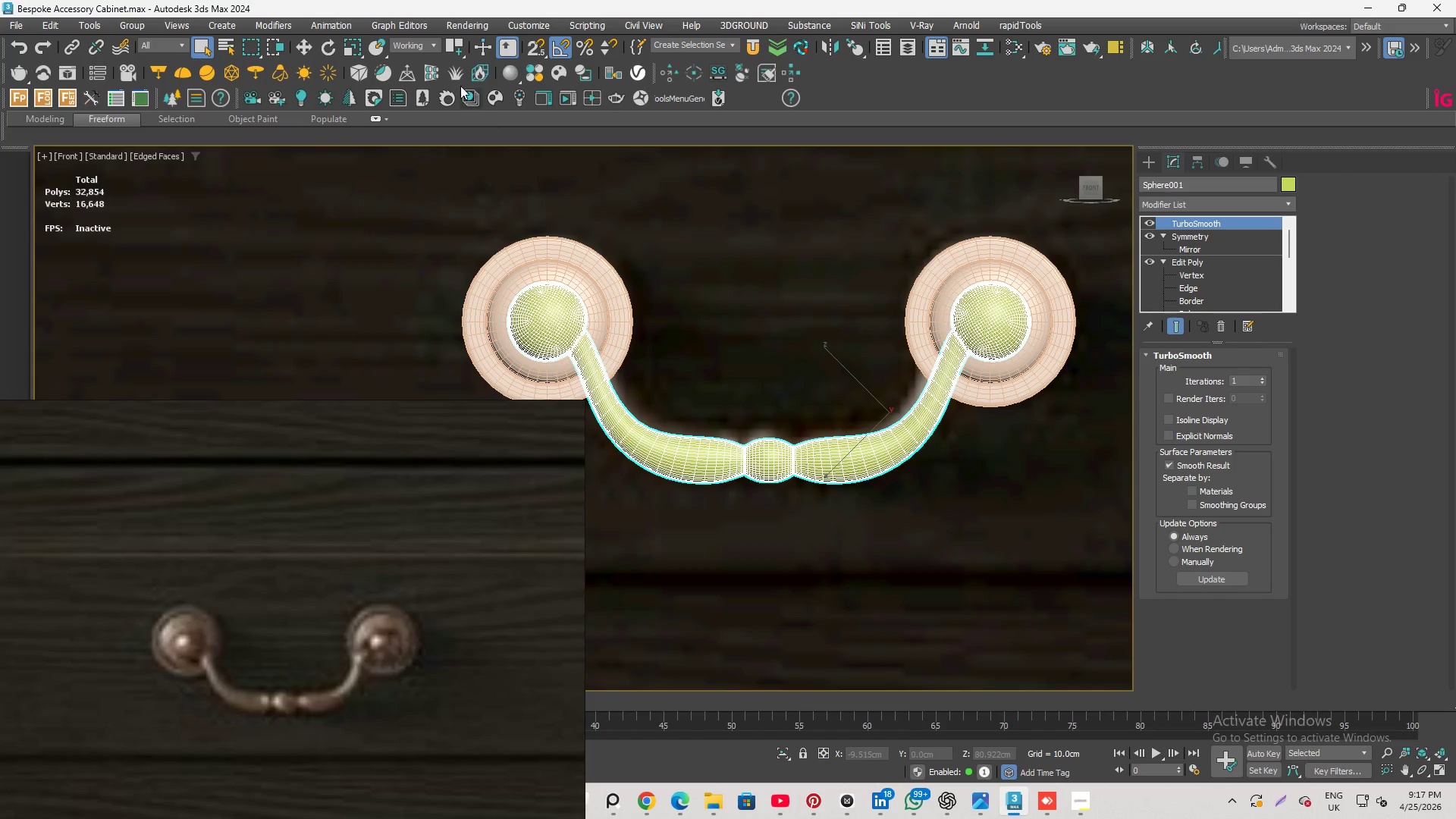 
left_click([397, 39])
 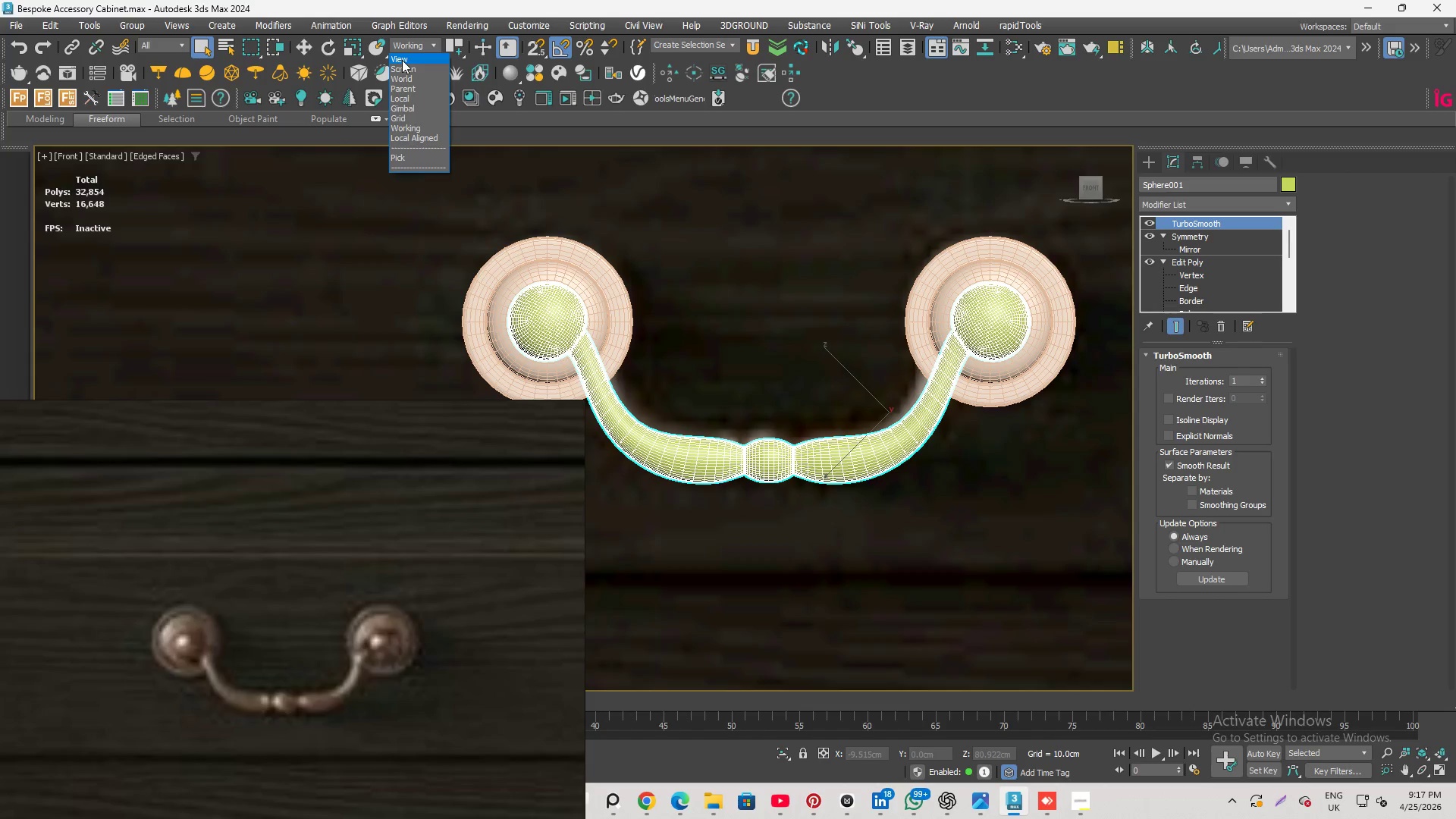 
left_click([402, 60])
 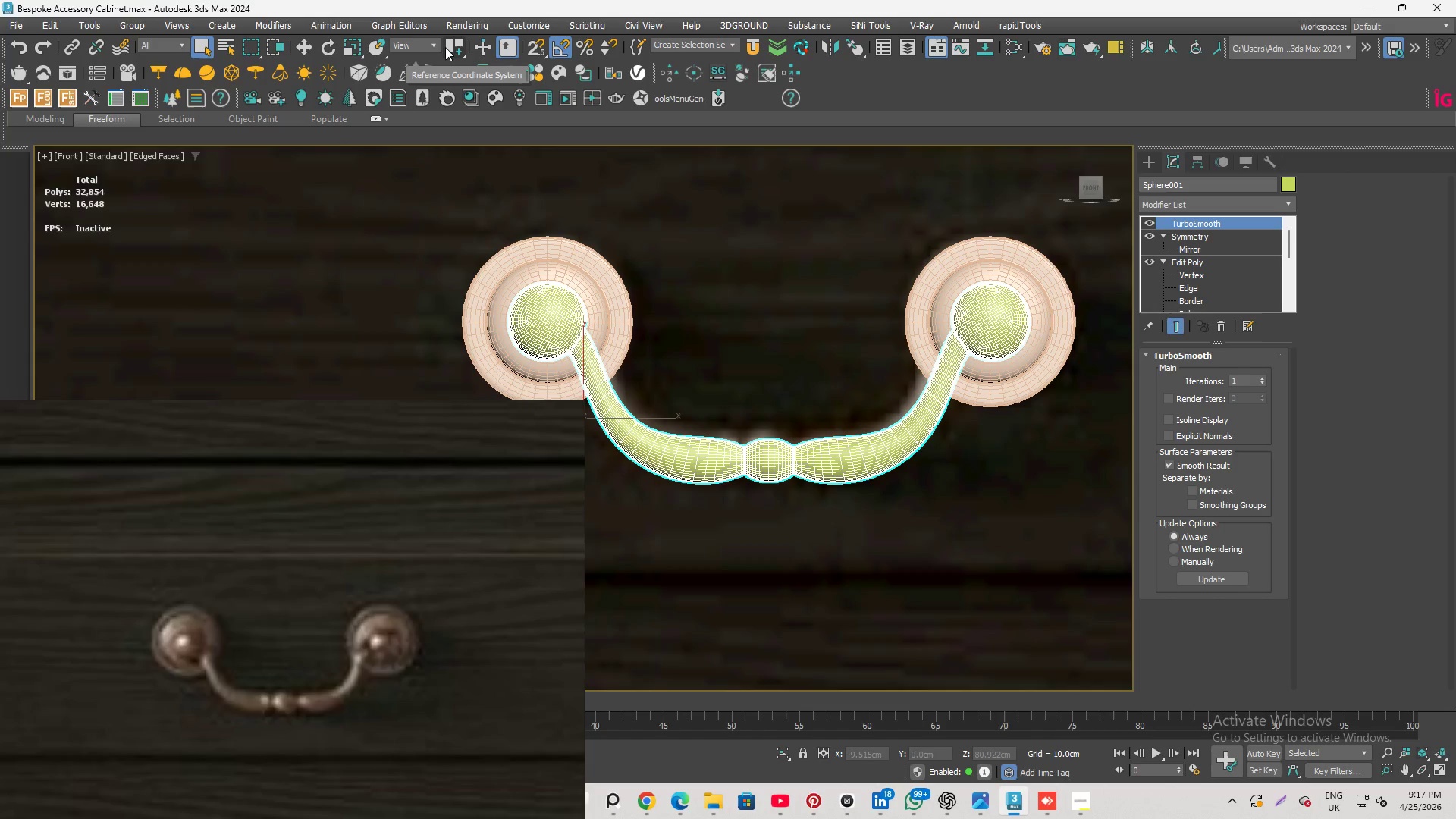 
left_click_drag(start_coordinate=[445, 47], to_coordinate=[450, 83])
 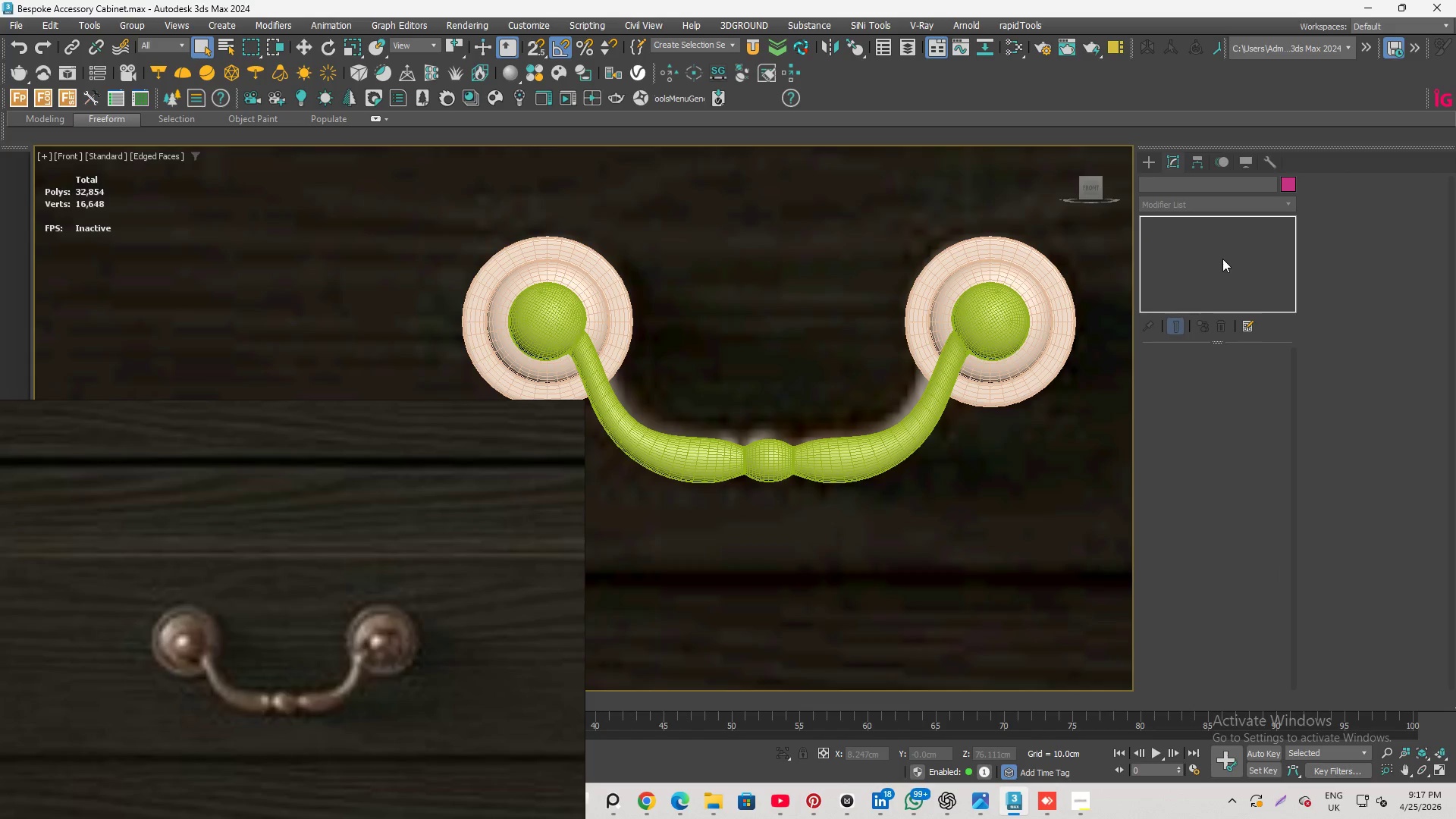 
scroll: coordinate [974, 314], scroll_direction: up, amount: 3.0
 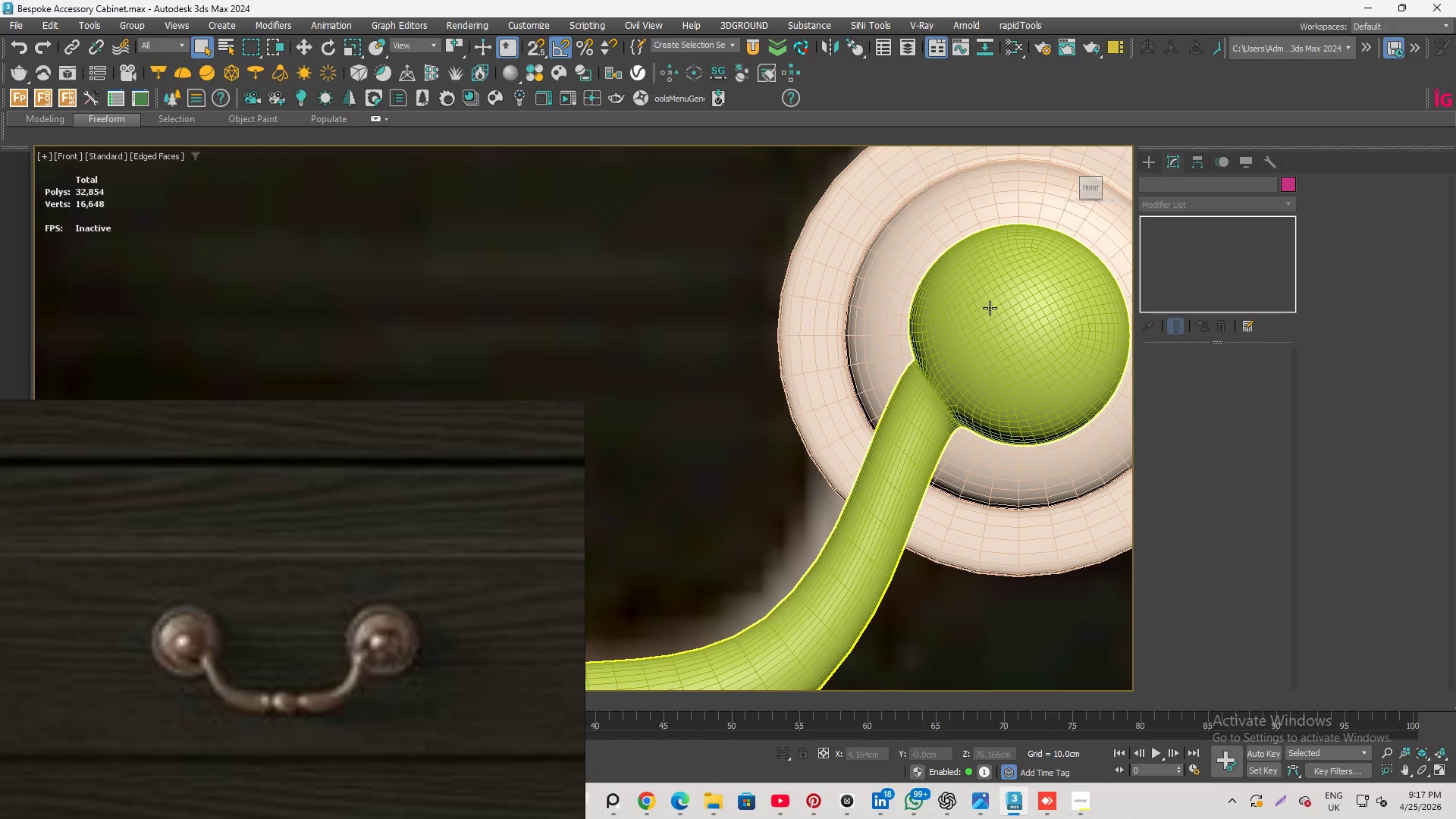 
scroll: coordinate [989, 328], scroll_direction: down, amount: 4.0
 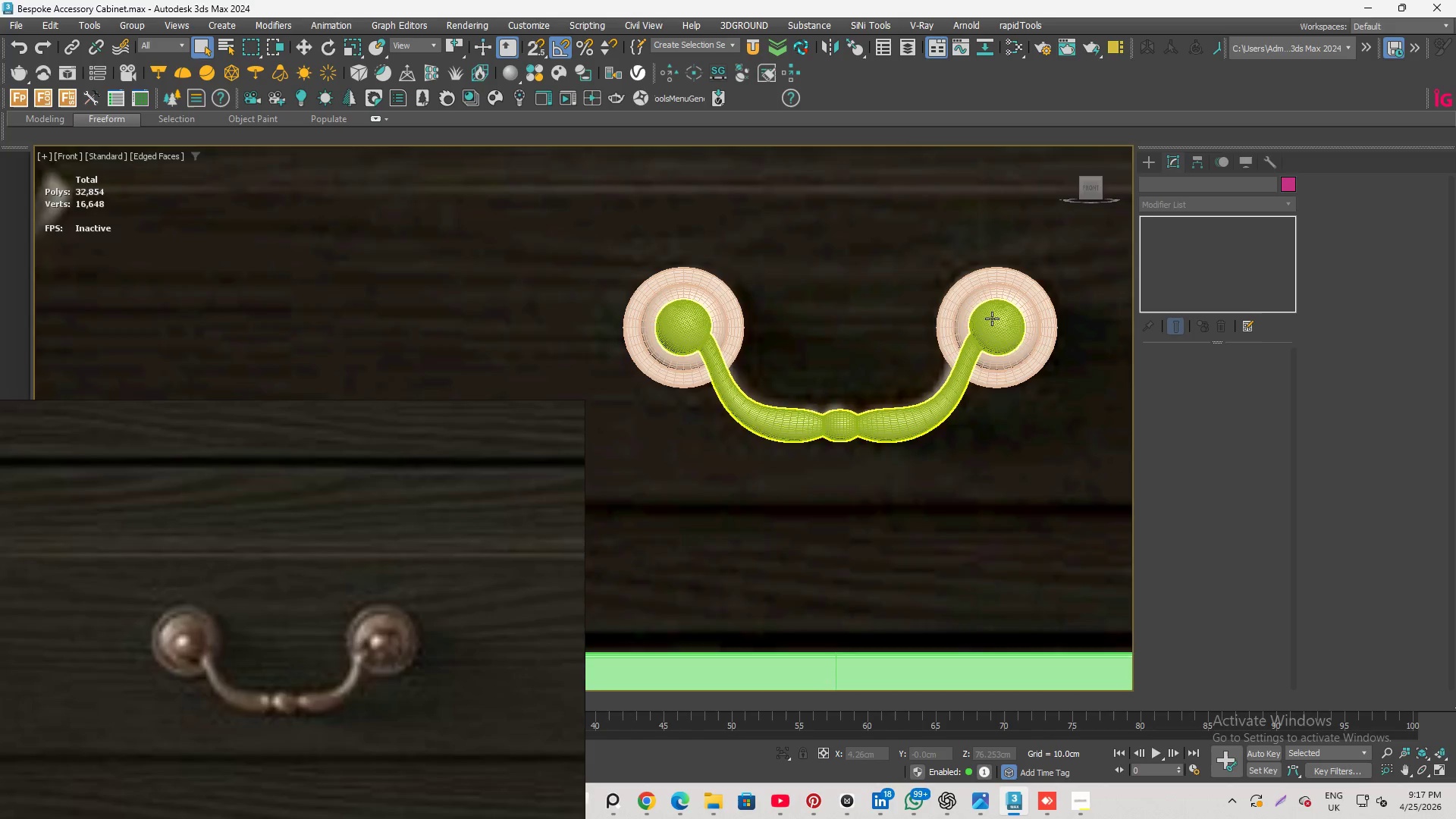 
left_click([1009, 335])
 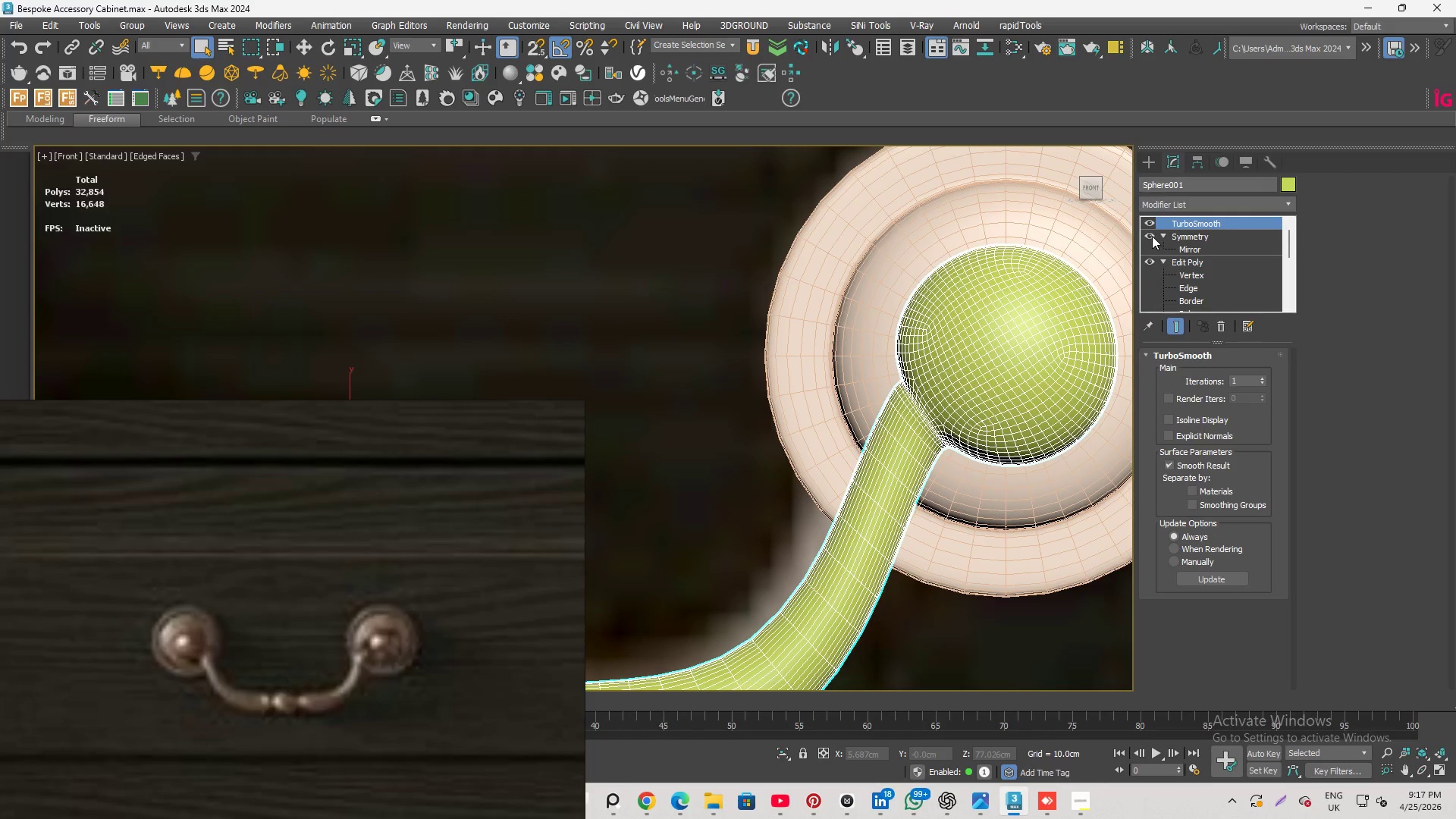 
scroll: coordinate [993, 318], scroll_direction: up, amount: 4.0
 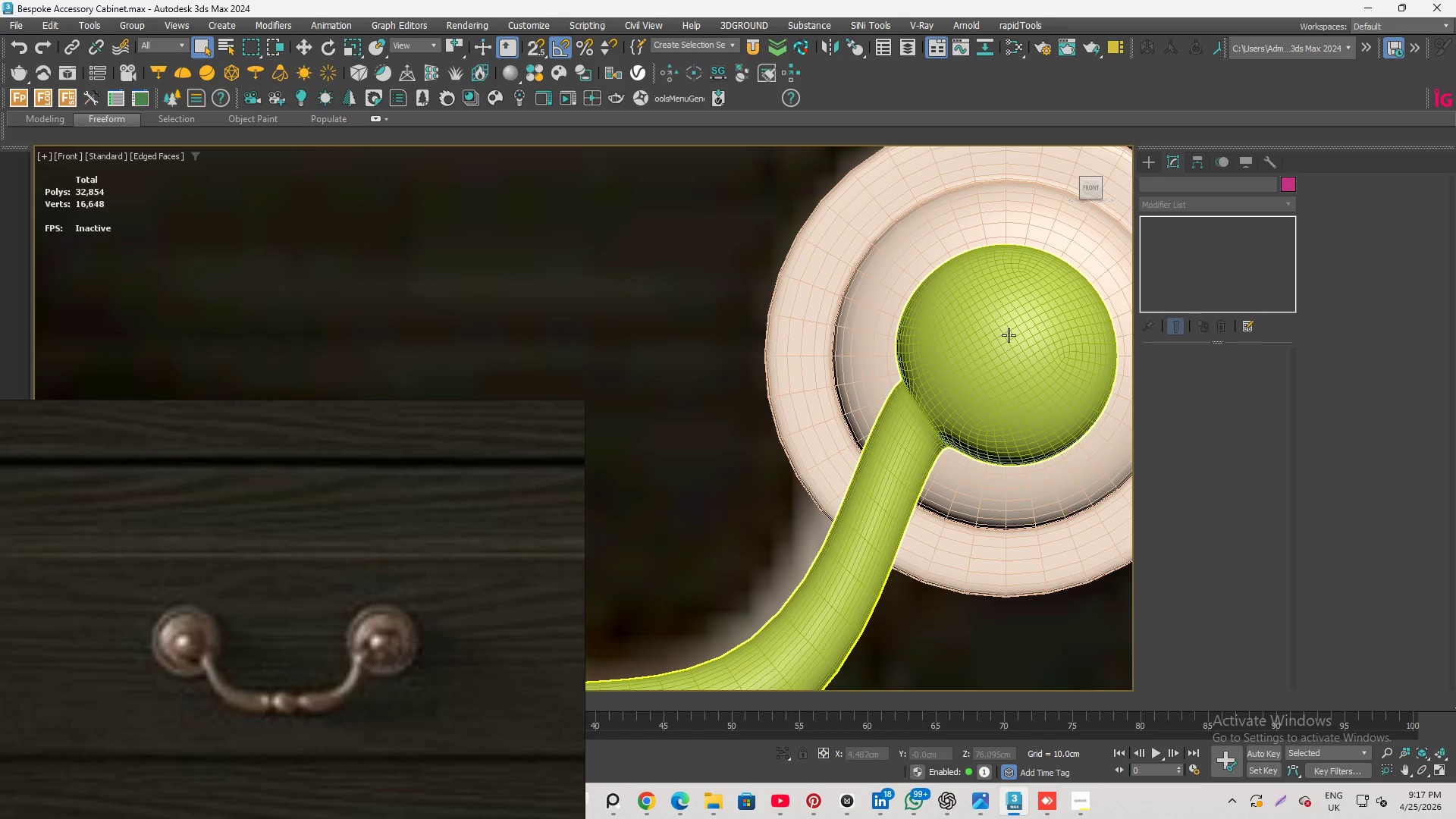 
left_click([1163, 236])
 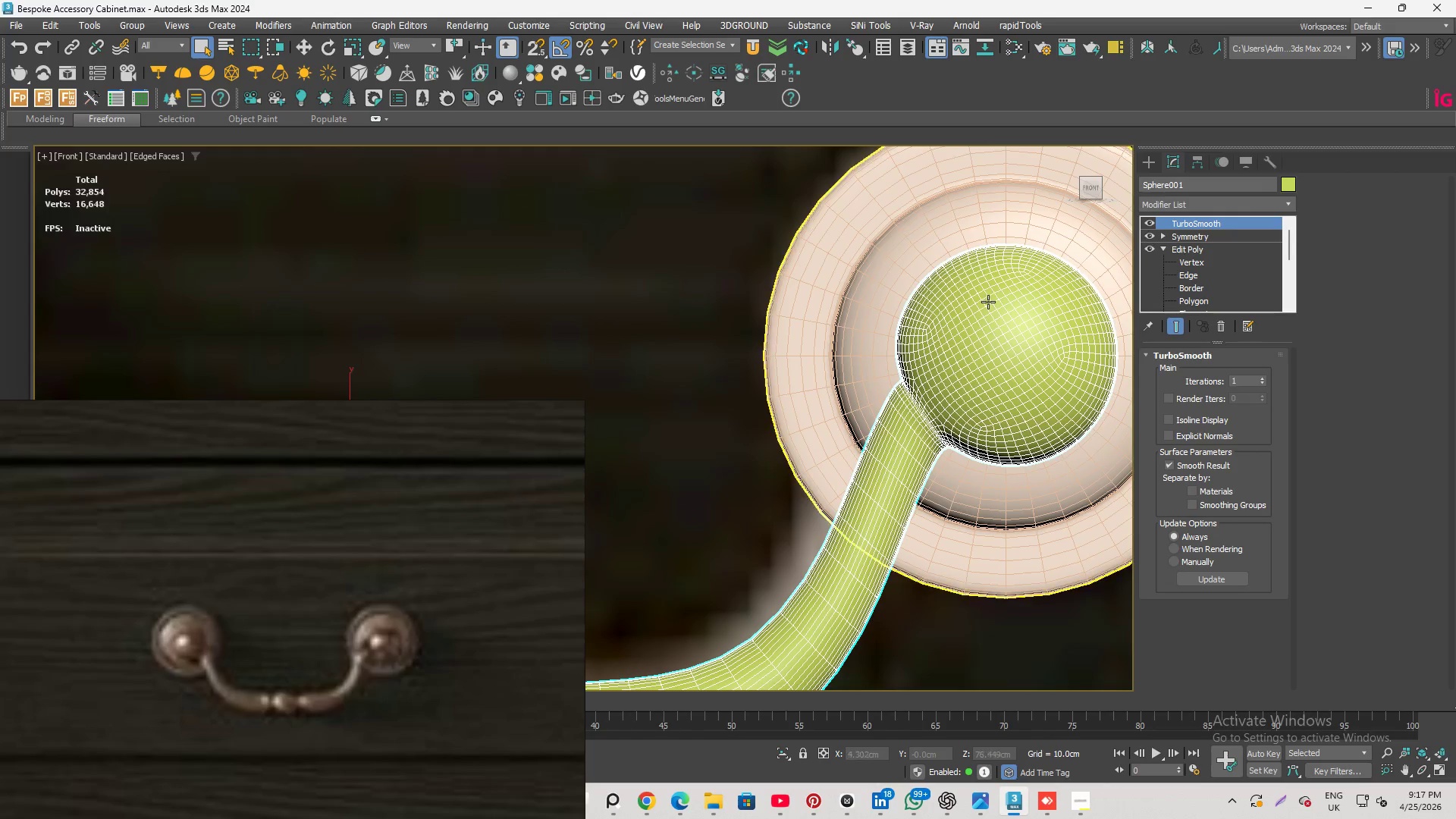 
scroll: coordinate [988, 322], scroll_direction: down, amount: 3.0
 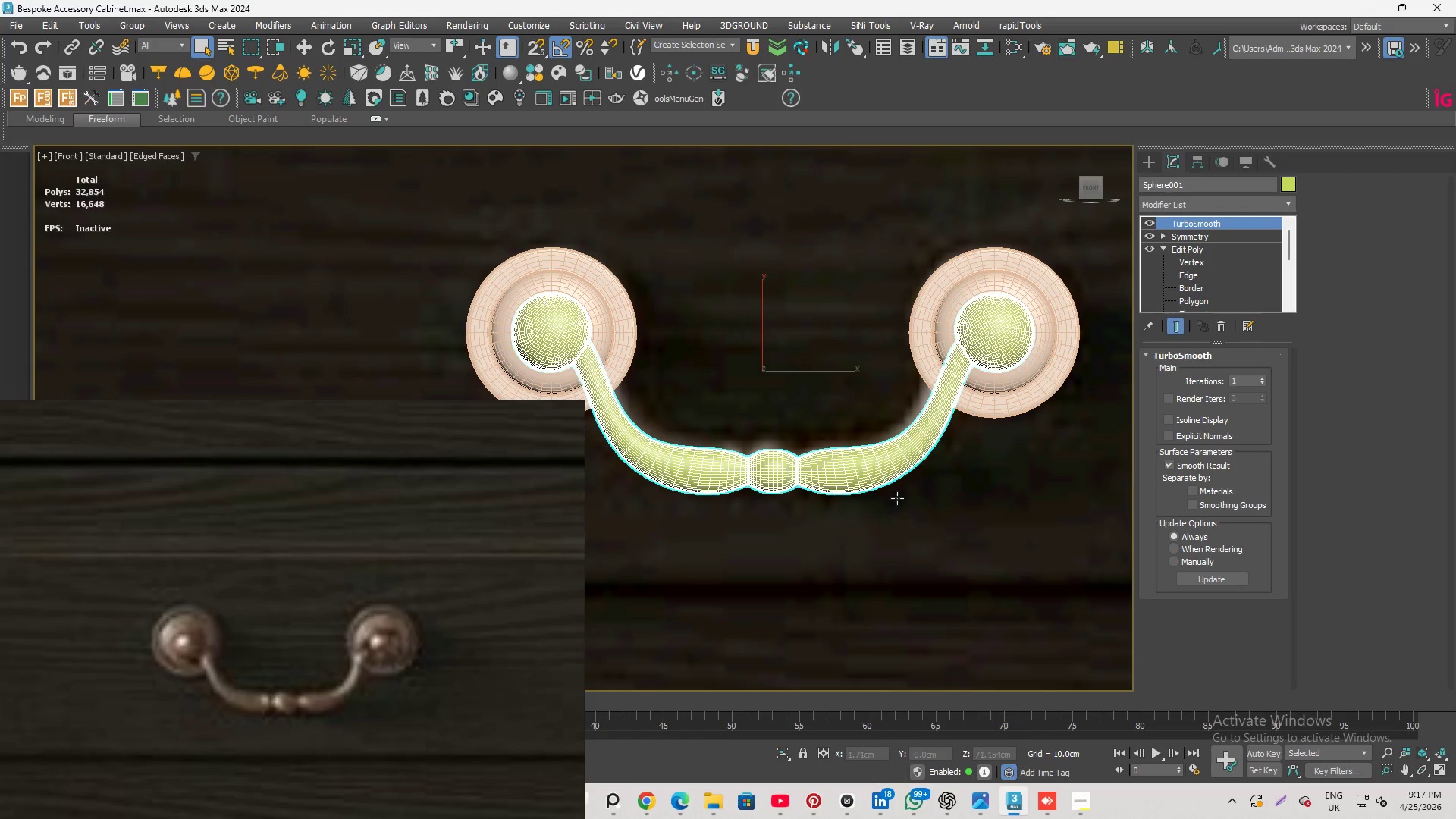 
left_click([959, 508])
 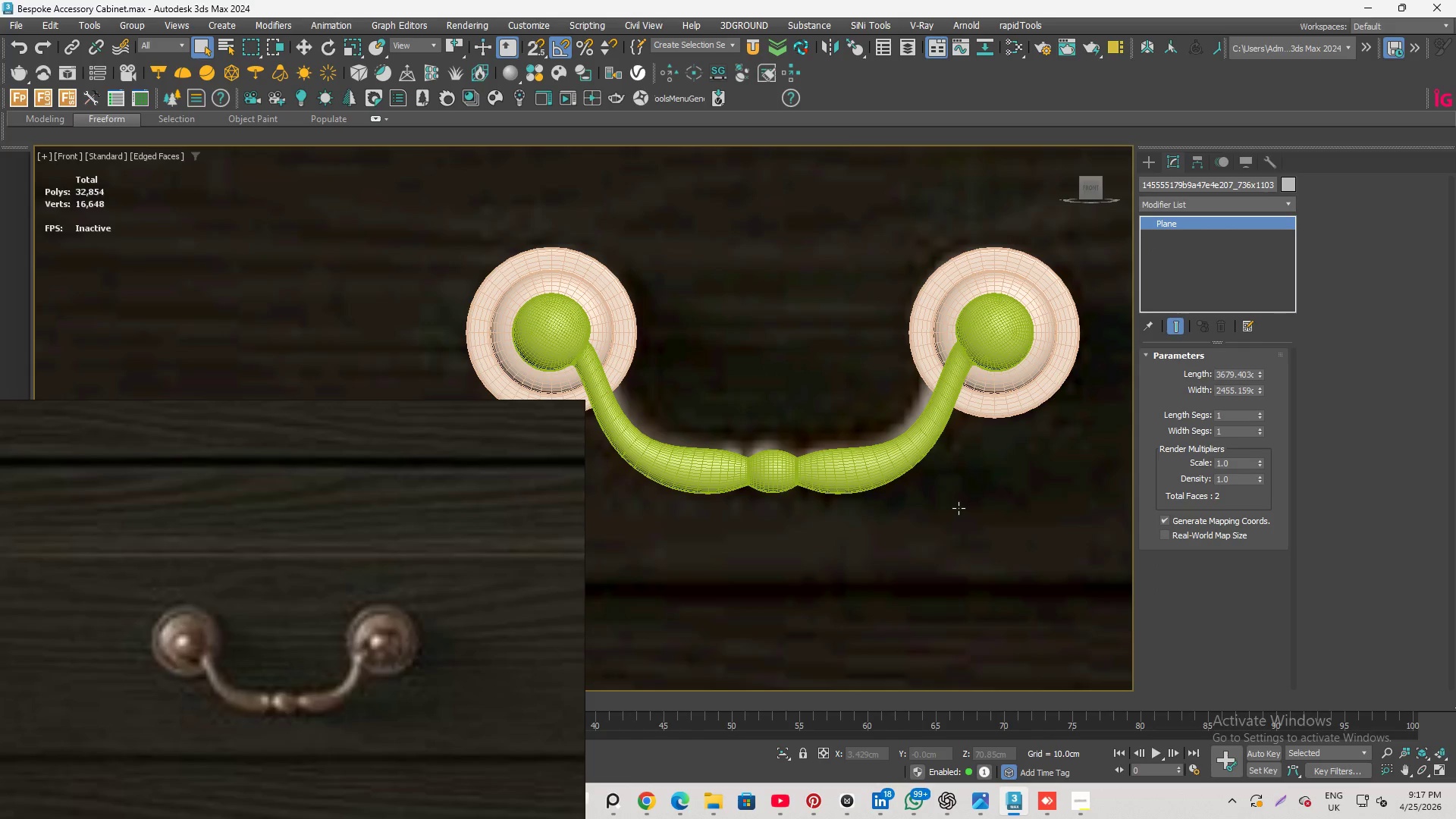 
scroll: coordinate [814, 322], scroll_direction: down, amount: 4.0
 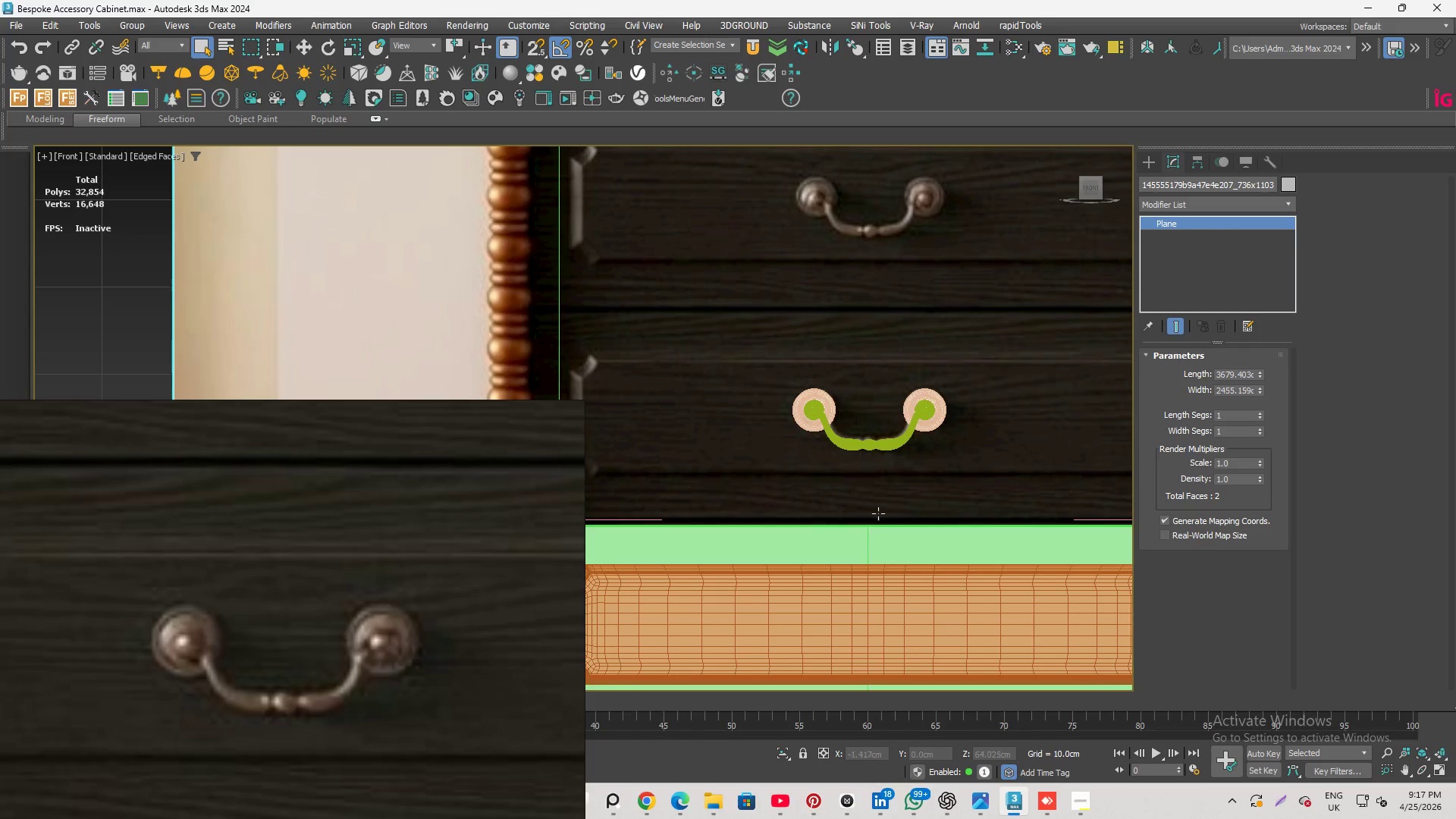 
scroll: coordinate [904, 444], scroll_direction: none, amount: 0.0
 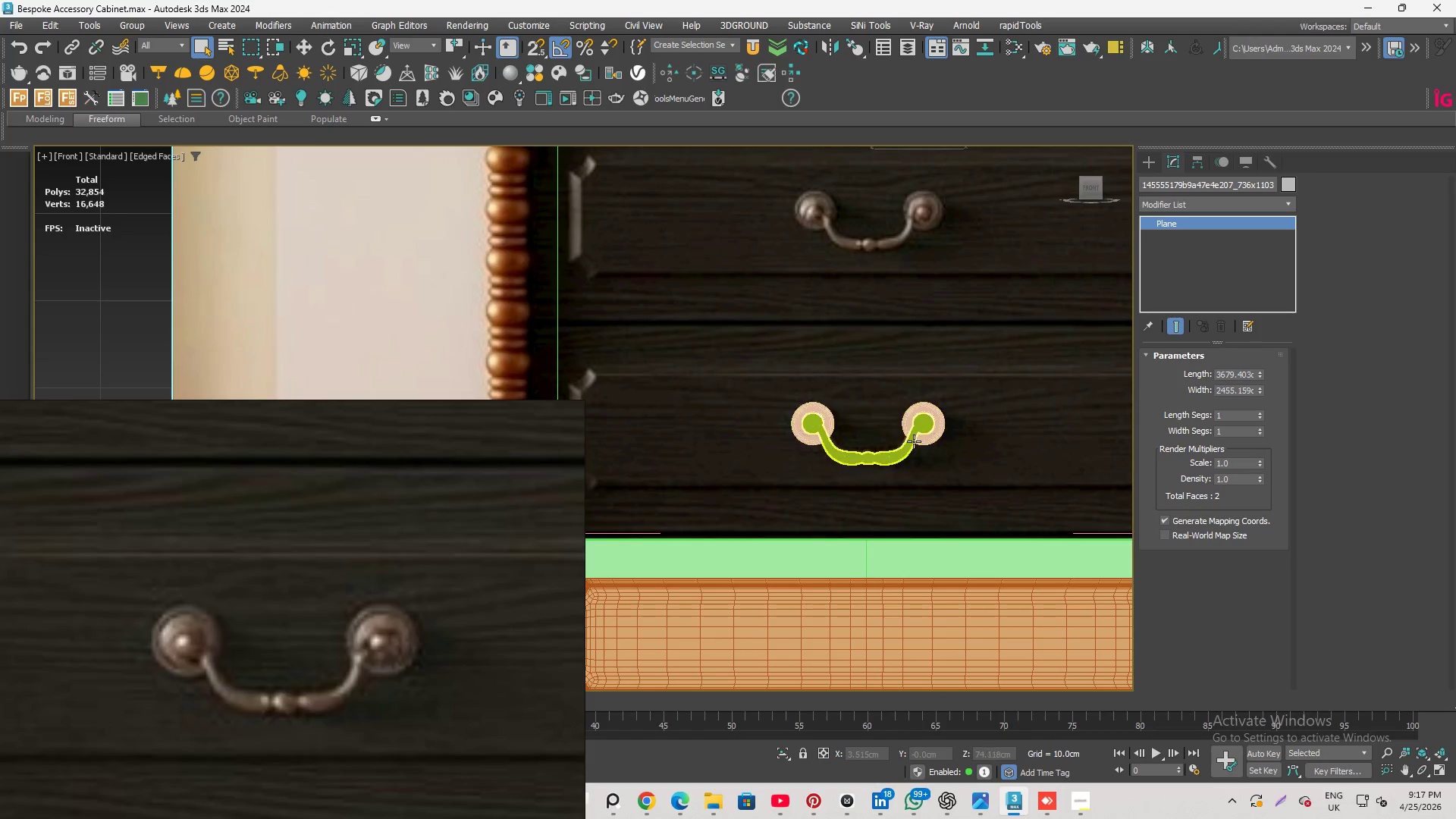 
key(F4)
 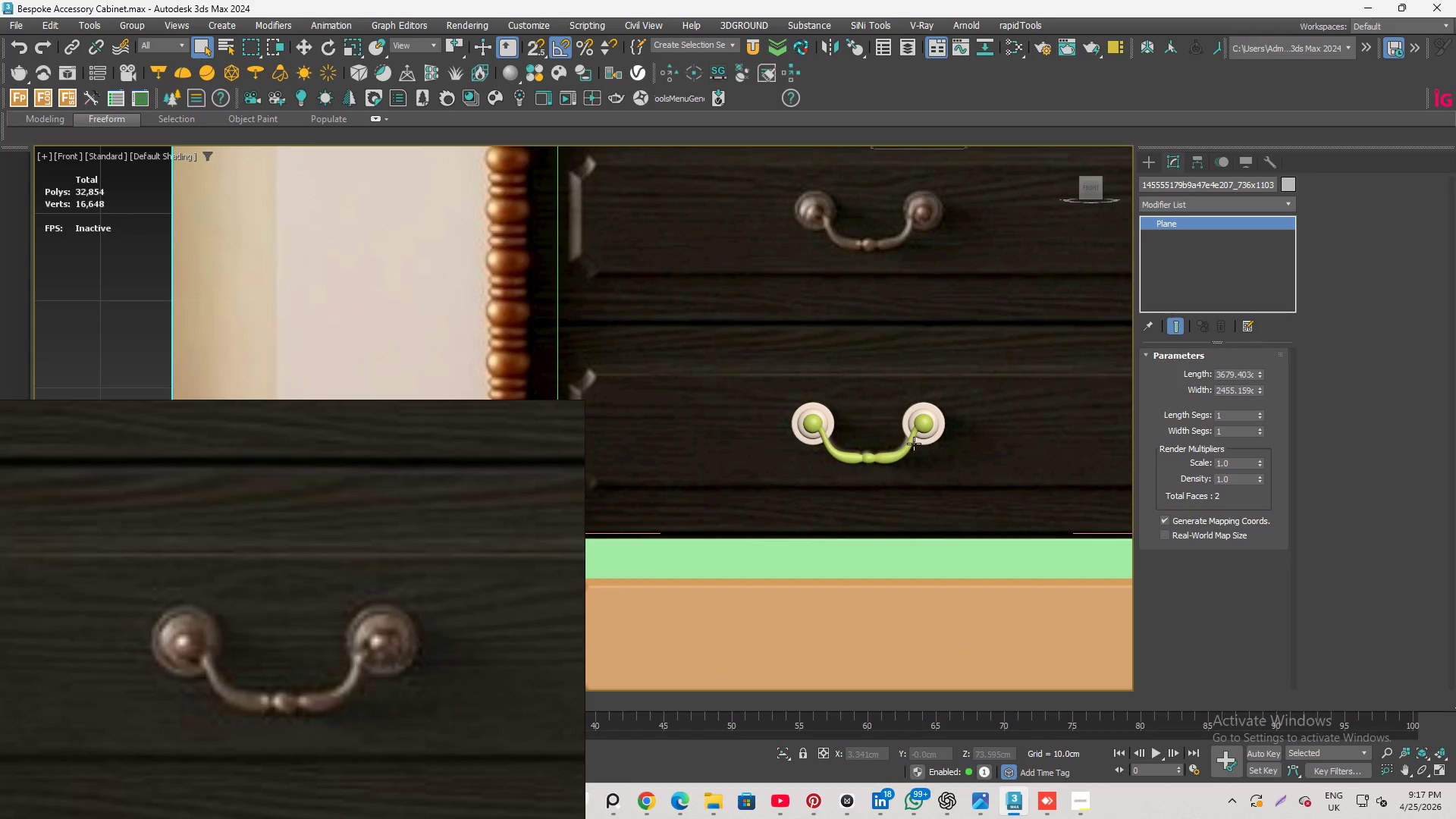 
scroll: coordinate [914, 444], scroll_direction: down, amount: 1.0
 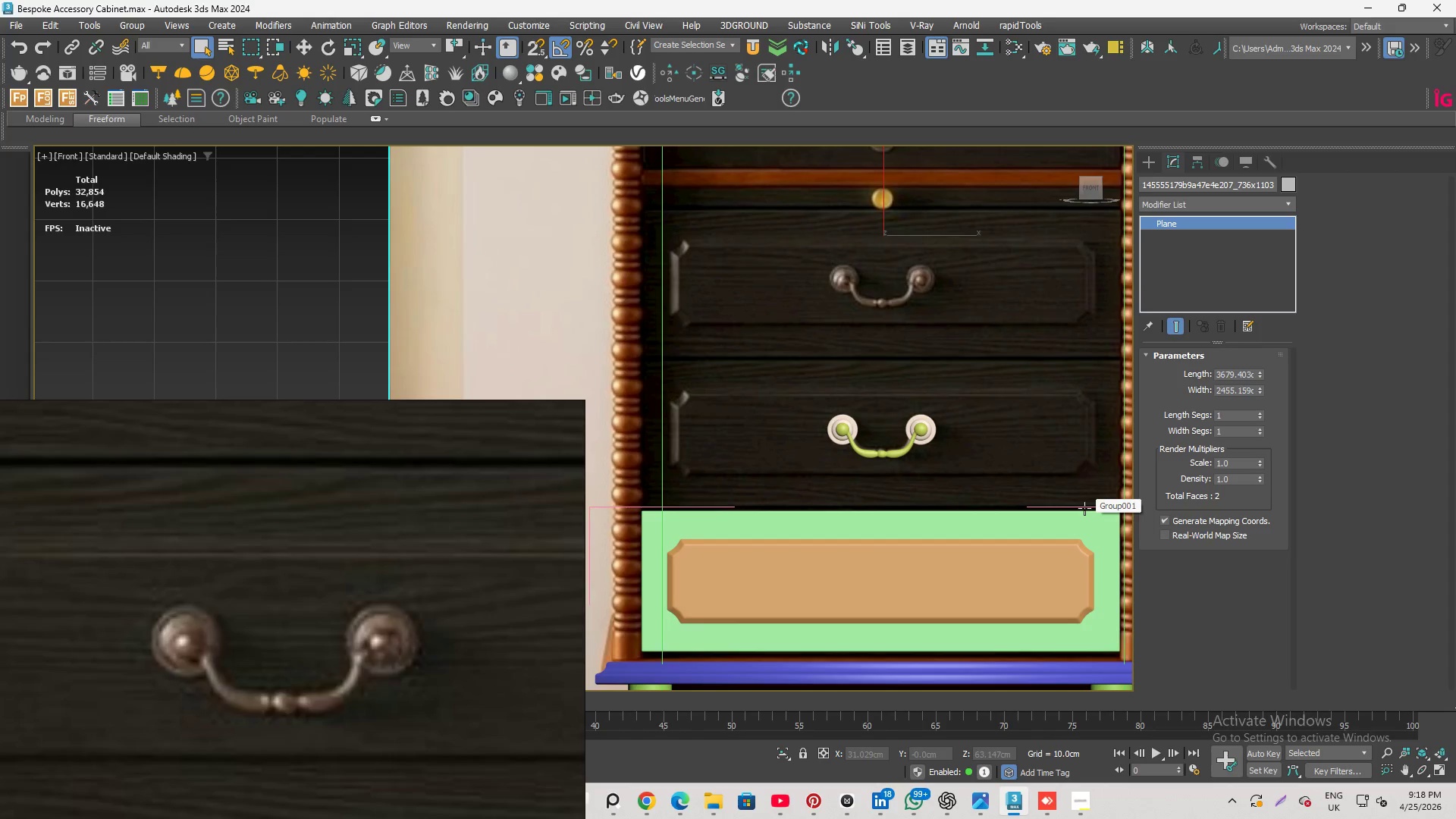 
wait(7.46)
 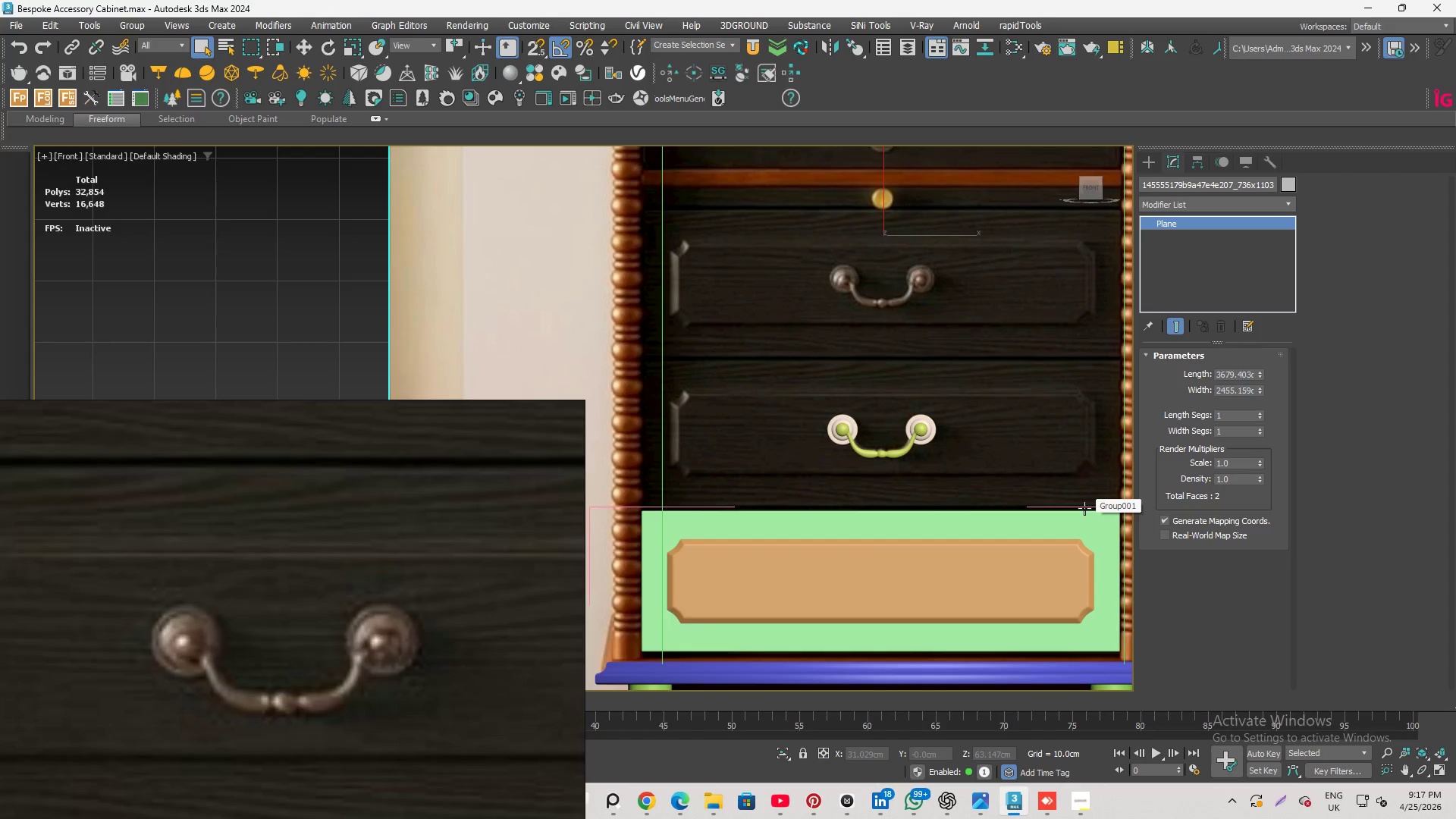 
scroll: coordinate [965, 371], scroll_direction: down, amount: 1.0
 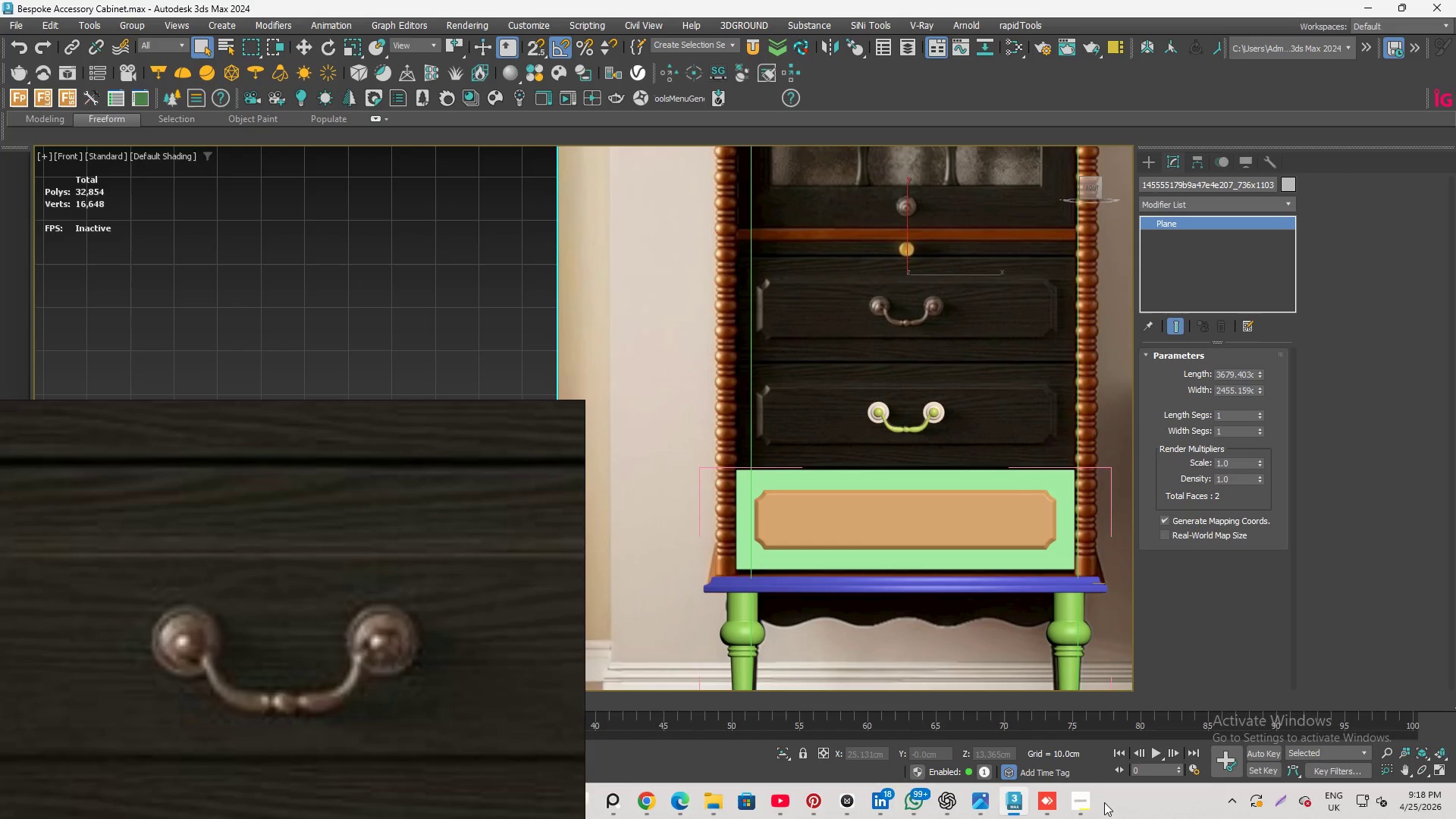 
left_click([1090, 805])
 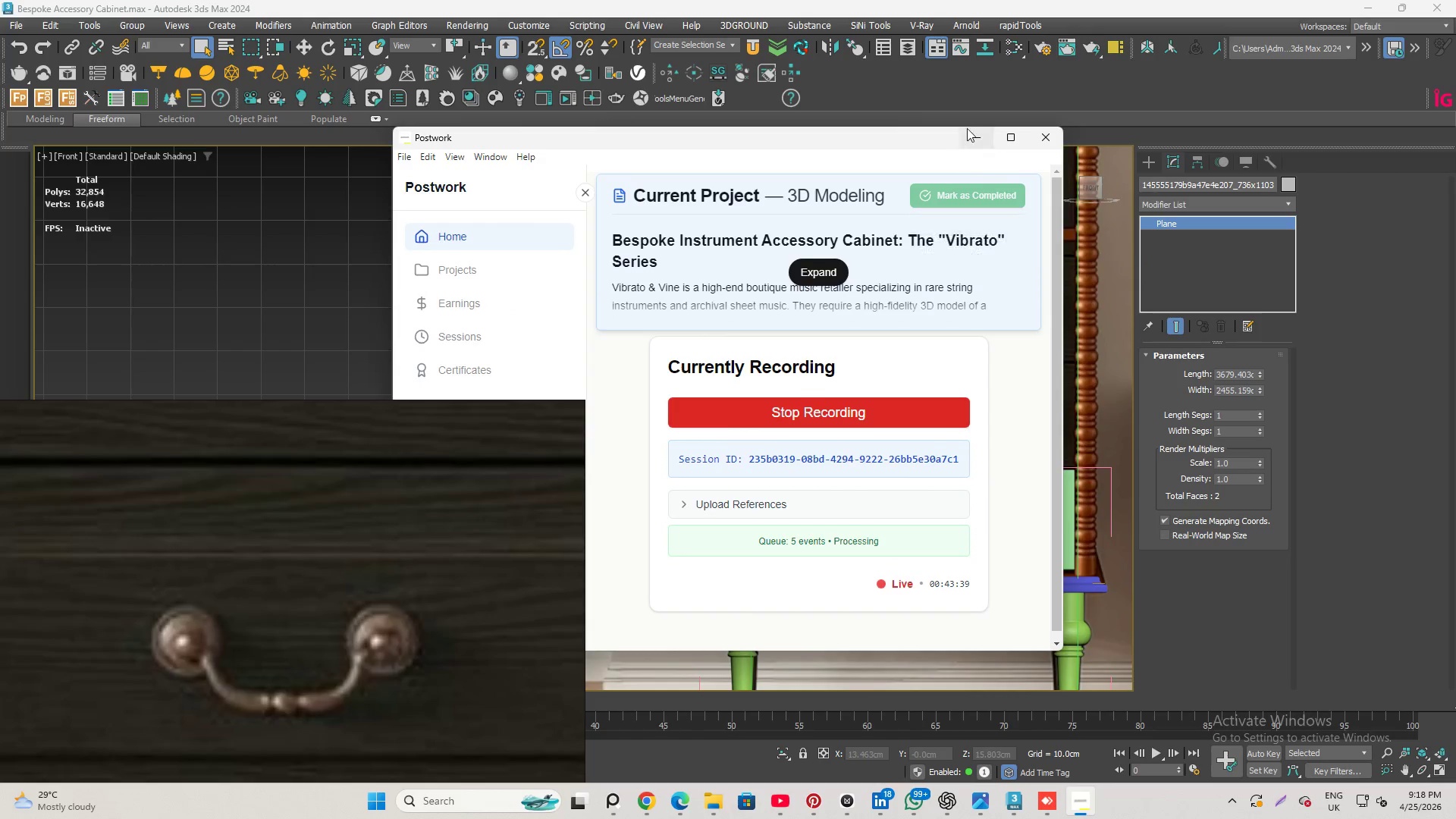 
left_click([967, 129])
 